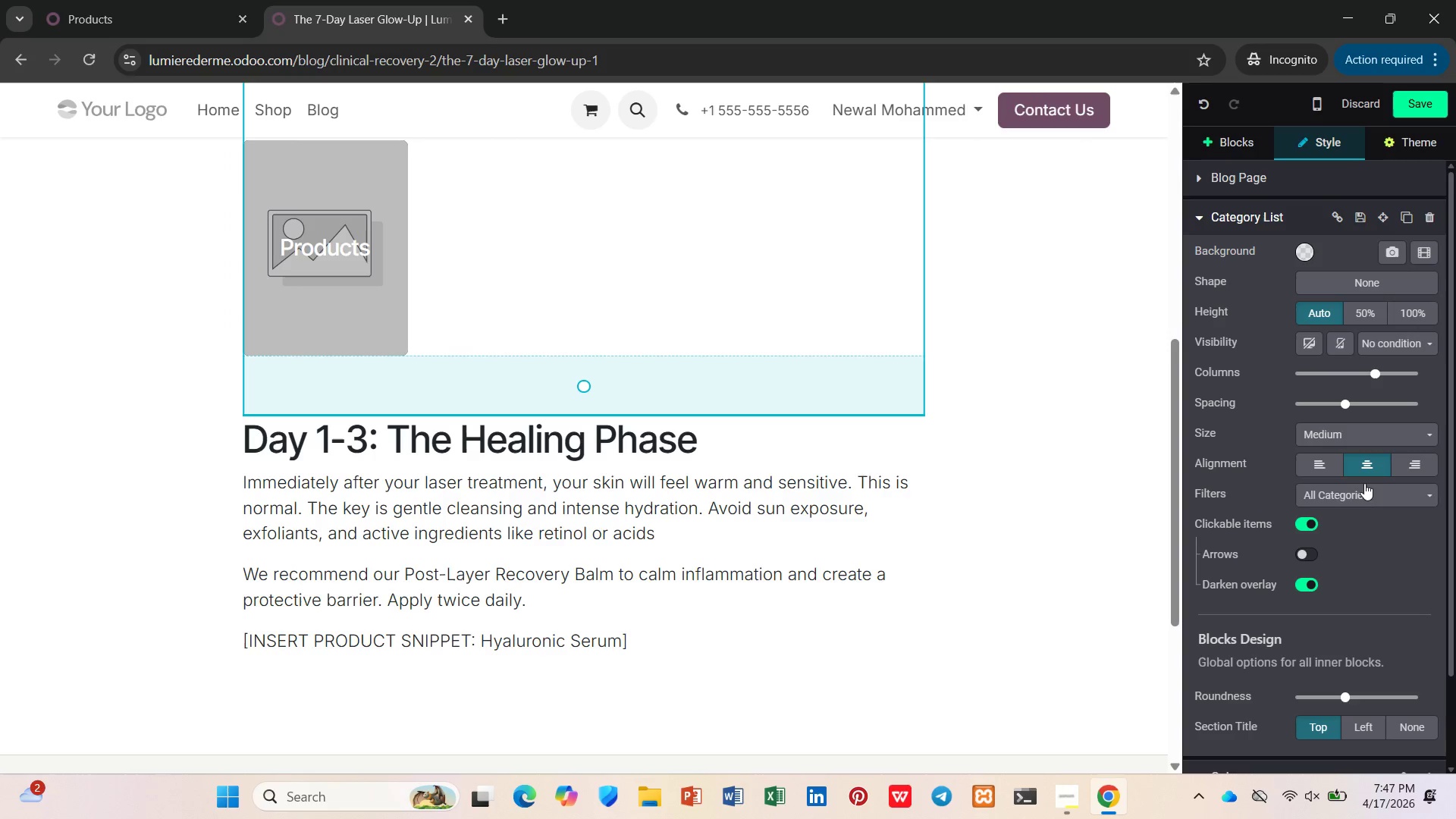 
left_click([1365, 491])
 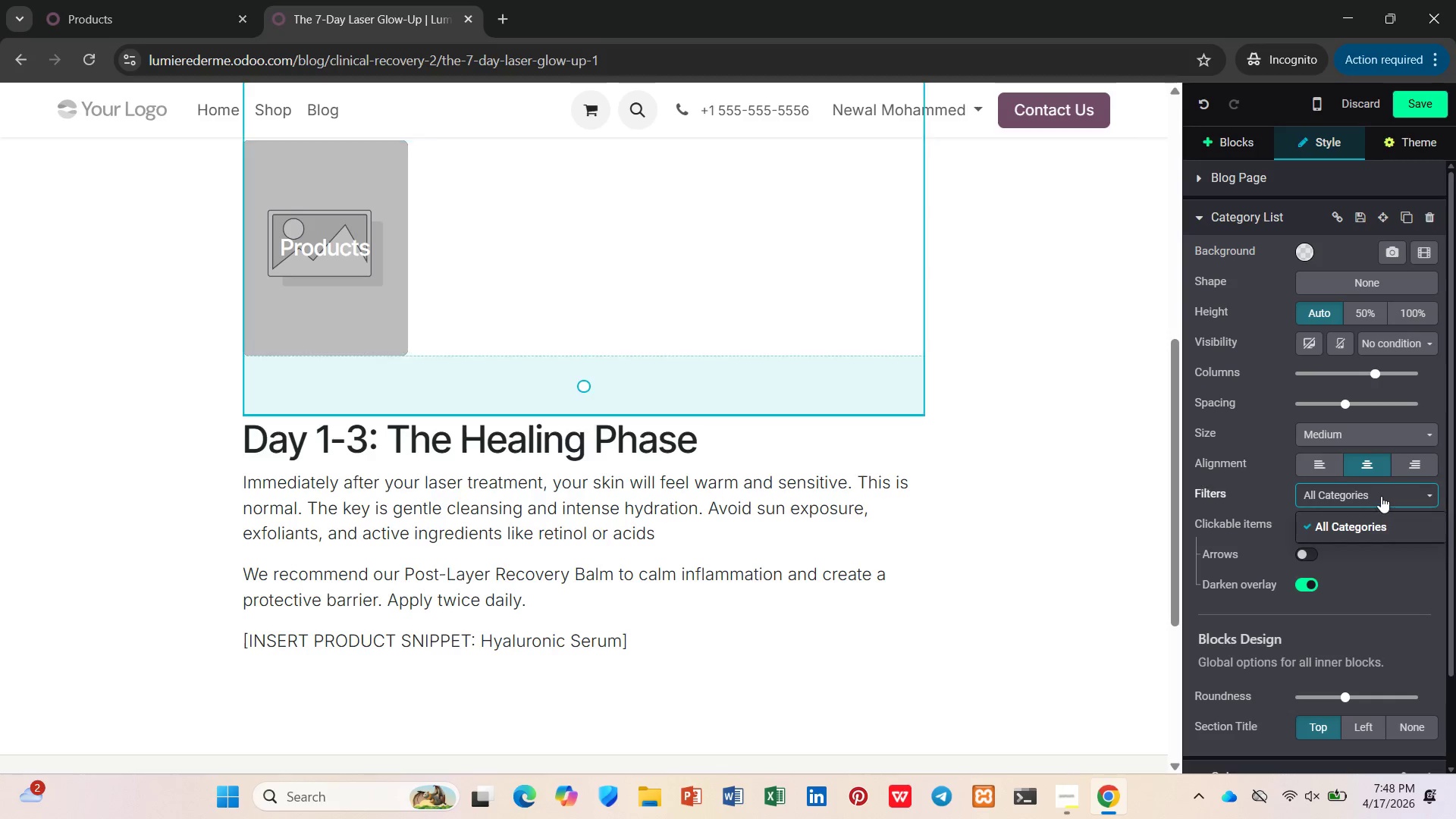 
wait(6.58)
 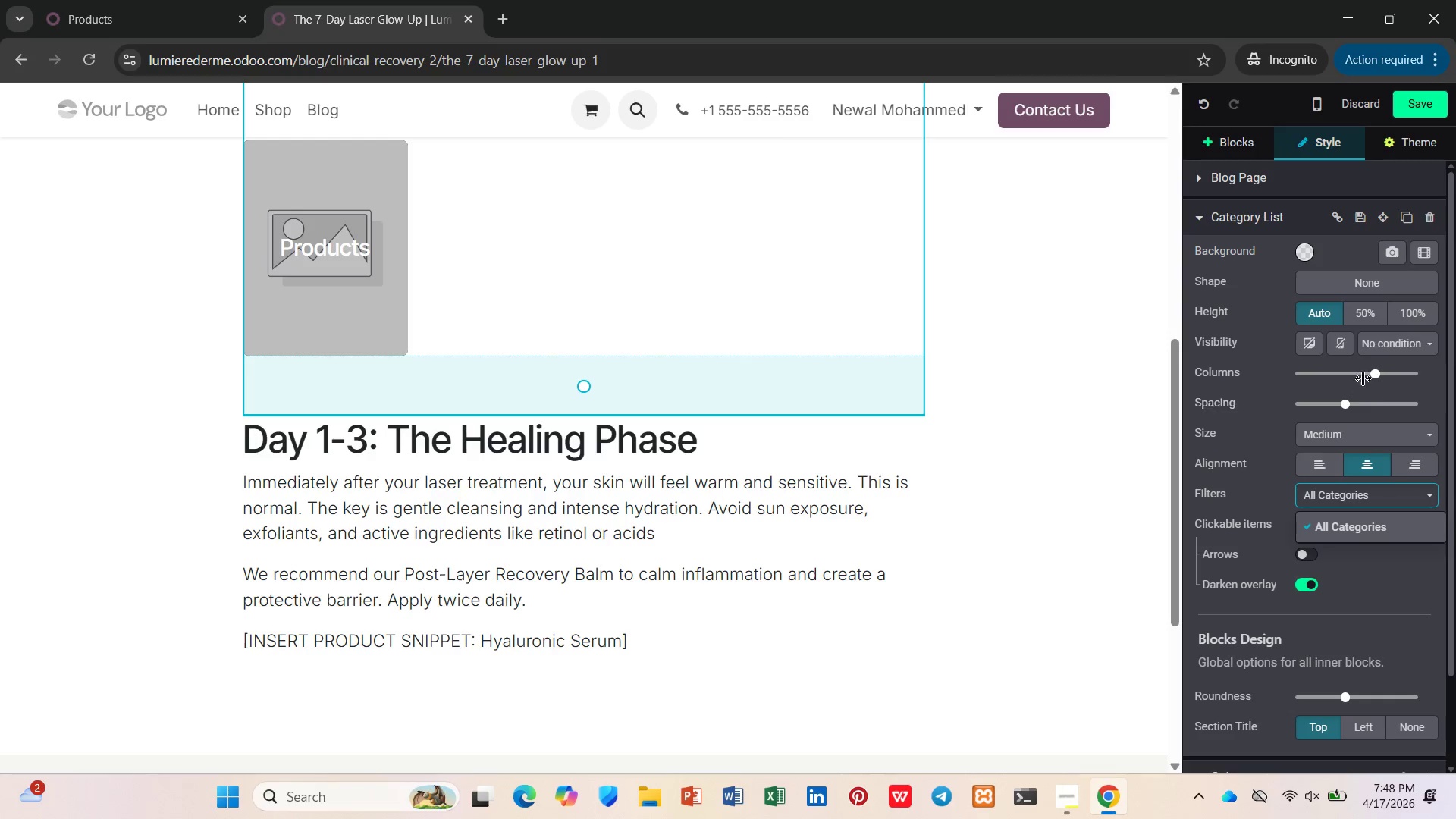 
left_click([214, 0])
 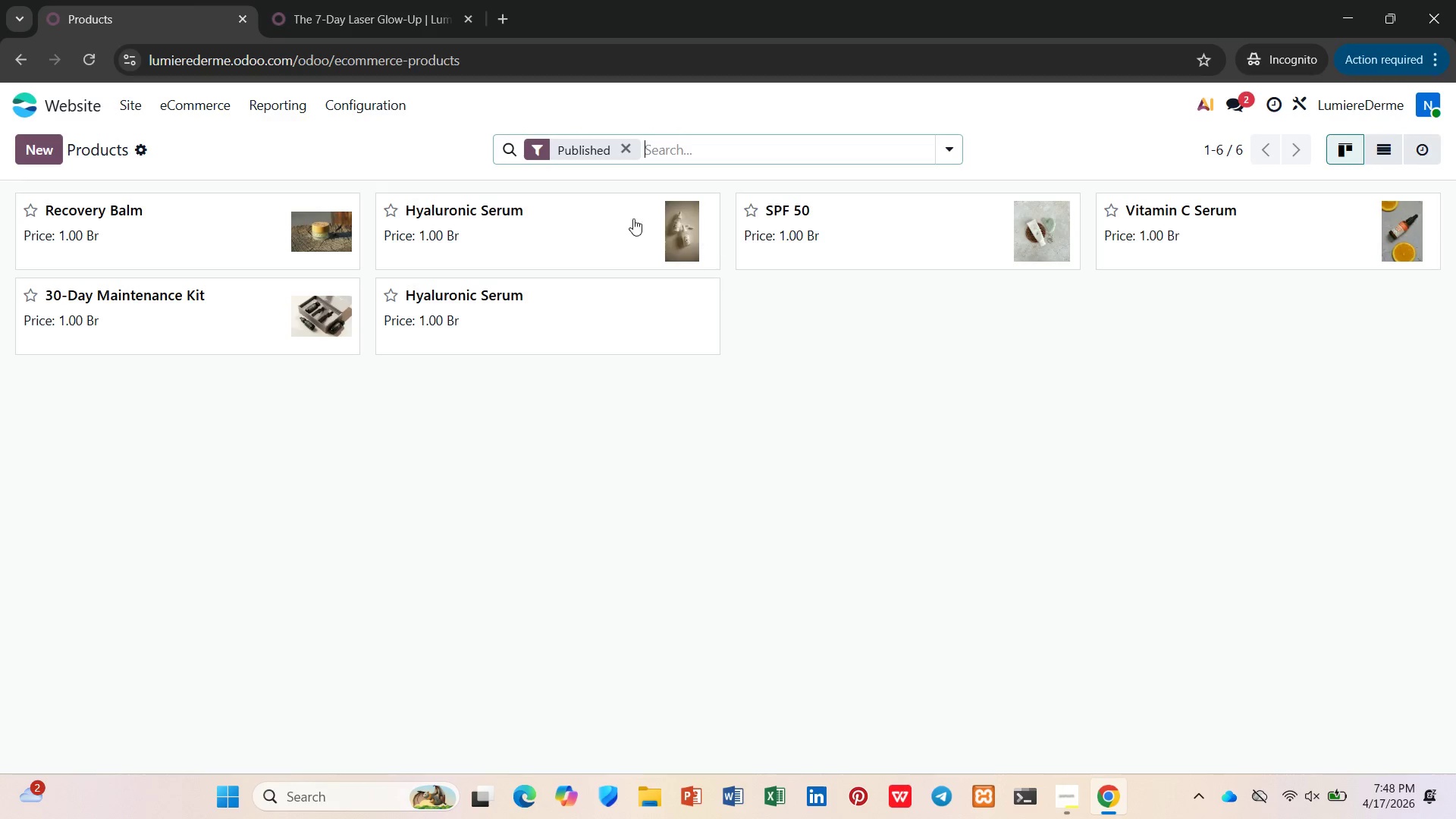 
left_click([331, 227])
 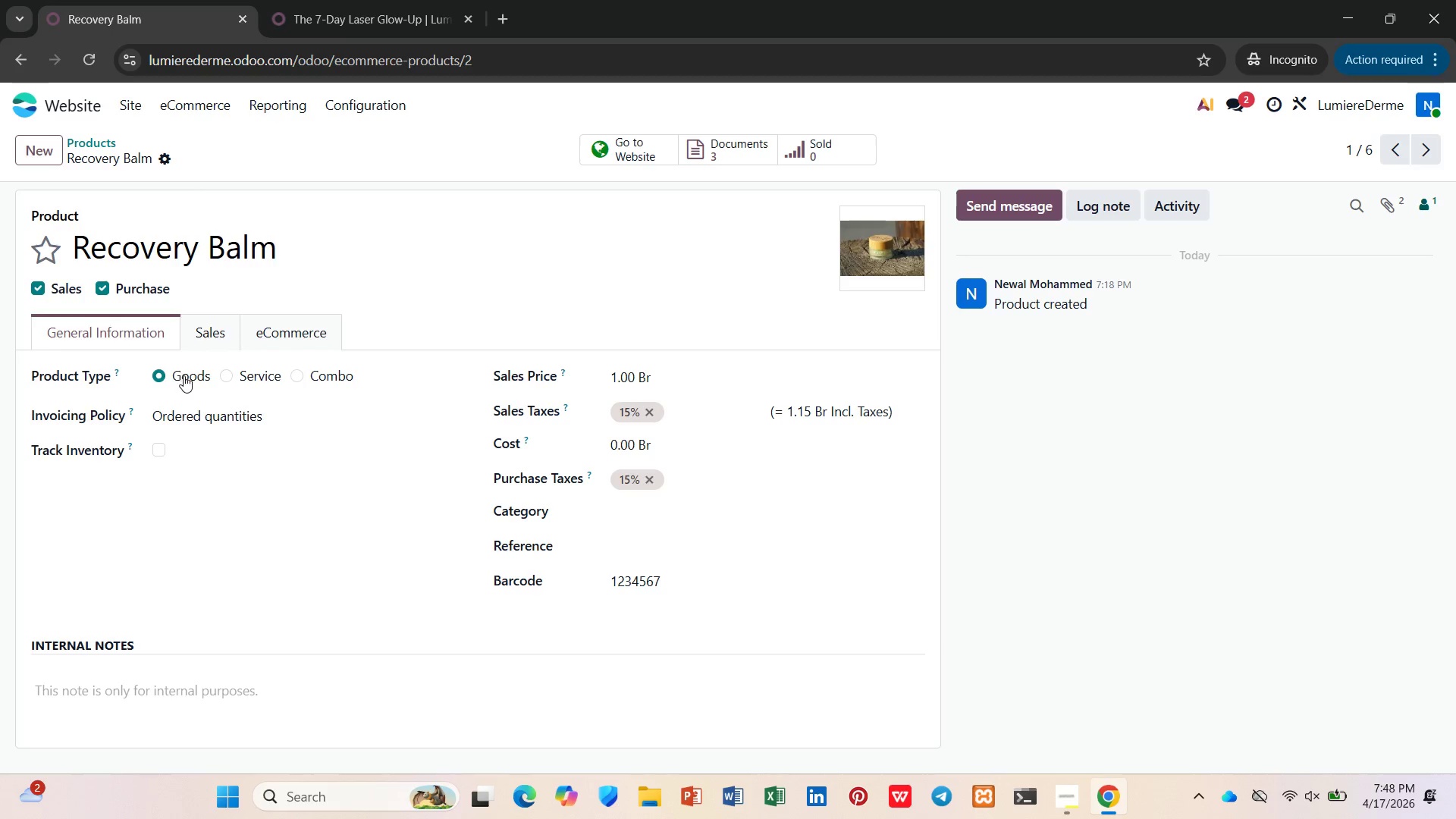 
wait(7.2)
 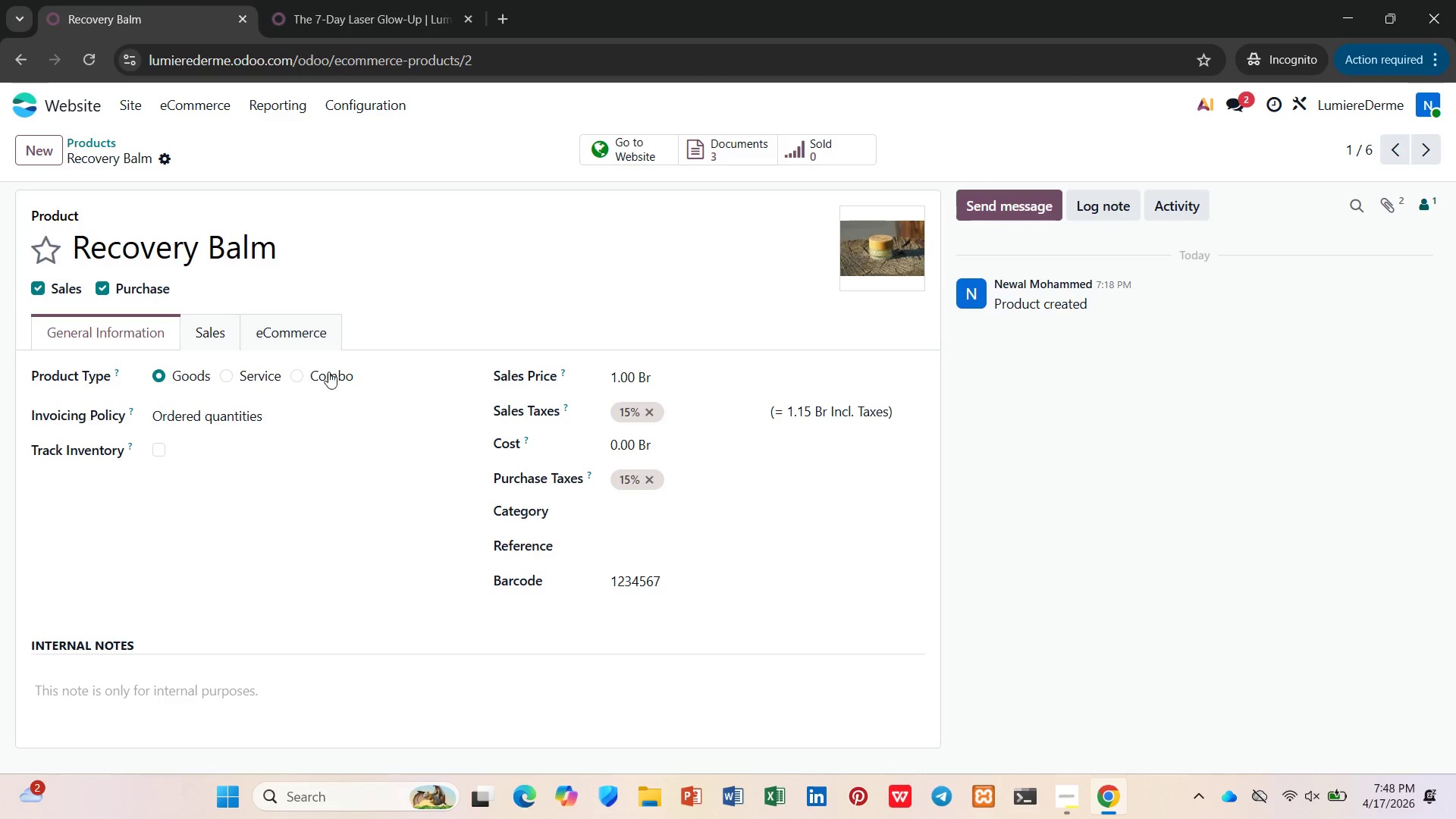 
left_click([208, 313])
 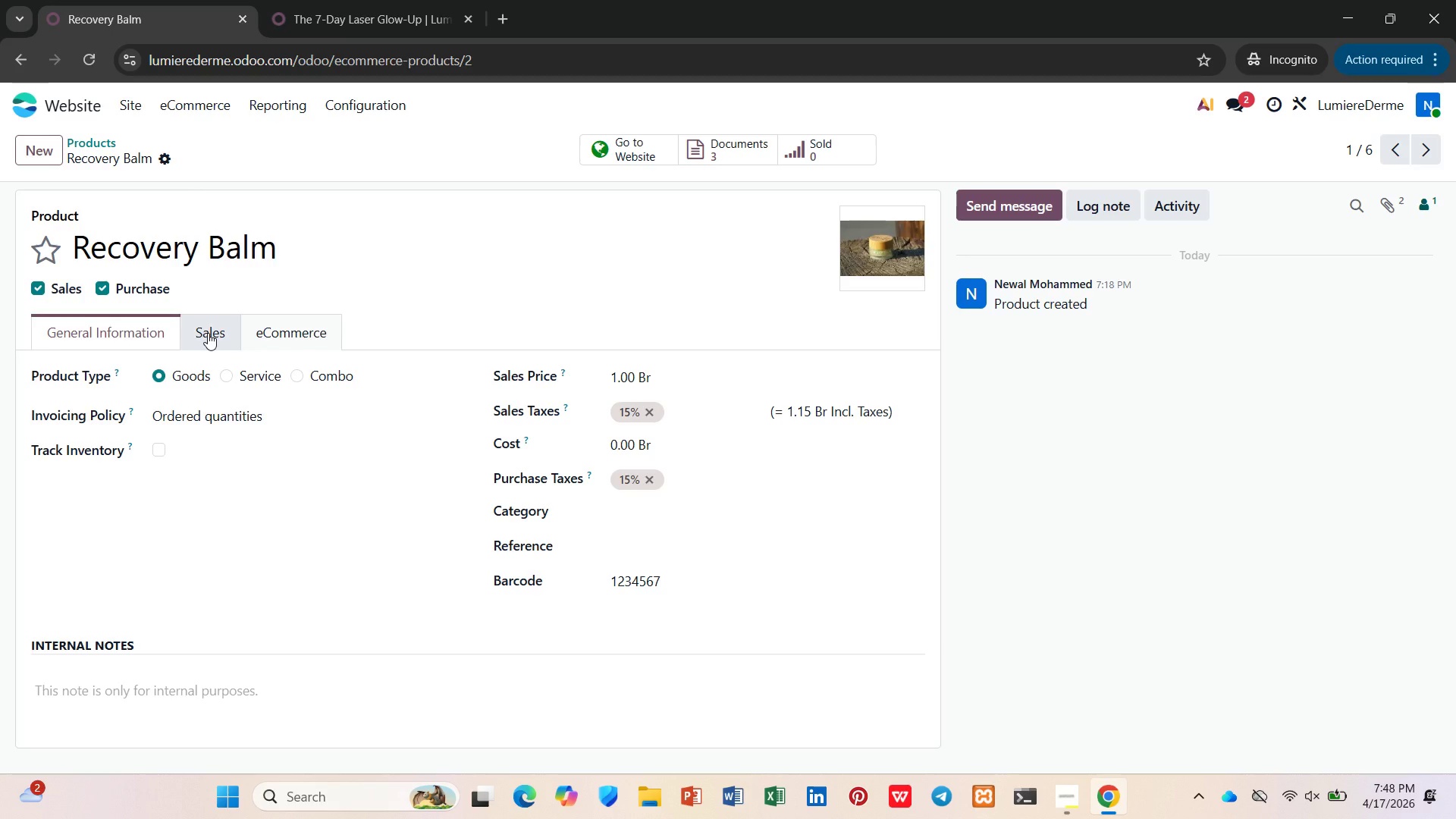 
left_click([208, 333])
 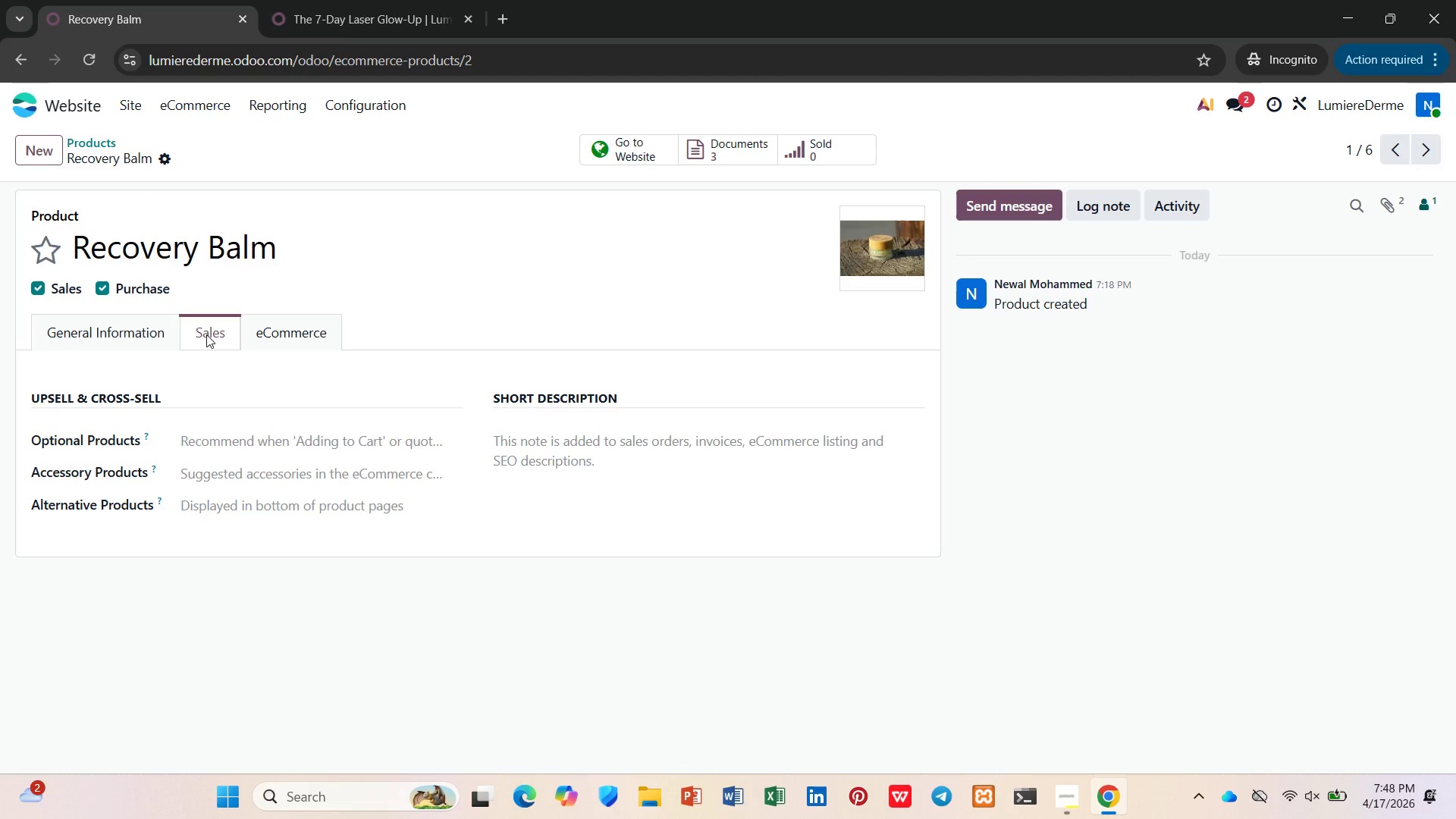 
wait(9.31)
 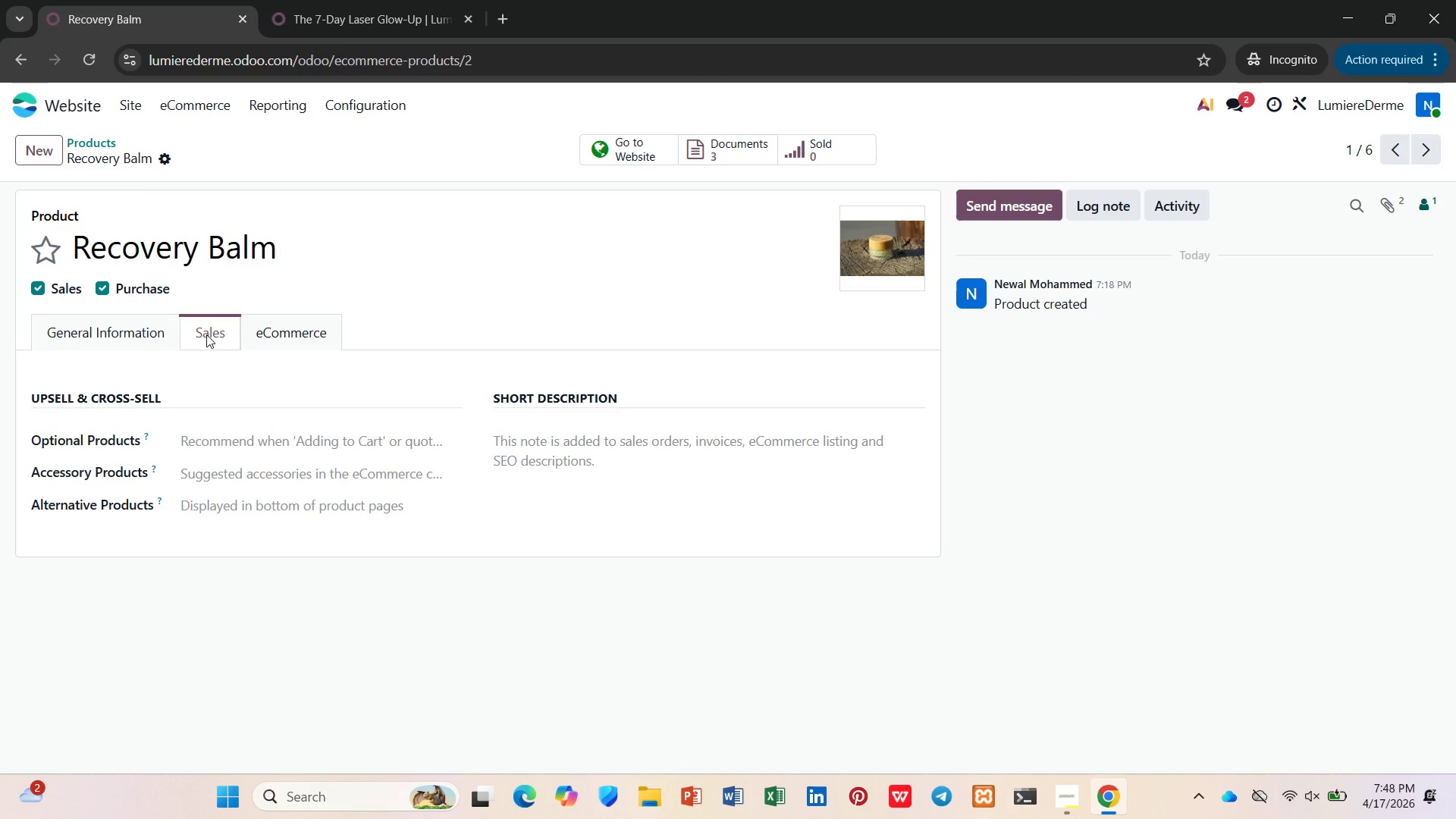 
left_click([275, 333])
 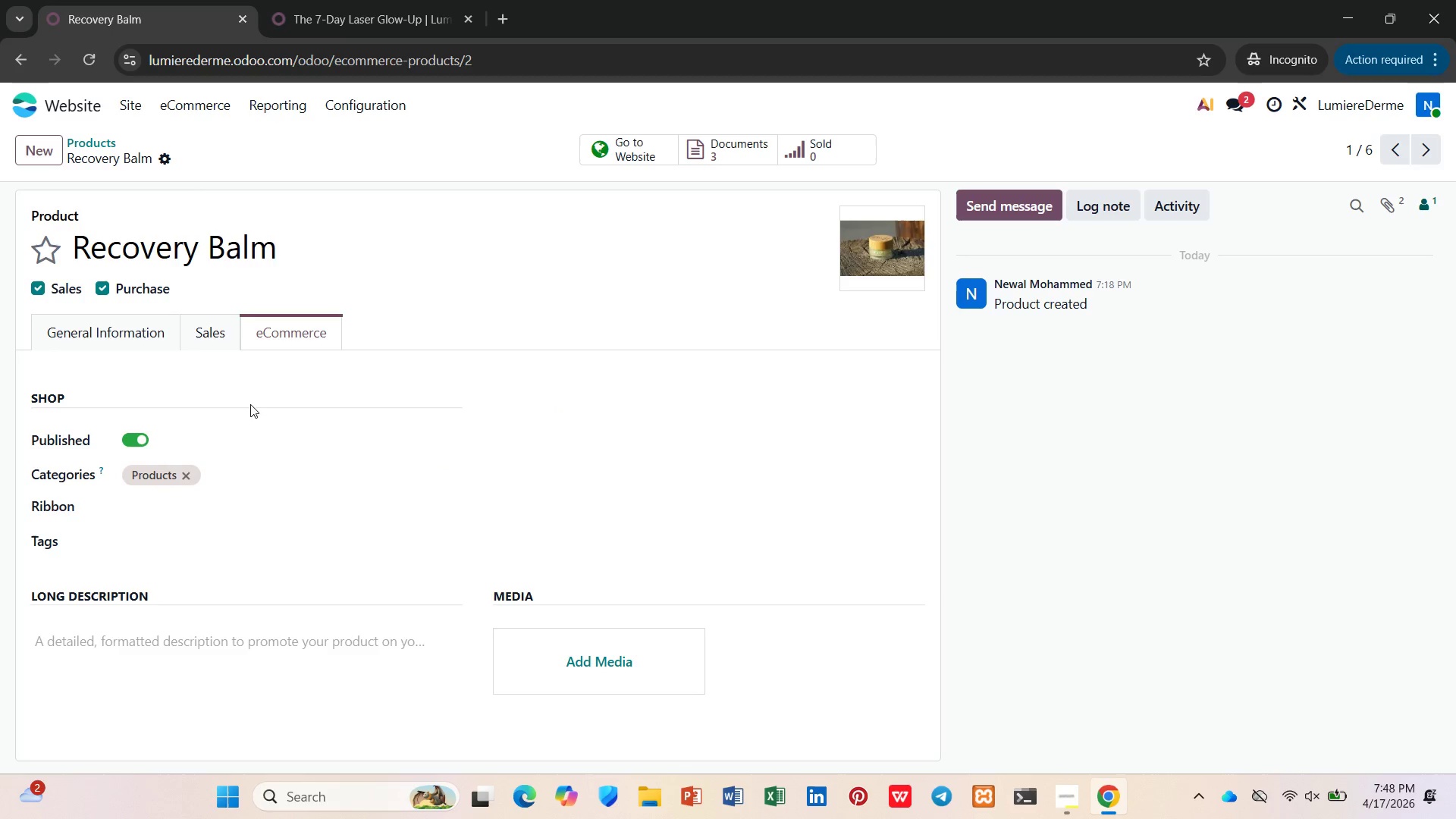 
scroll: coordinate [247, 413], scroll_direction: down, amount: 4.0
 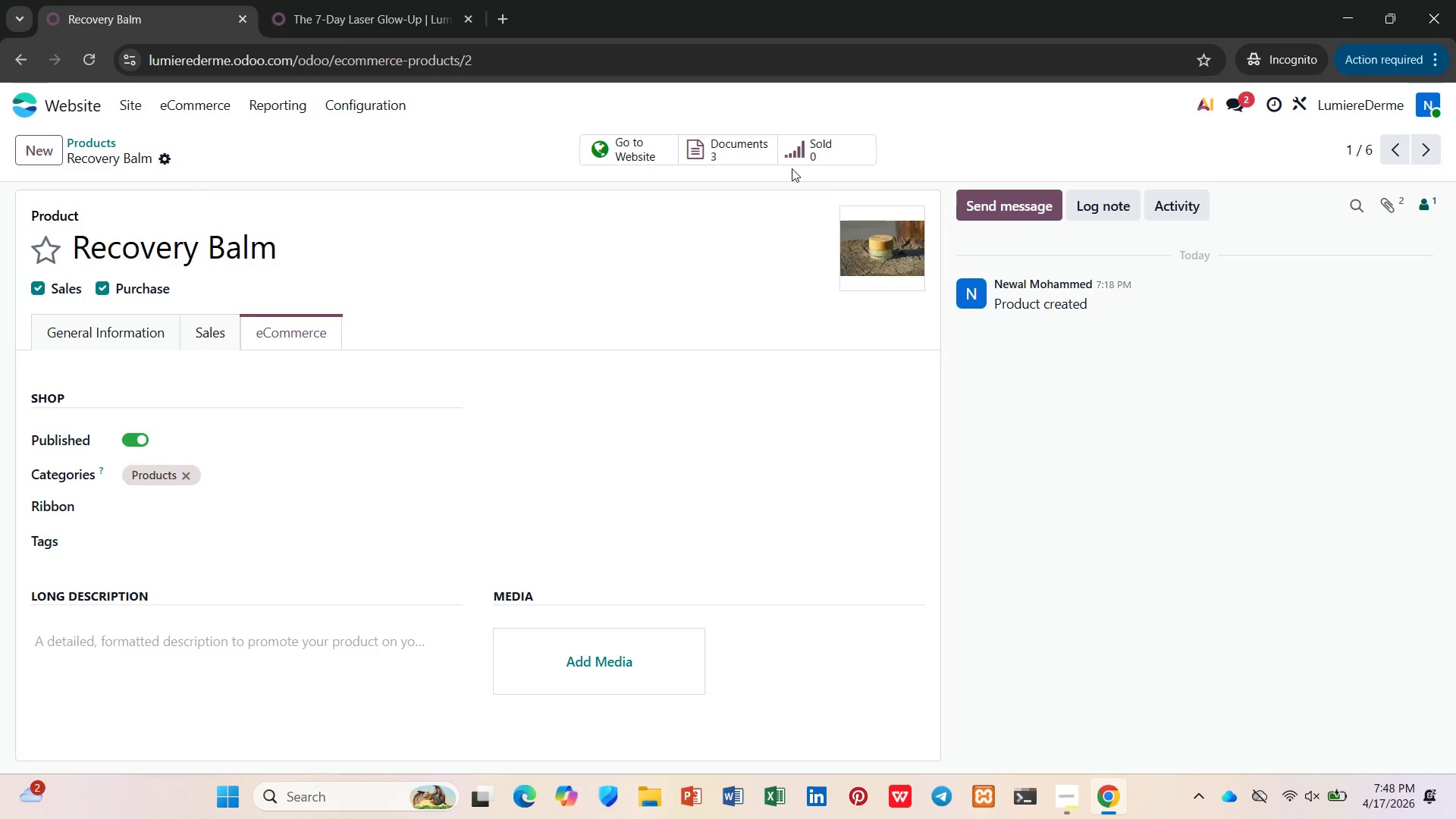 
left_click([657, 158])
 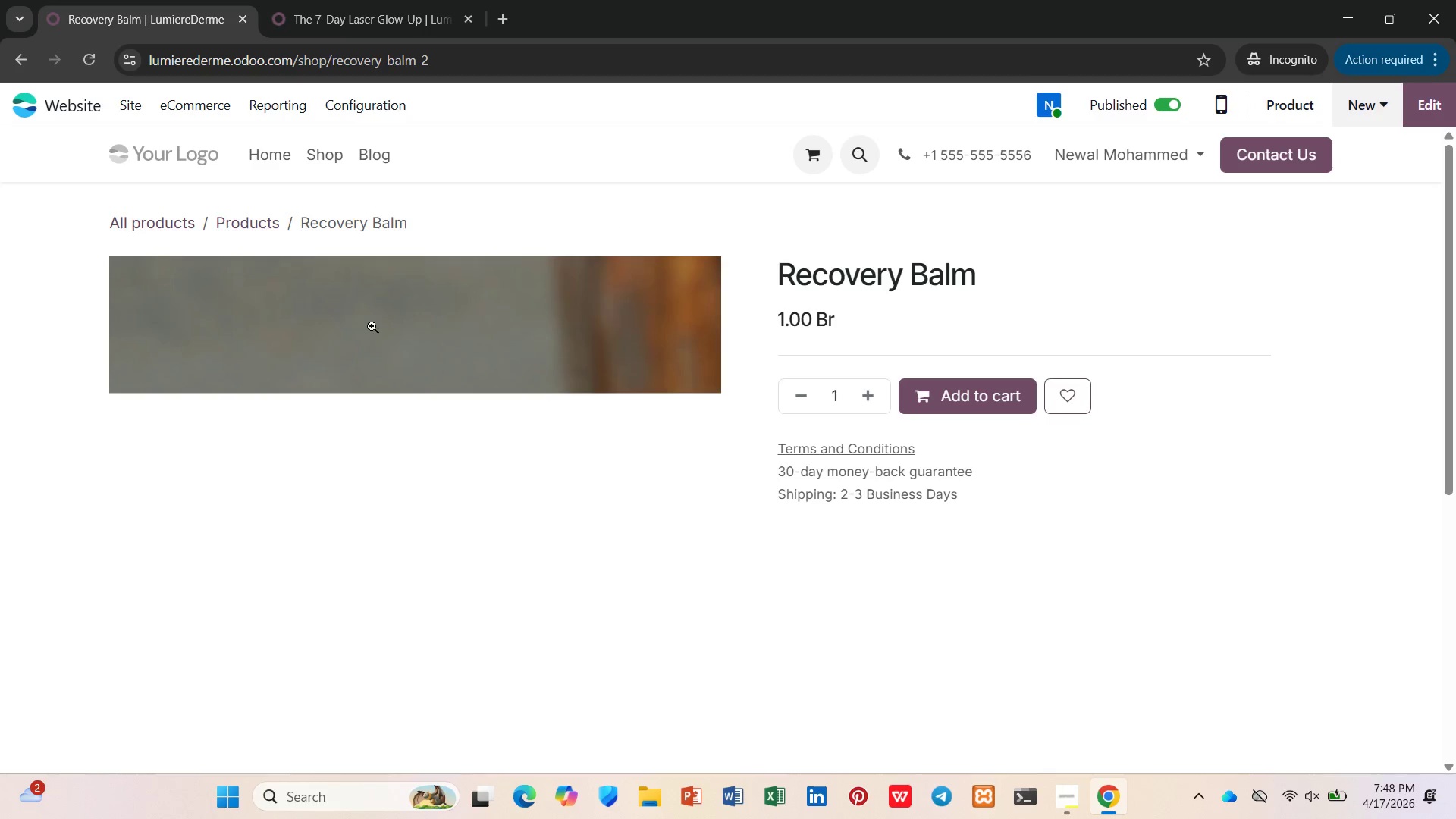 
wait(7.34)
 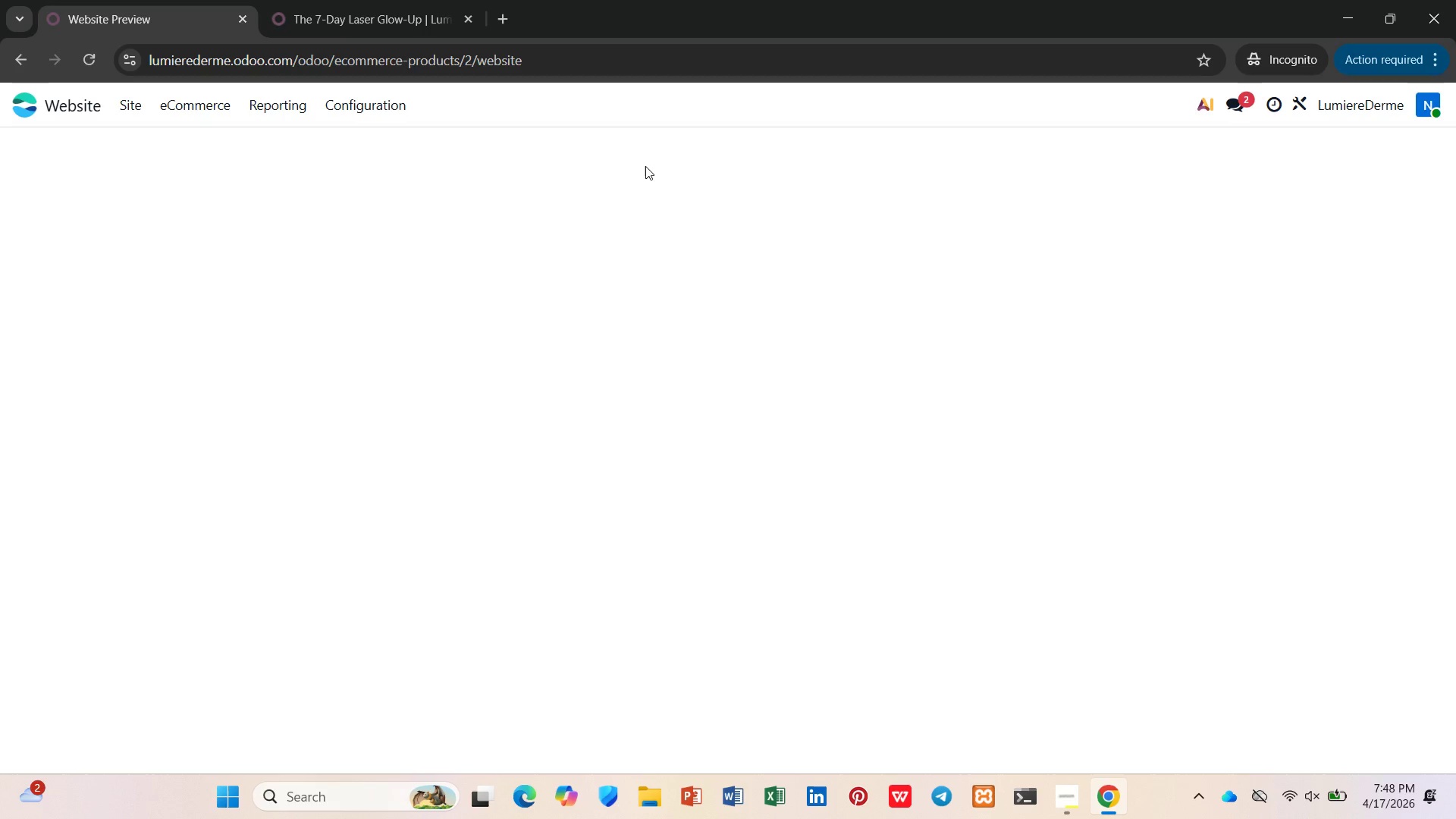 
left_click([327, 25])
 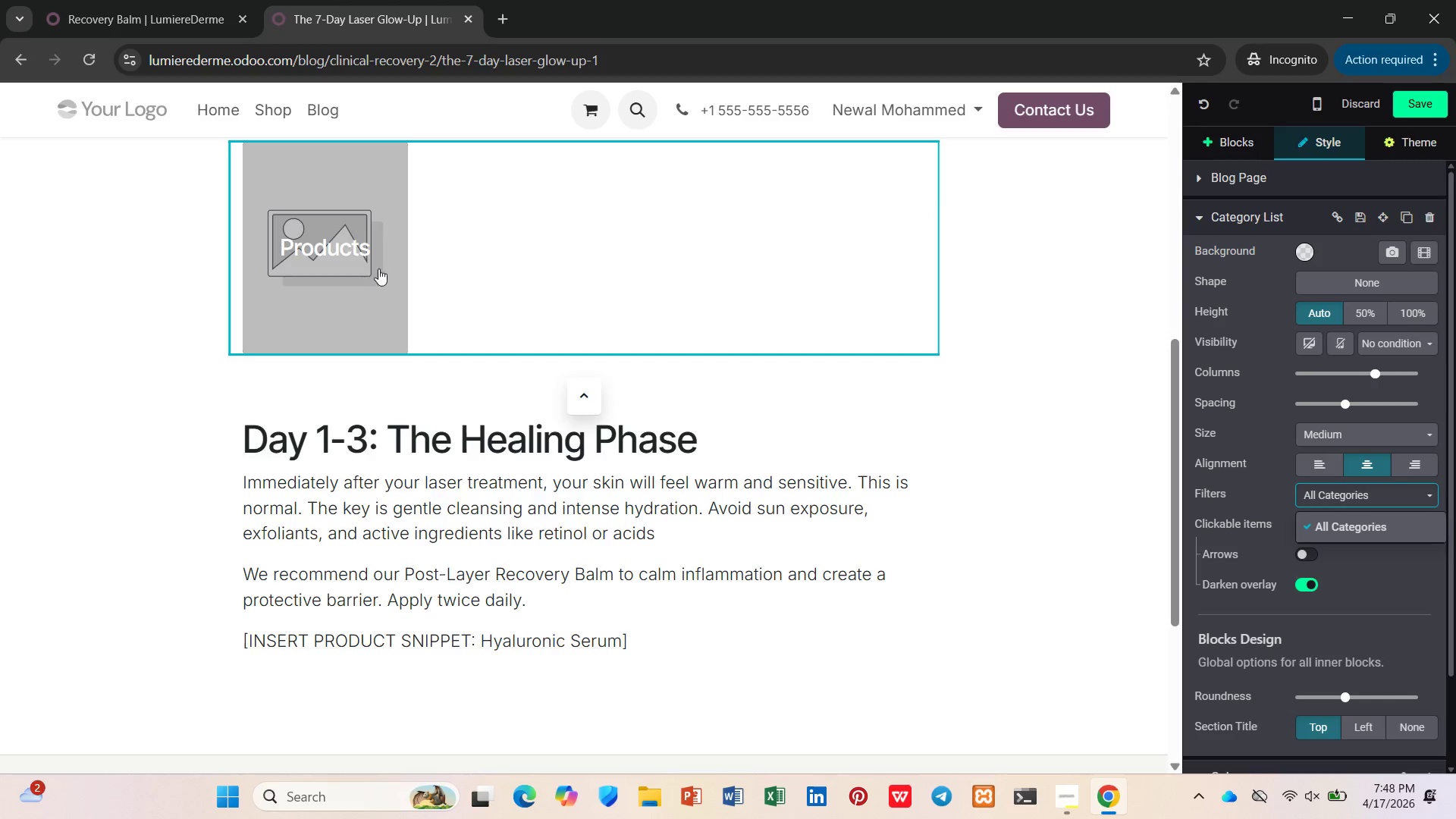 
left_click([102, 70])
 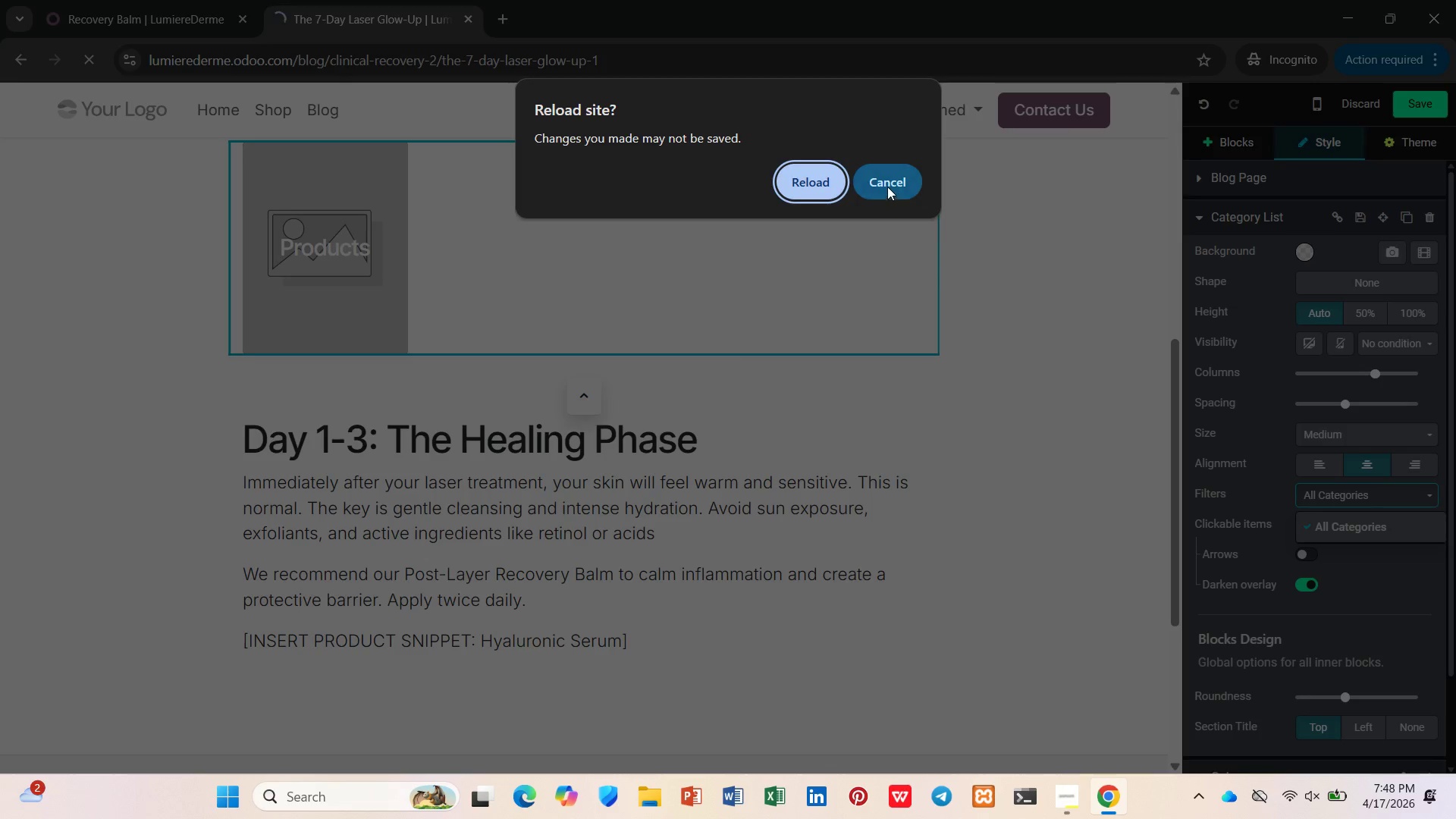 
left_click([824, 177])
 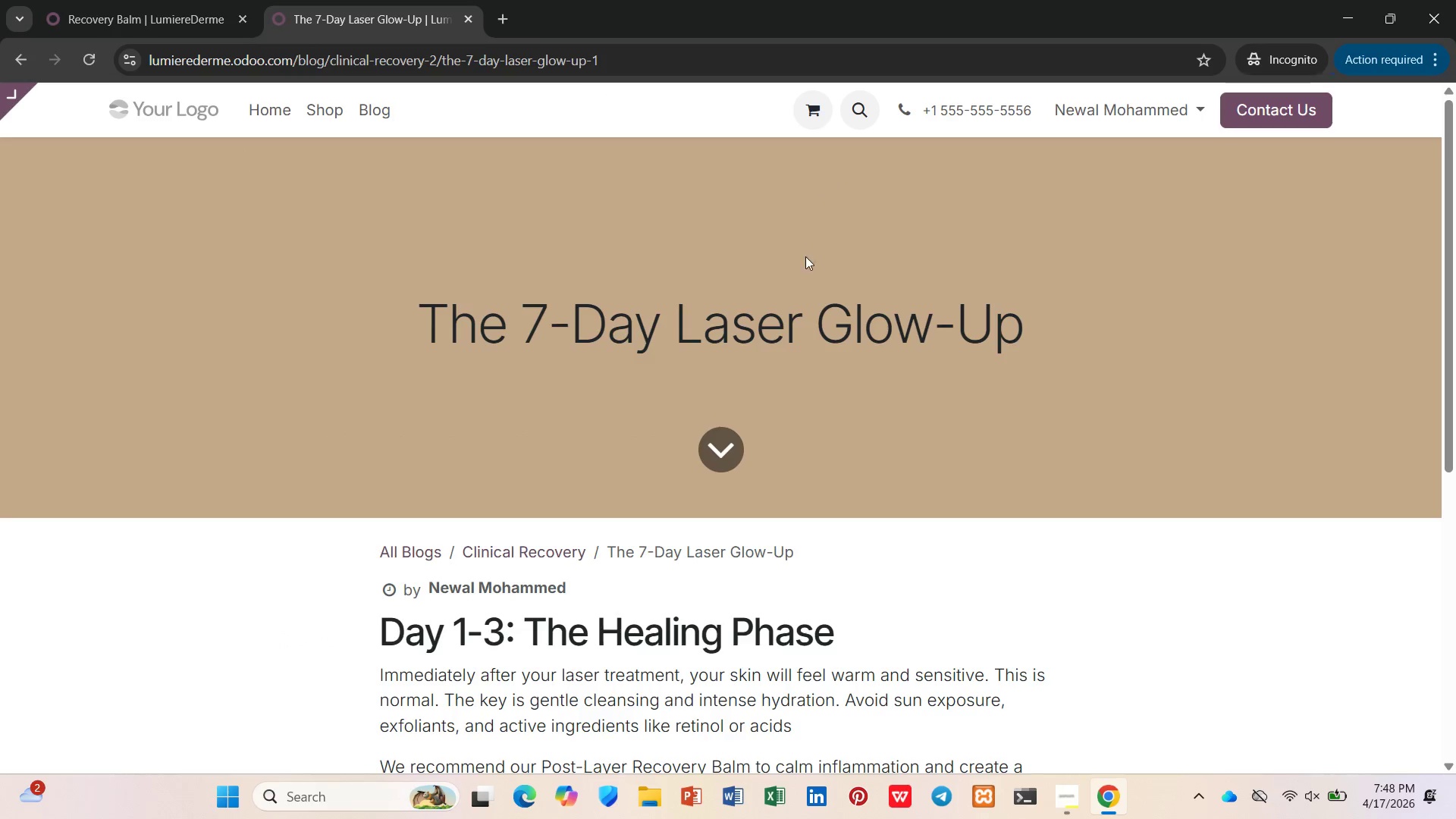 
scroll: coordinate [795, 341], scroll_direction: down, amount: 11.0
 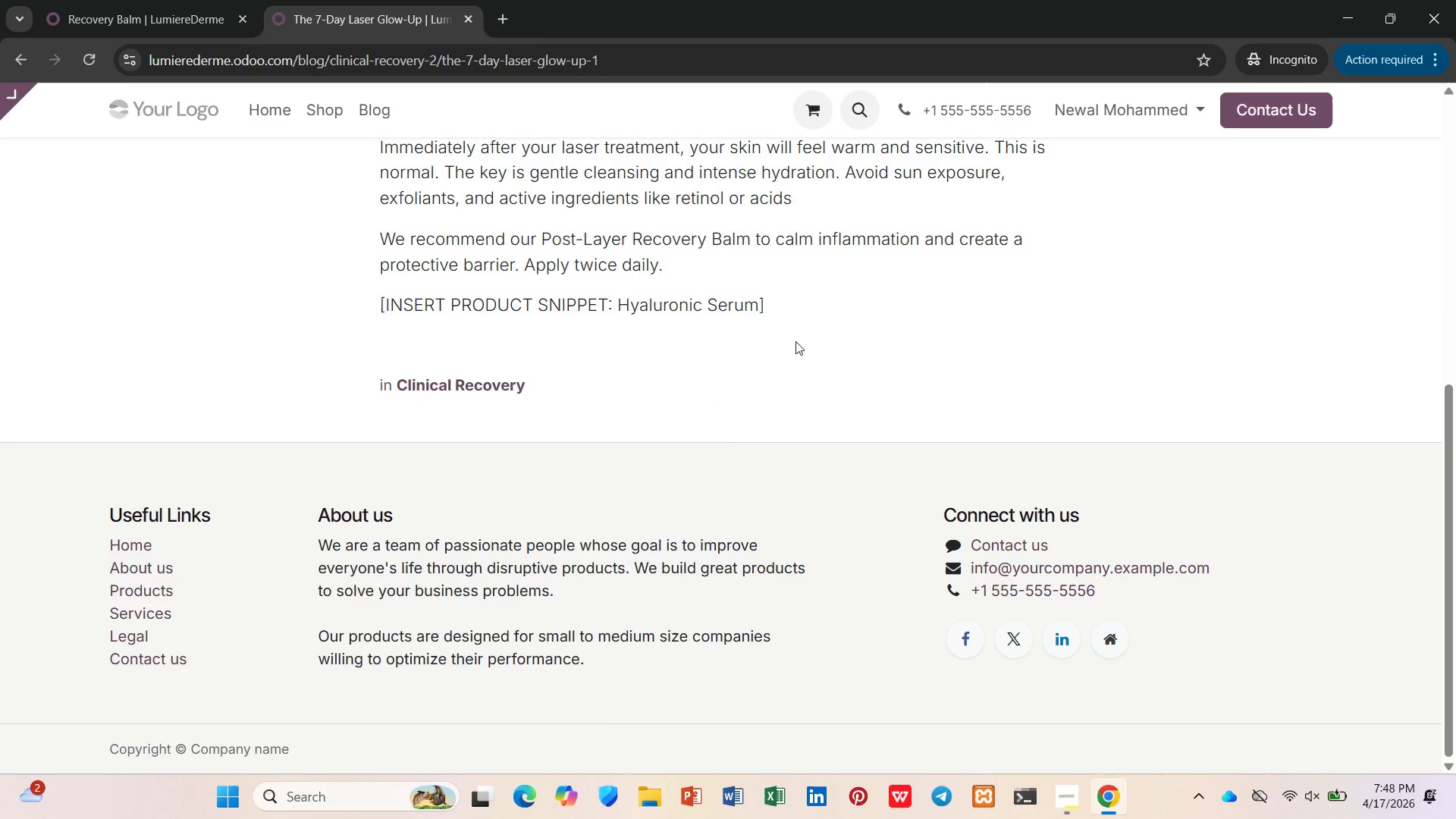 
scroll: coordinate [795, 341], scroll_direction: up, amount: 9.0
 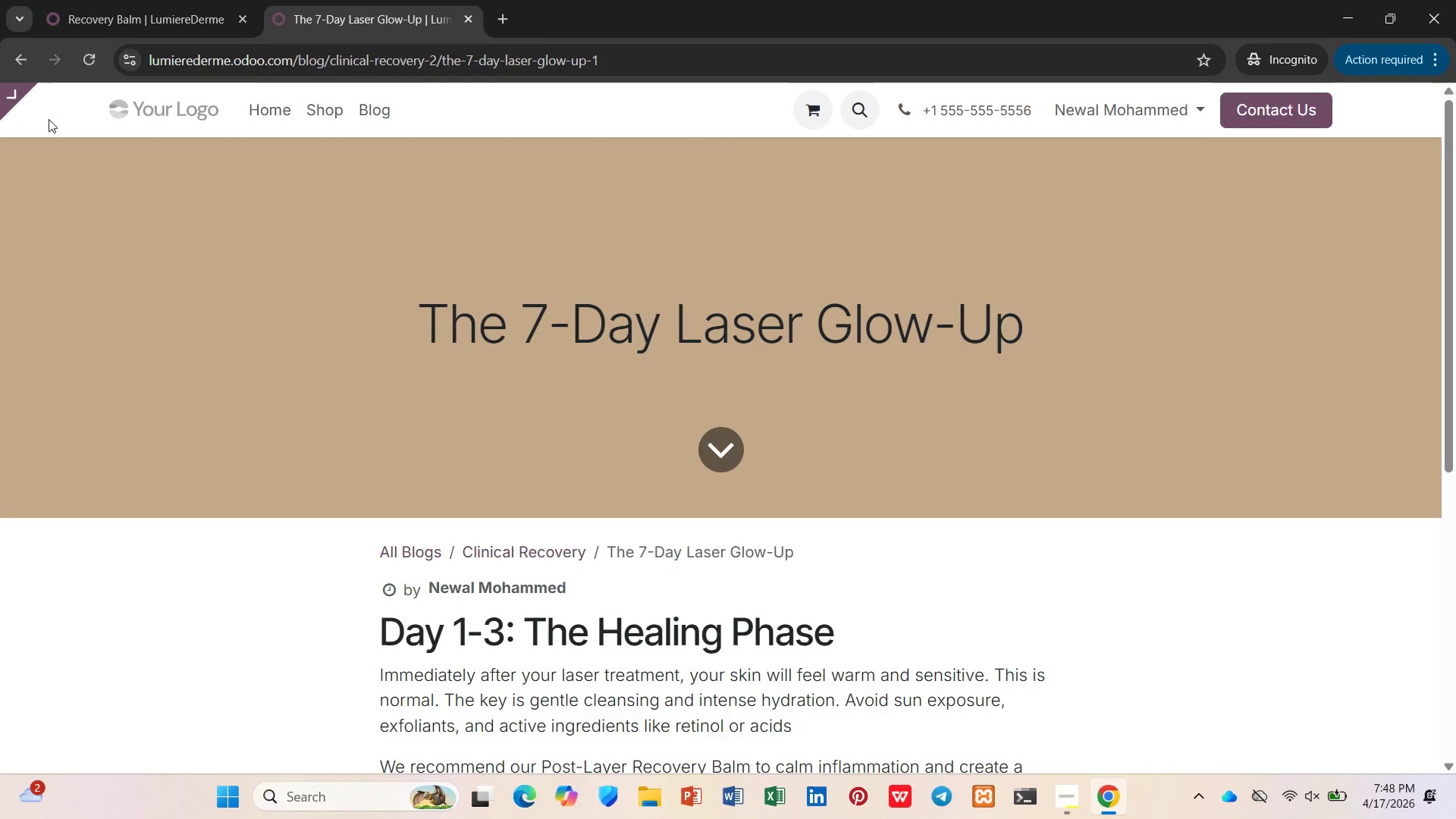 
left_click([17, 91])
 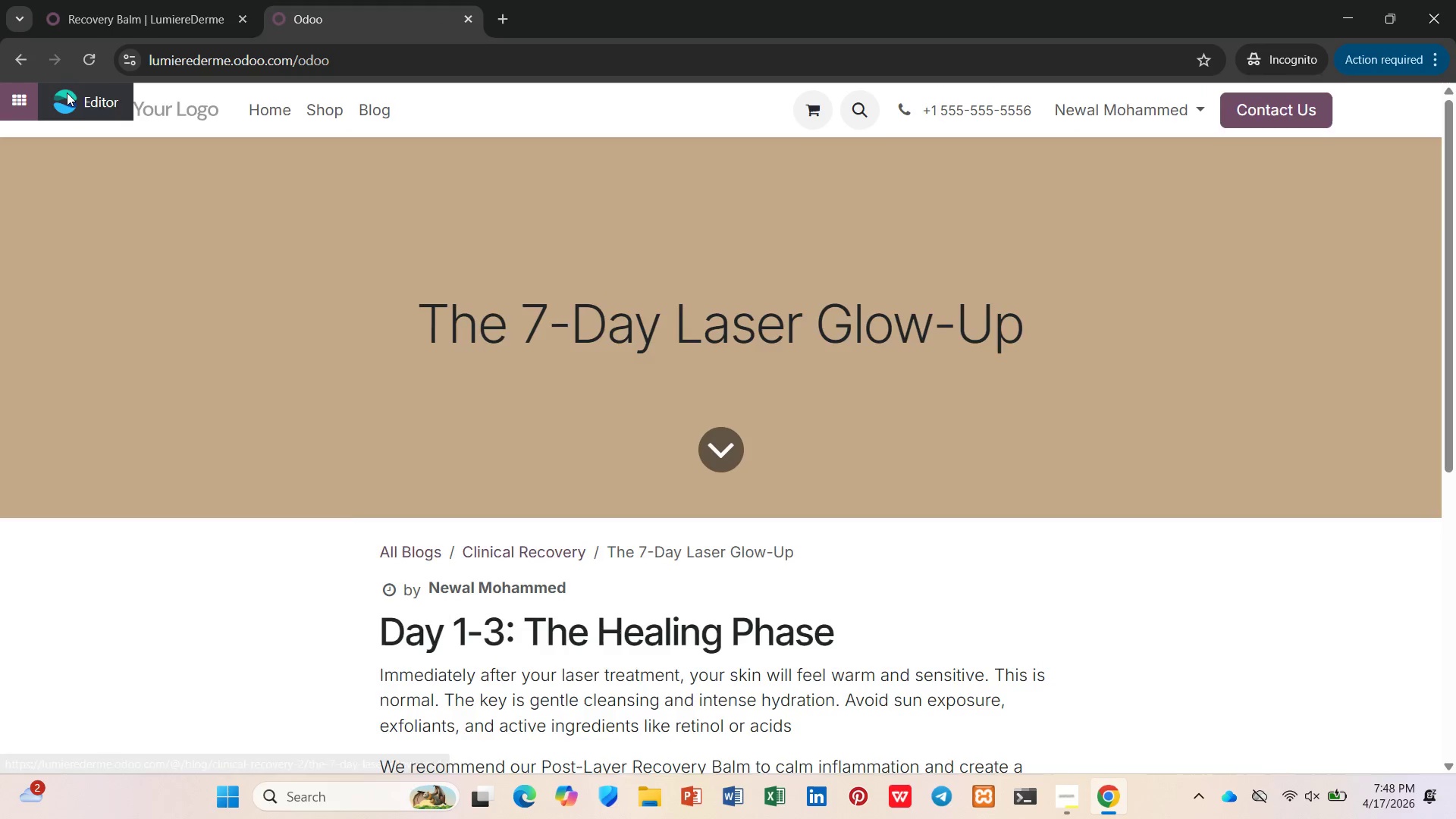 
left_click([67, 93])
 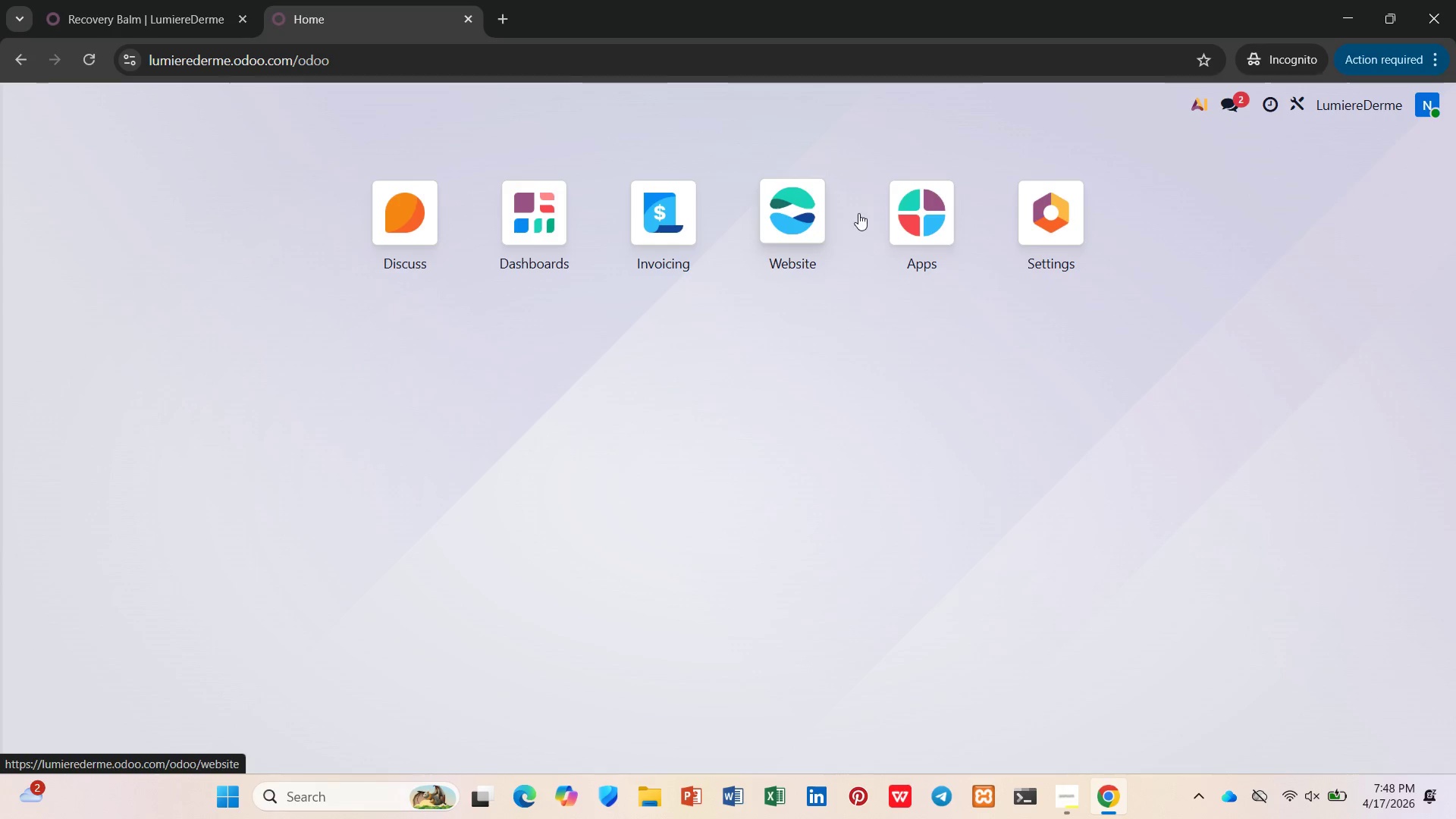 
left_click([770, 218])
 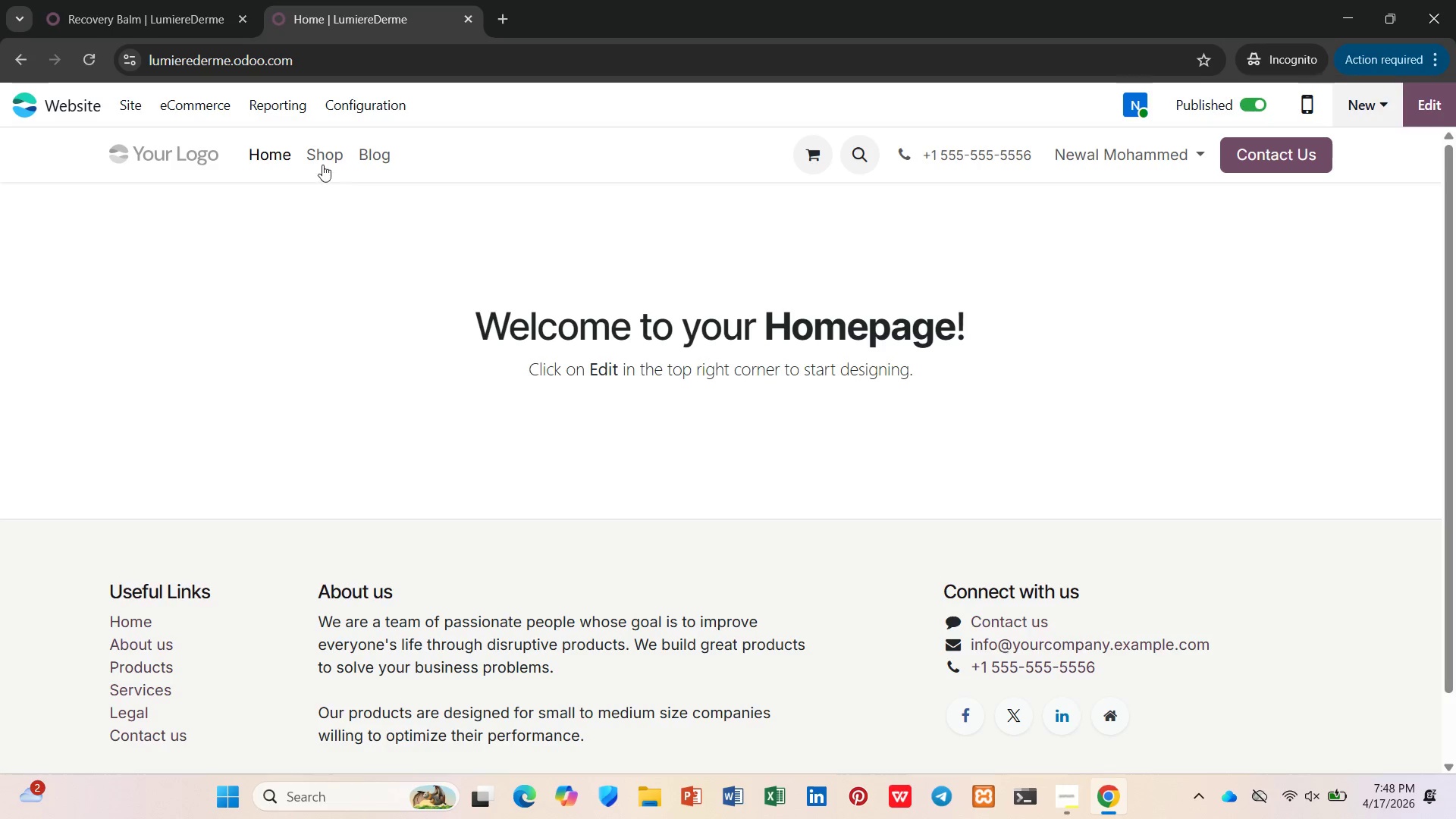 
left_click([369, 146])
 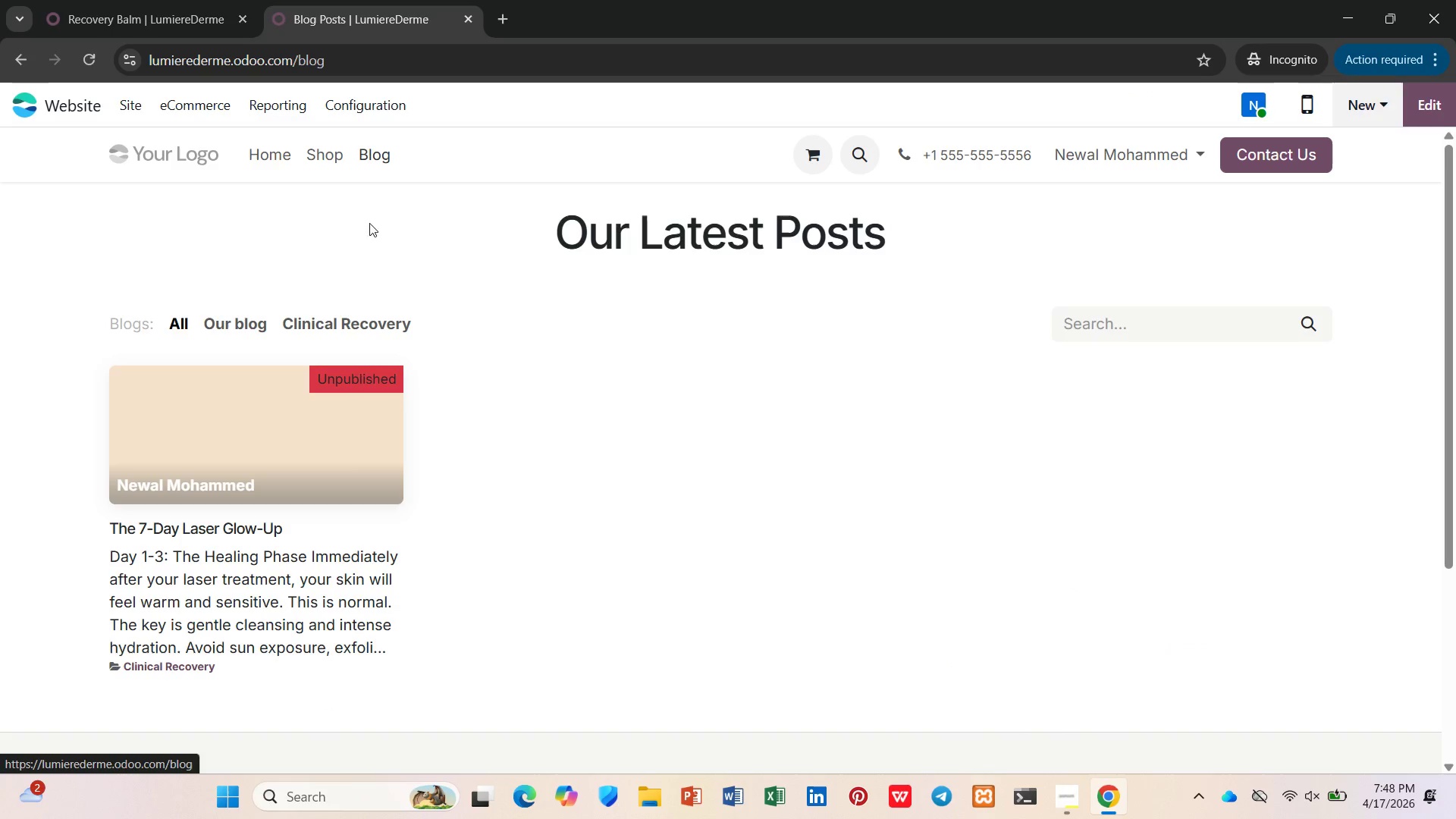 
left_click([369, 396])
 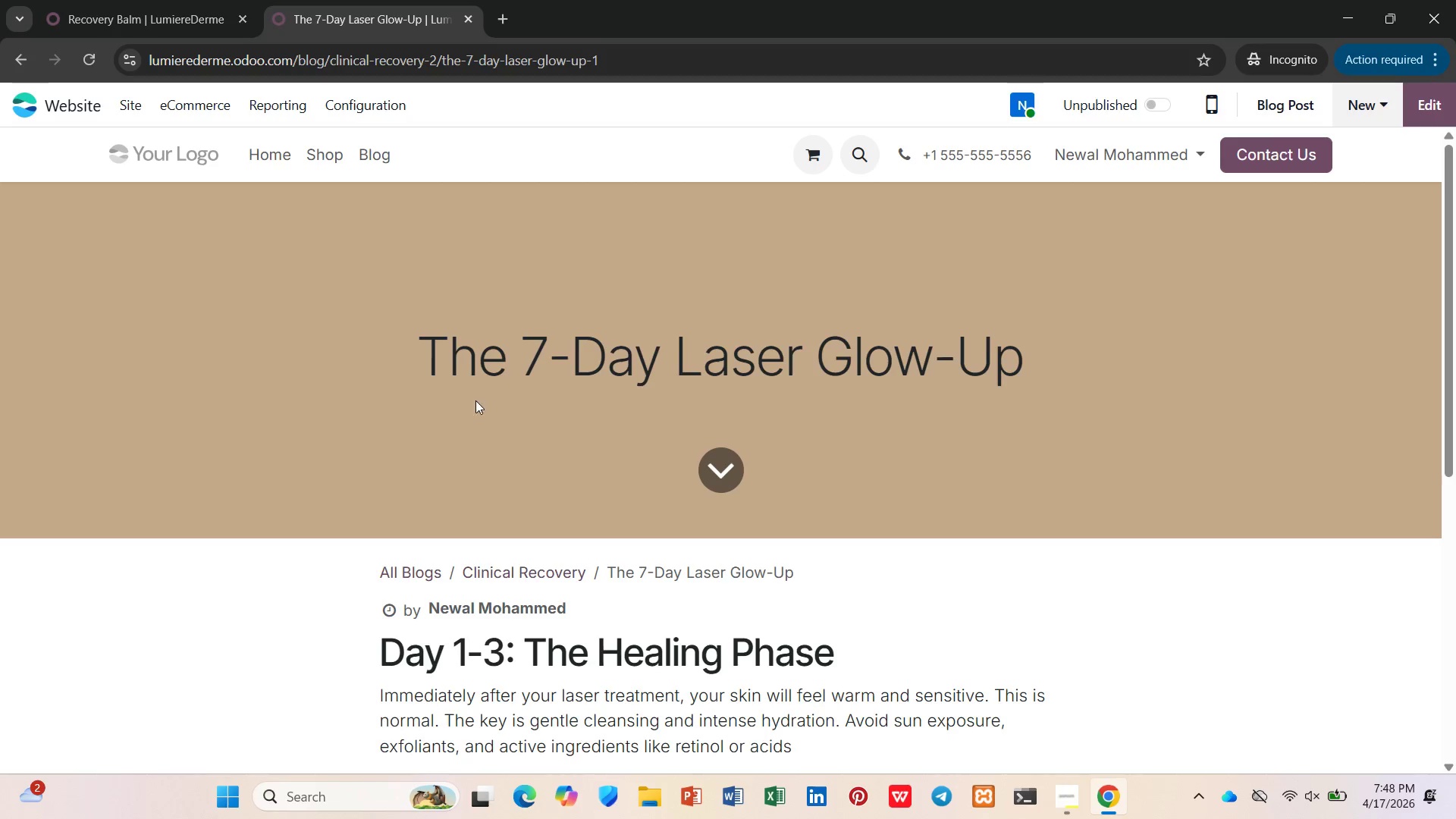 
scroll: coordinate [742, 414], scroll_direction: down, amount: 6.0
 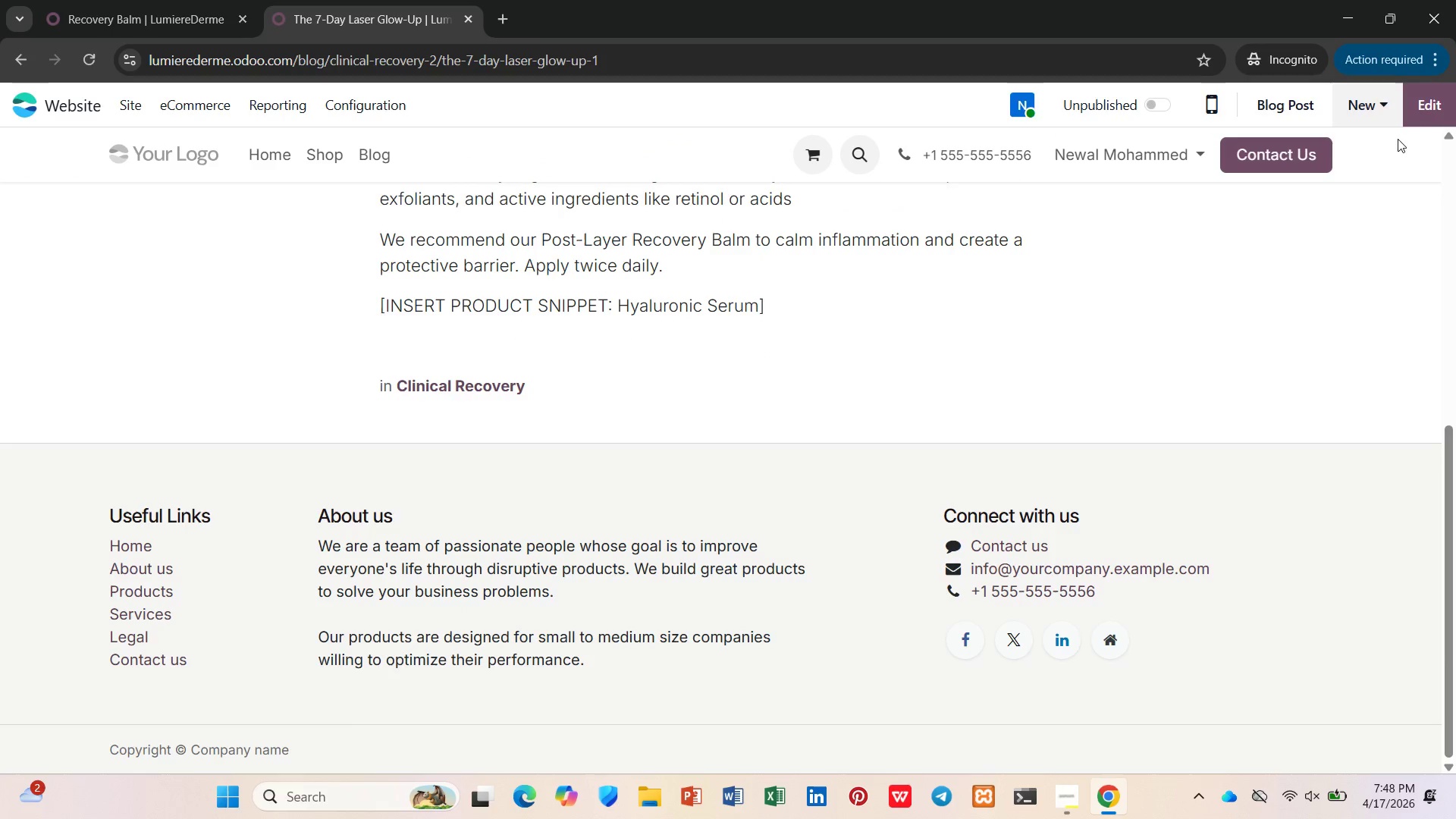 
left_click([1419, 118])
 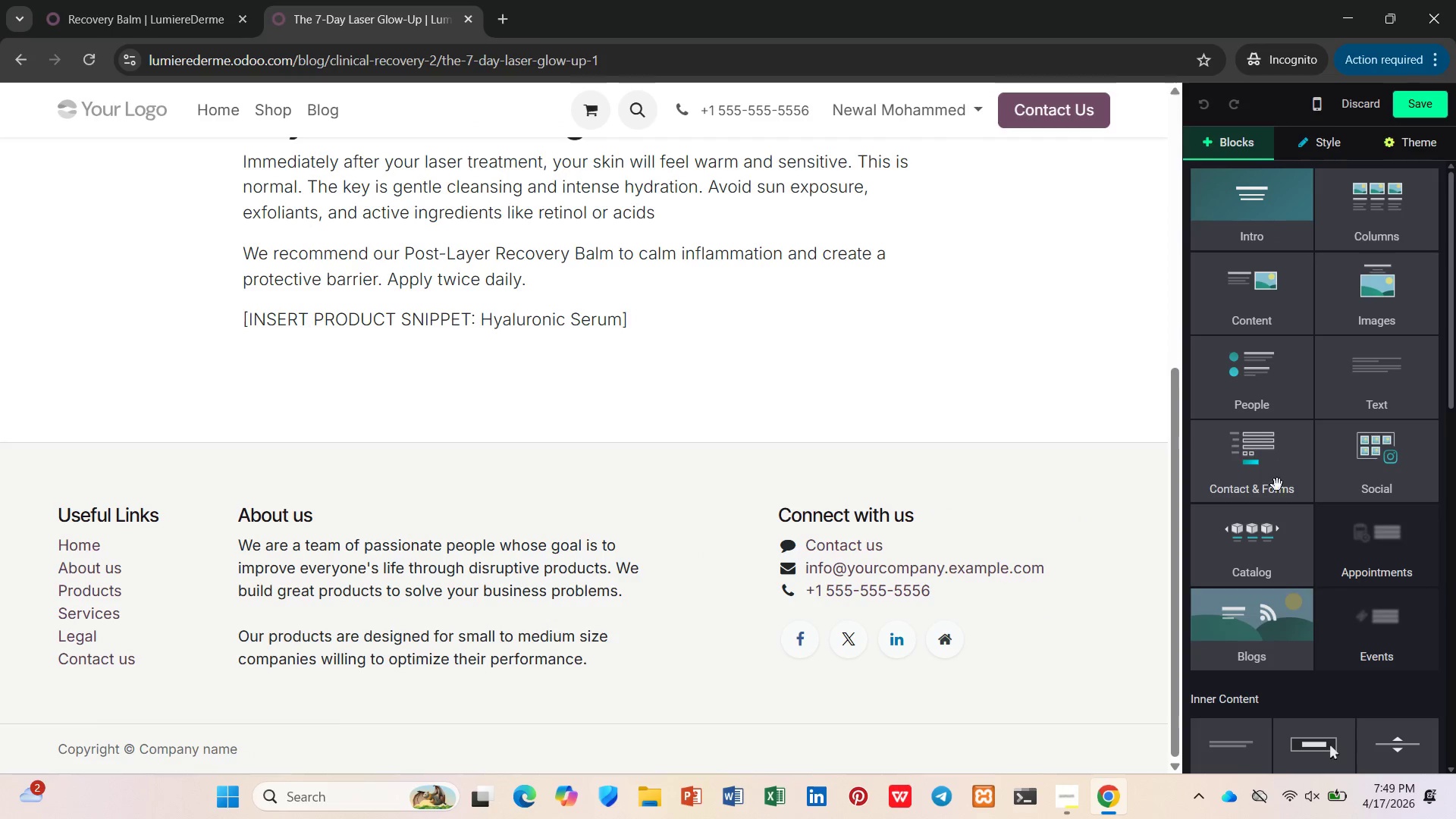 
left_click([1277, 566])
 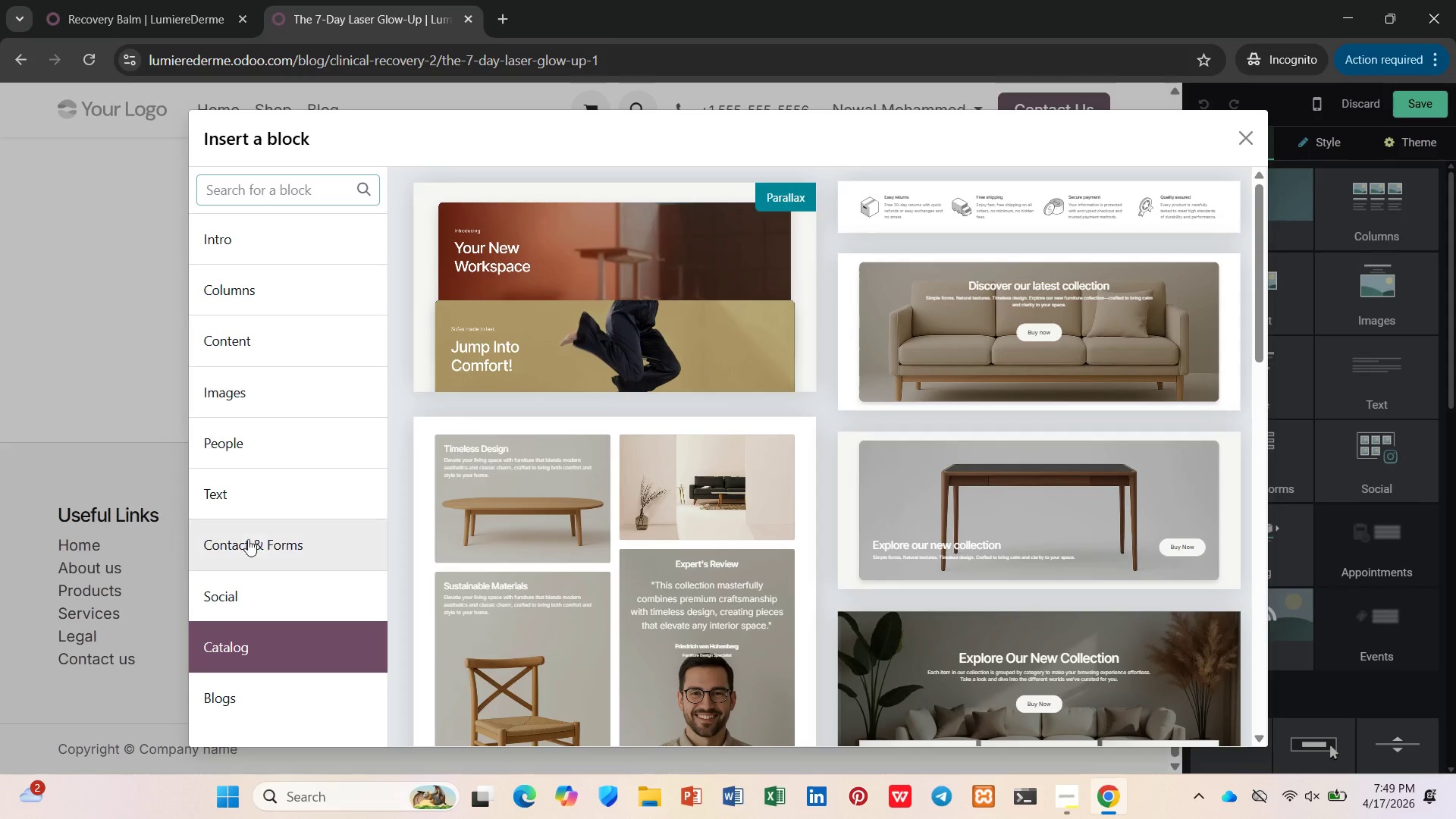 
scroll: coordinate [956, 375], scroll_direction: down, amount: 10.0
 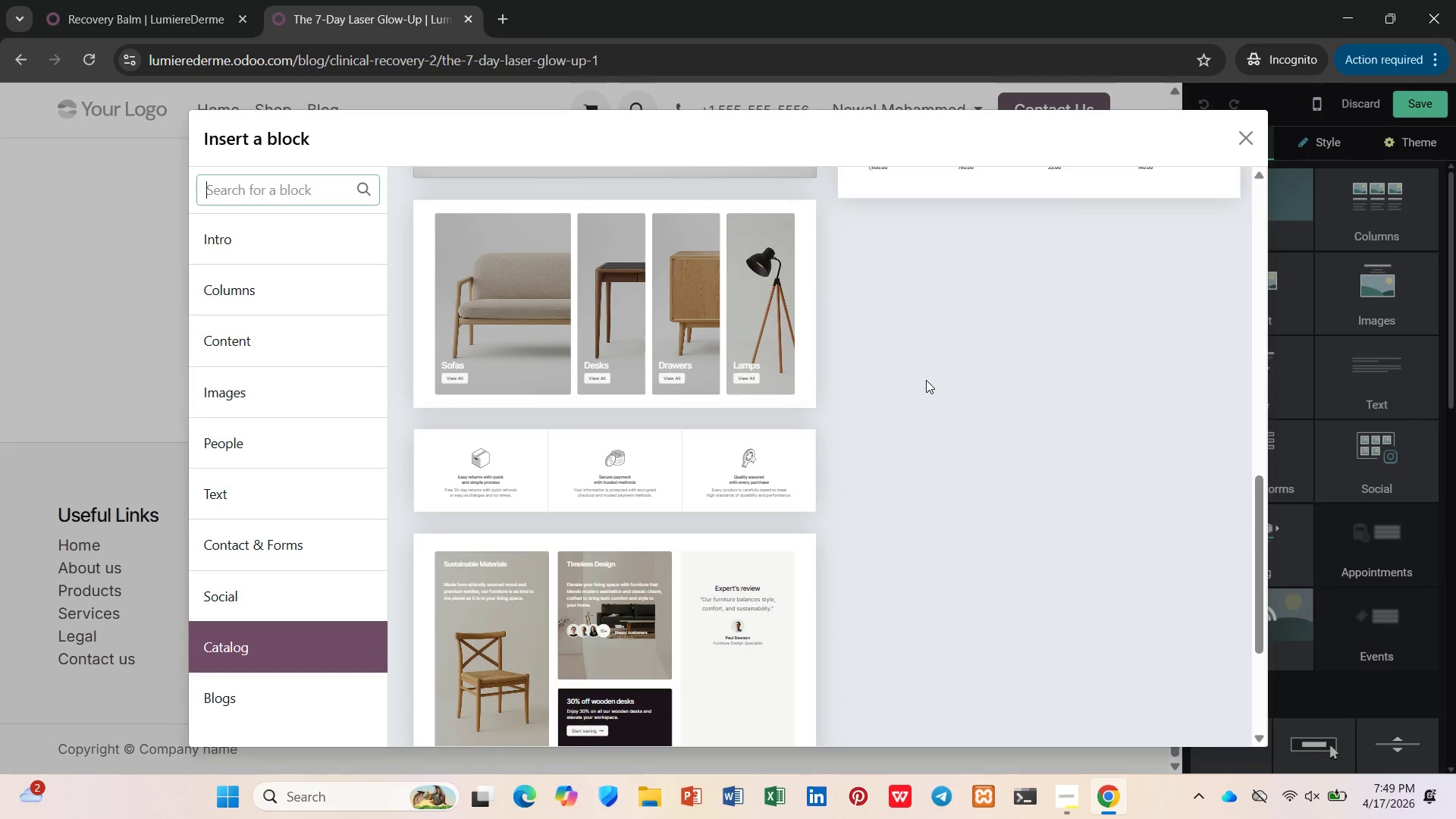 
scroll: coordinate [924, 376], scroll_direction: up, amount: 2.0
 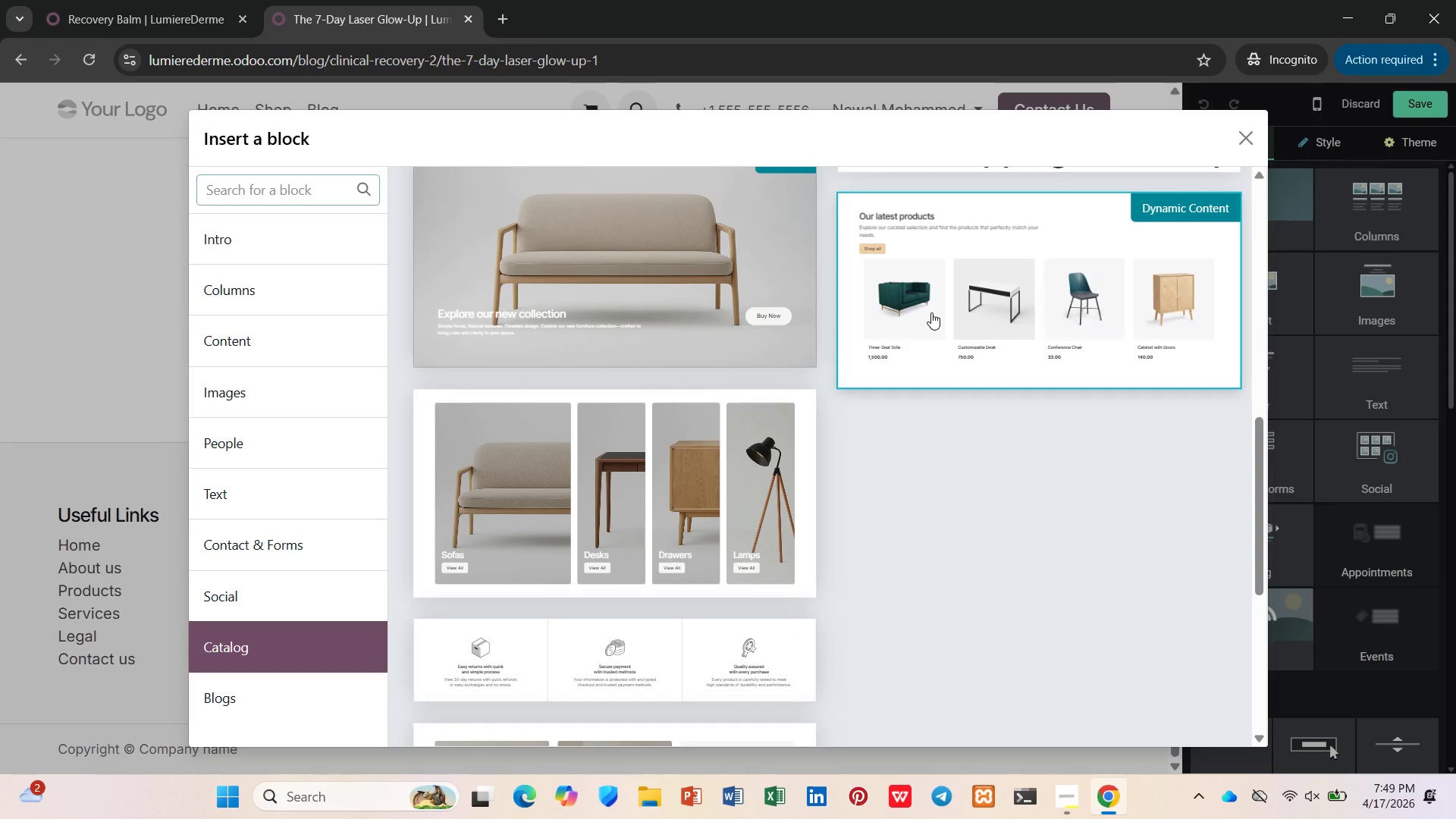 
scroll: coordinate [931, 312], scroll_direction: down, amount: 7.0
 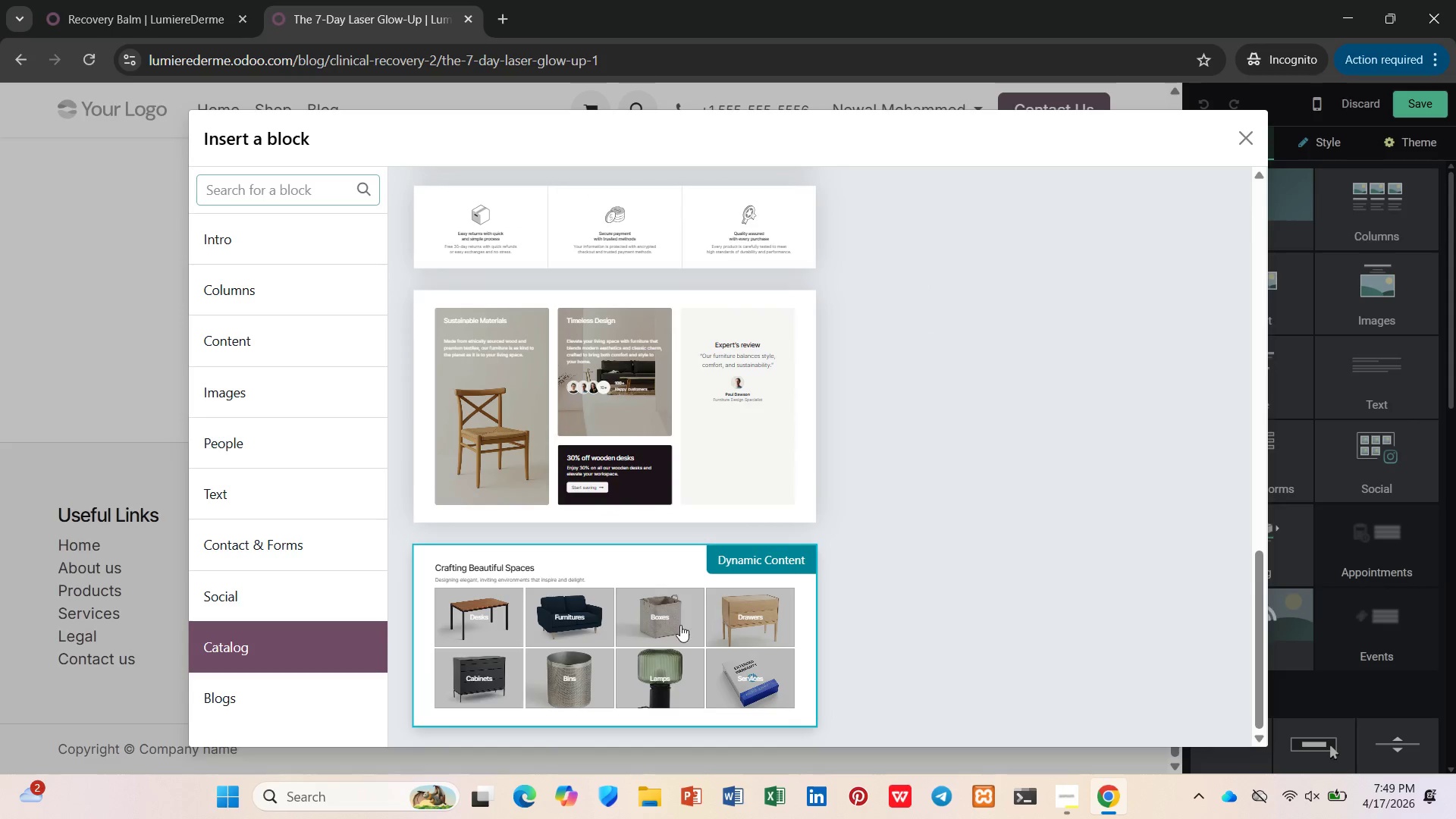 
left_click([679, 625])
 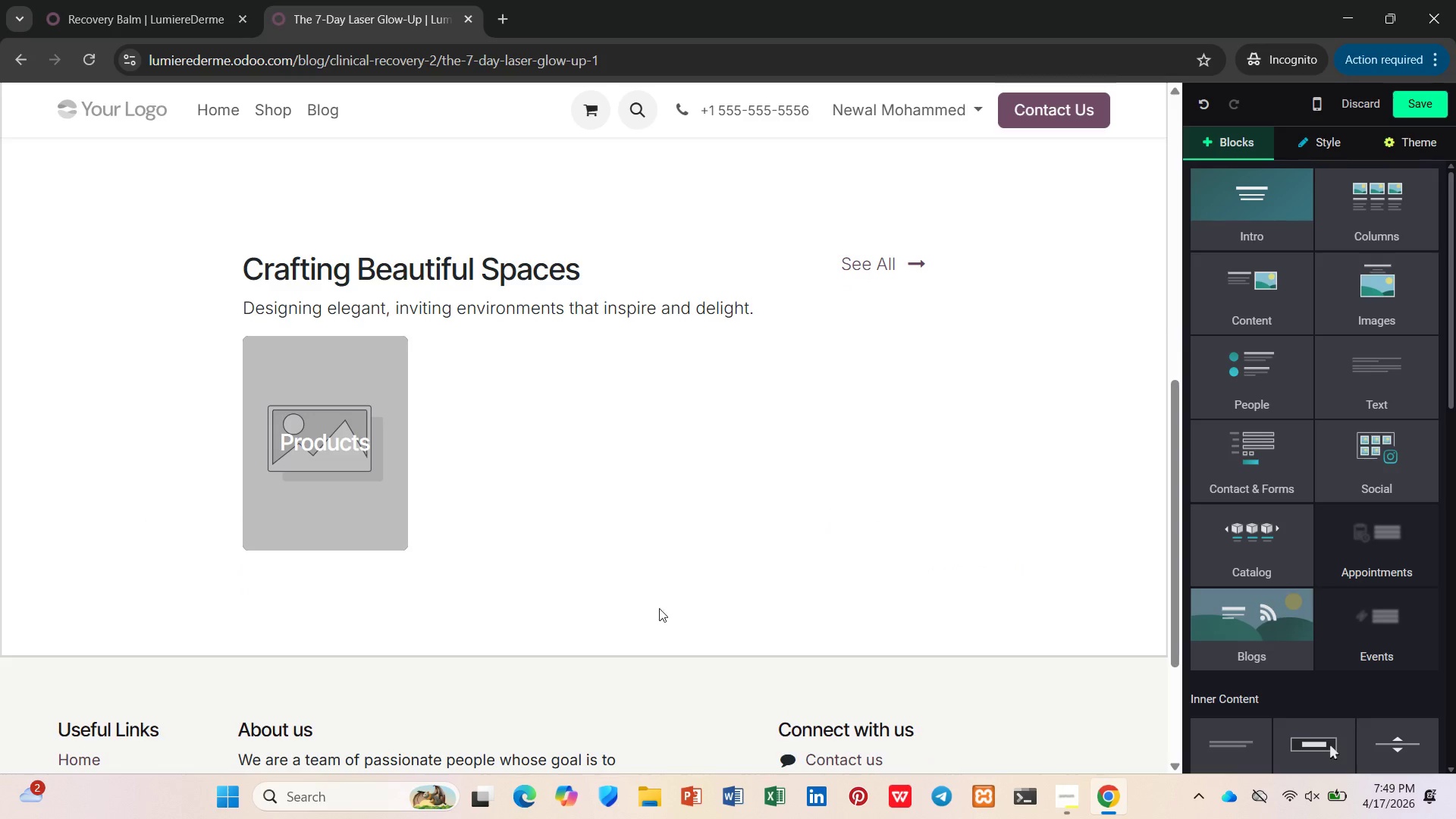 
left_click([316, 479])
 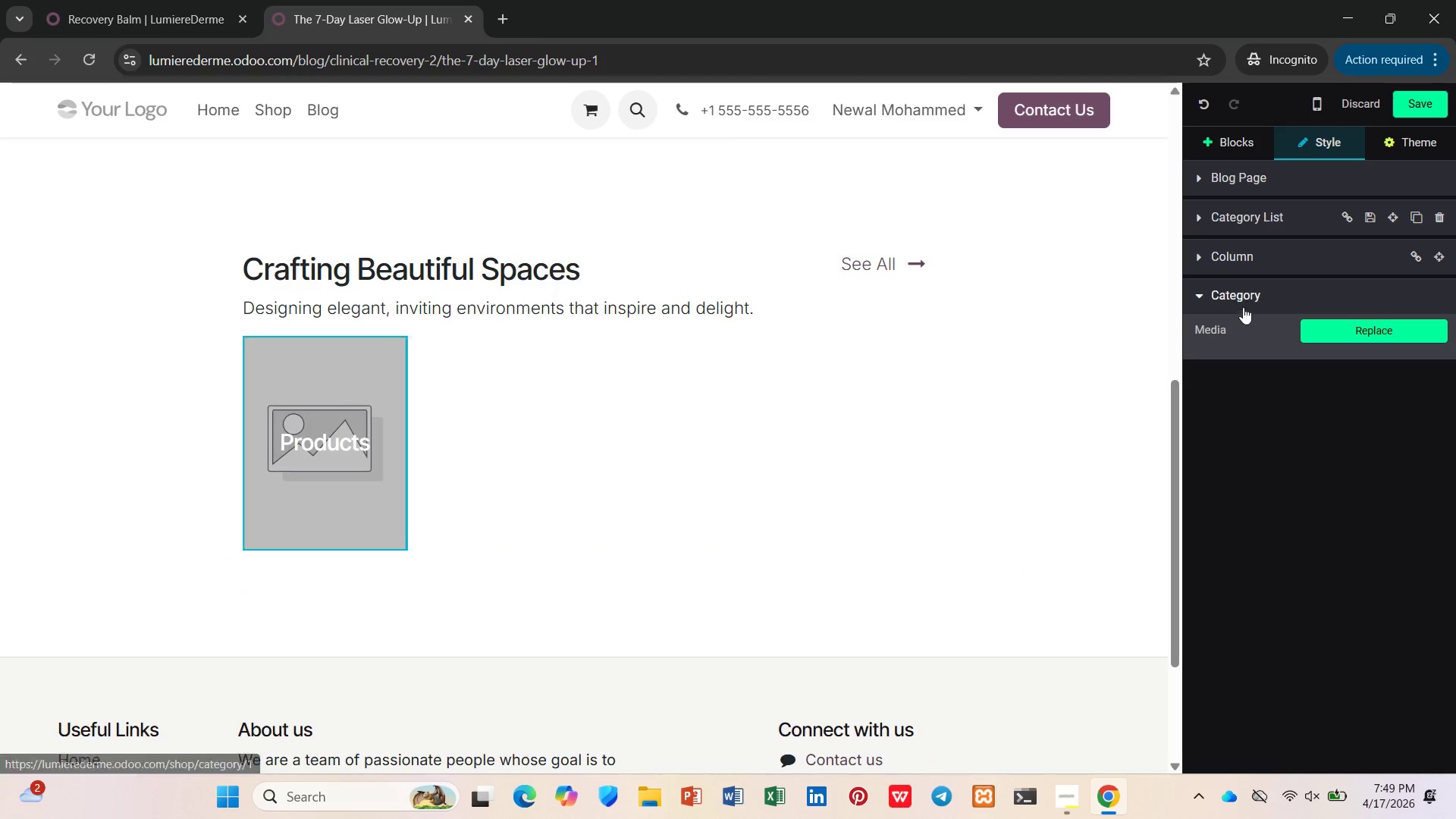 
left_click([1279, 206])
 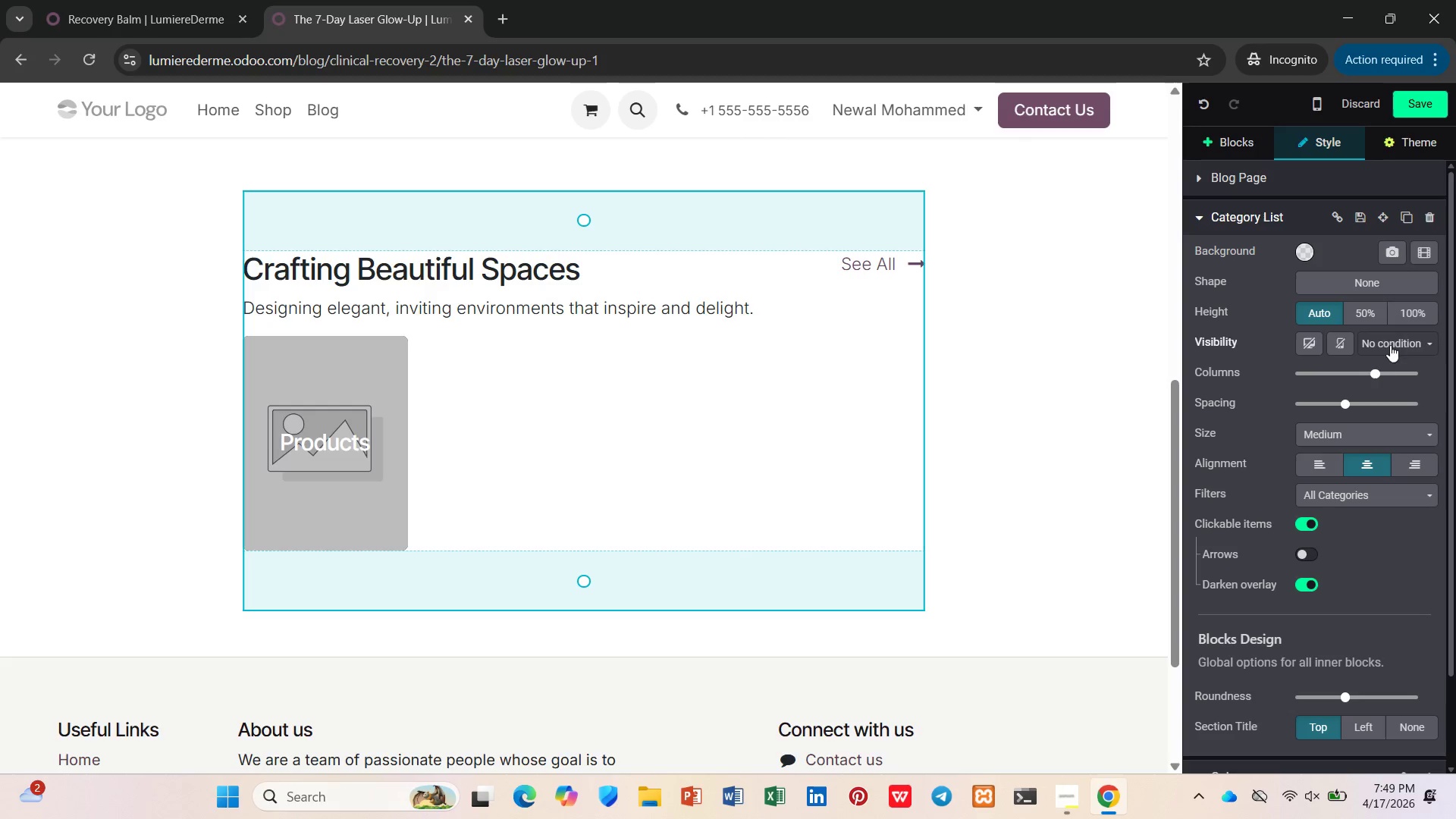 
left_click([1407, 350])
 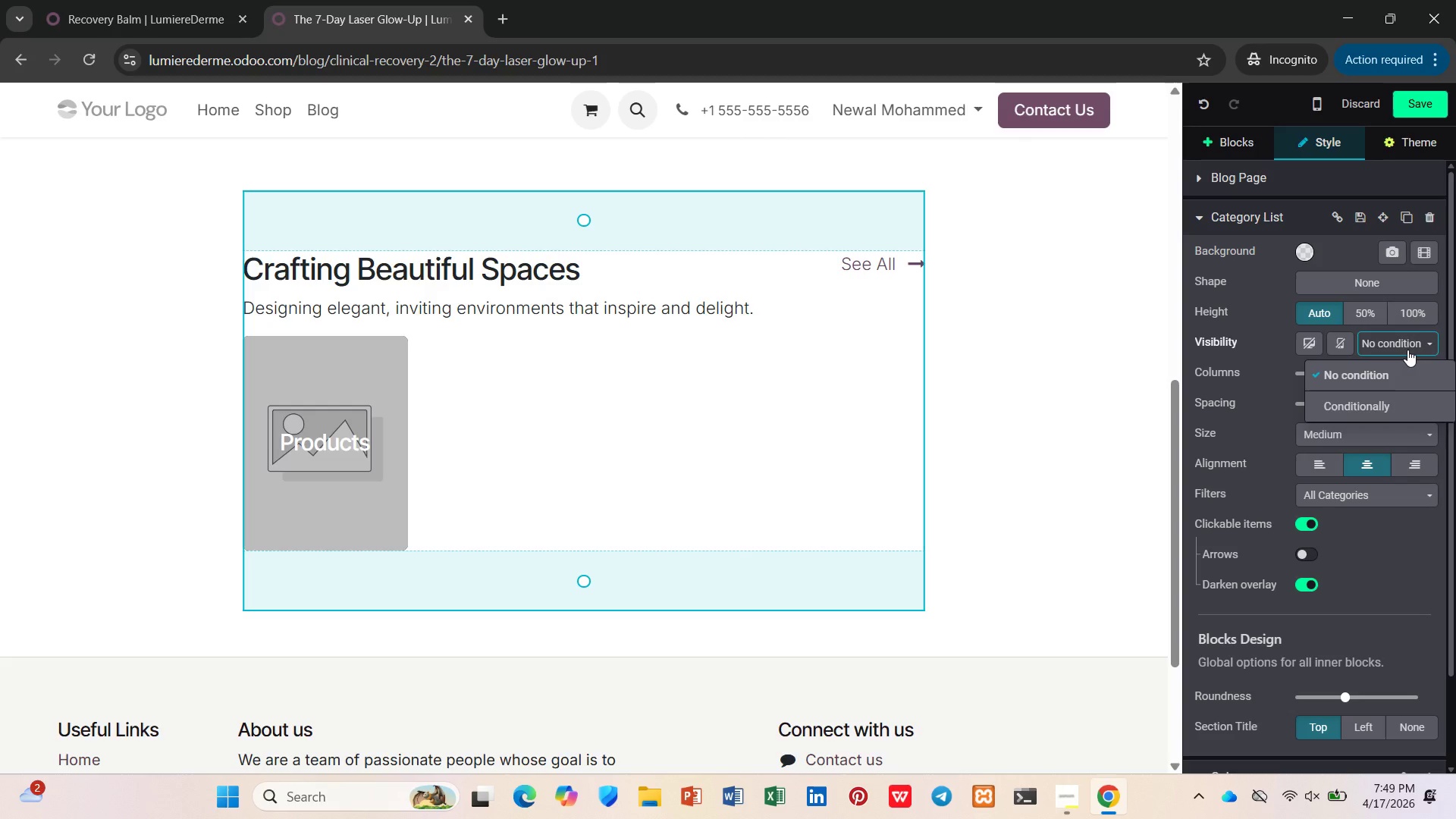 
left_click([1407, 350])
 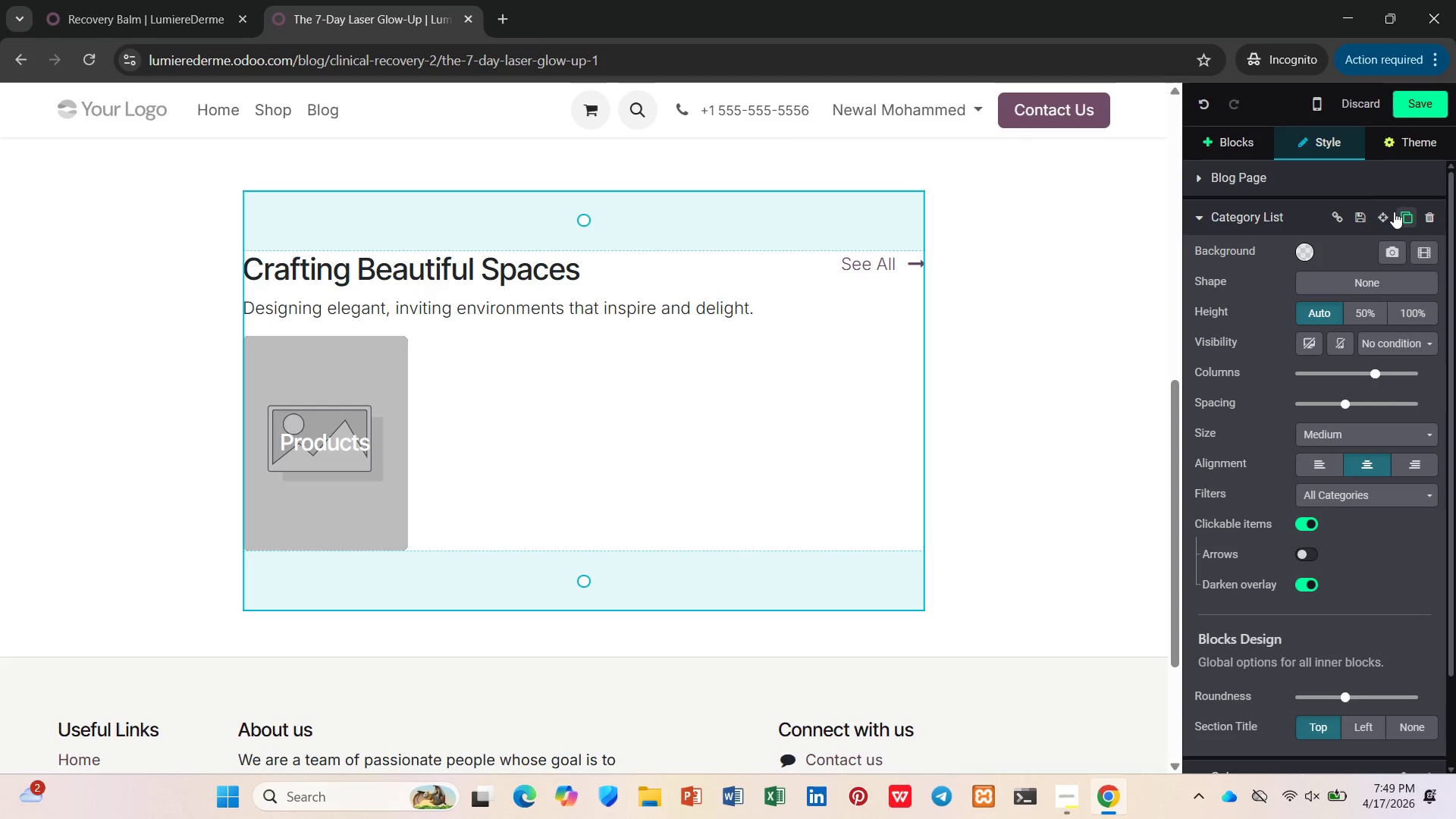 
left_click([1397, 212])
 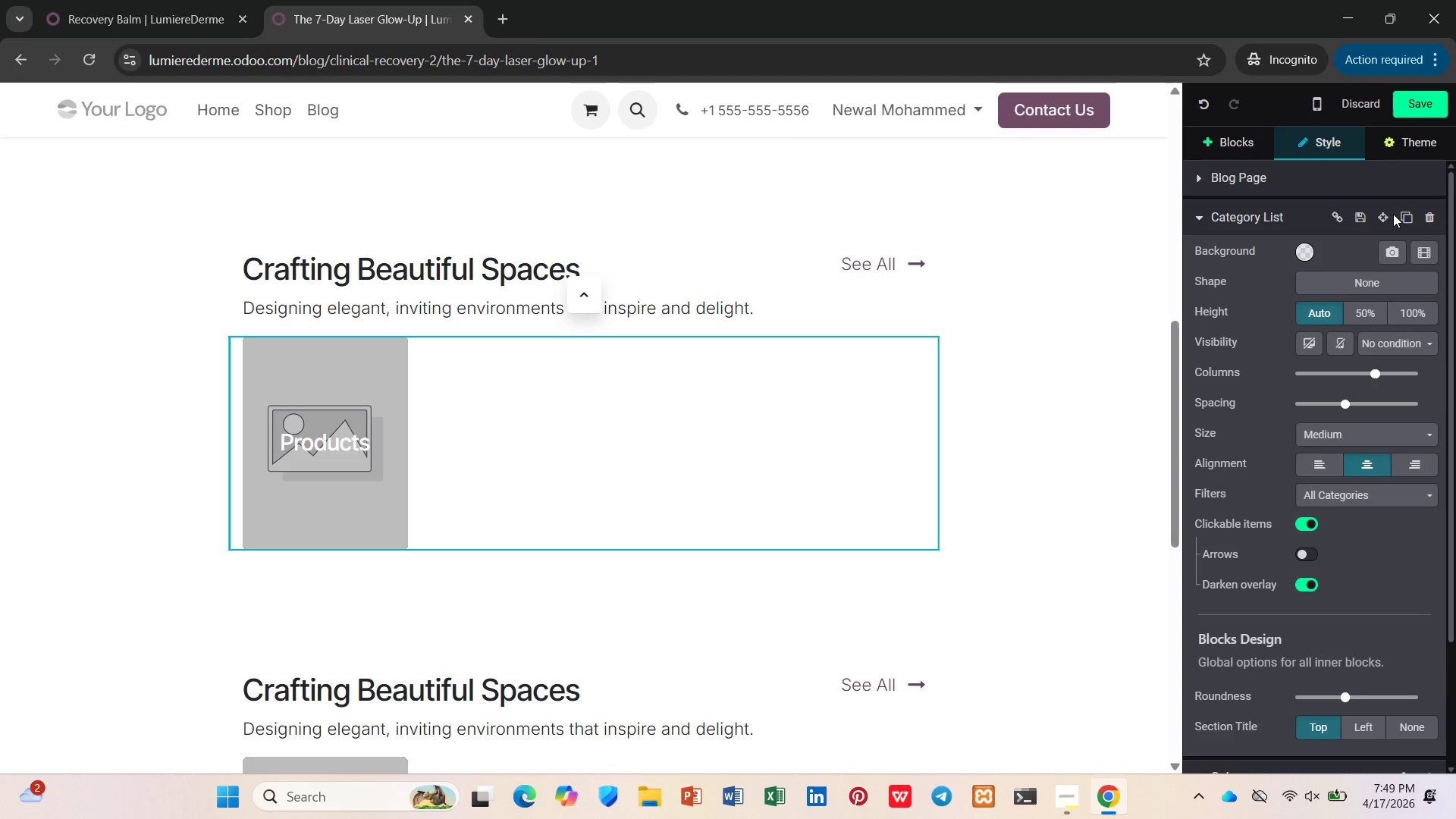 
scroll: coordinate [1363, 400], scroll_direction: down, amount: 15.0
 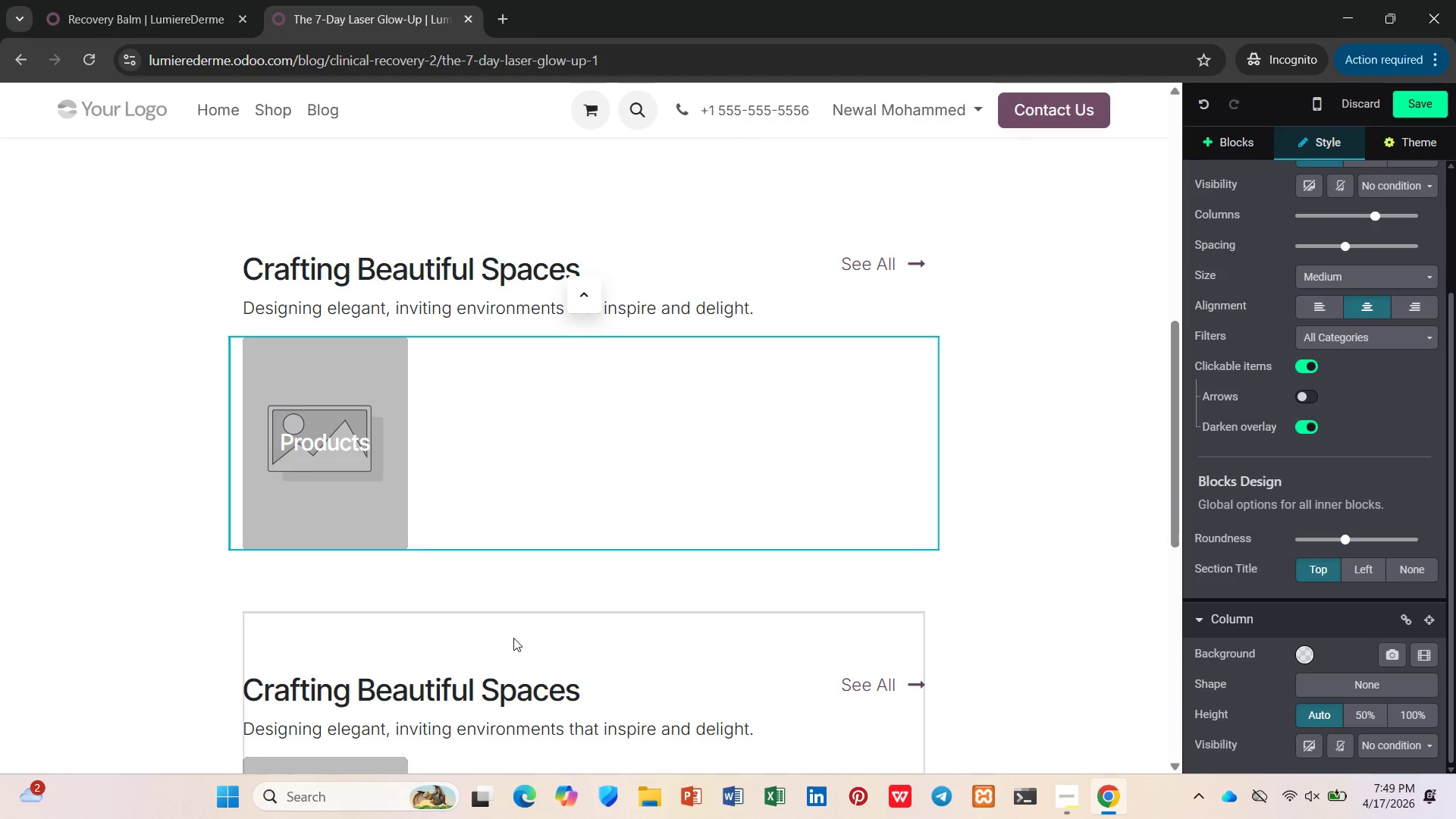 
key(Control+Z)
 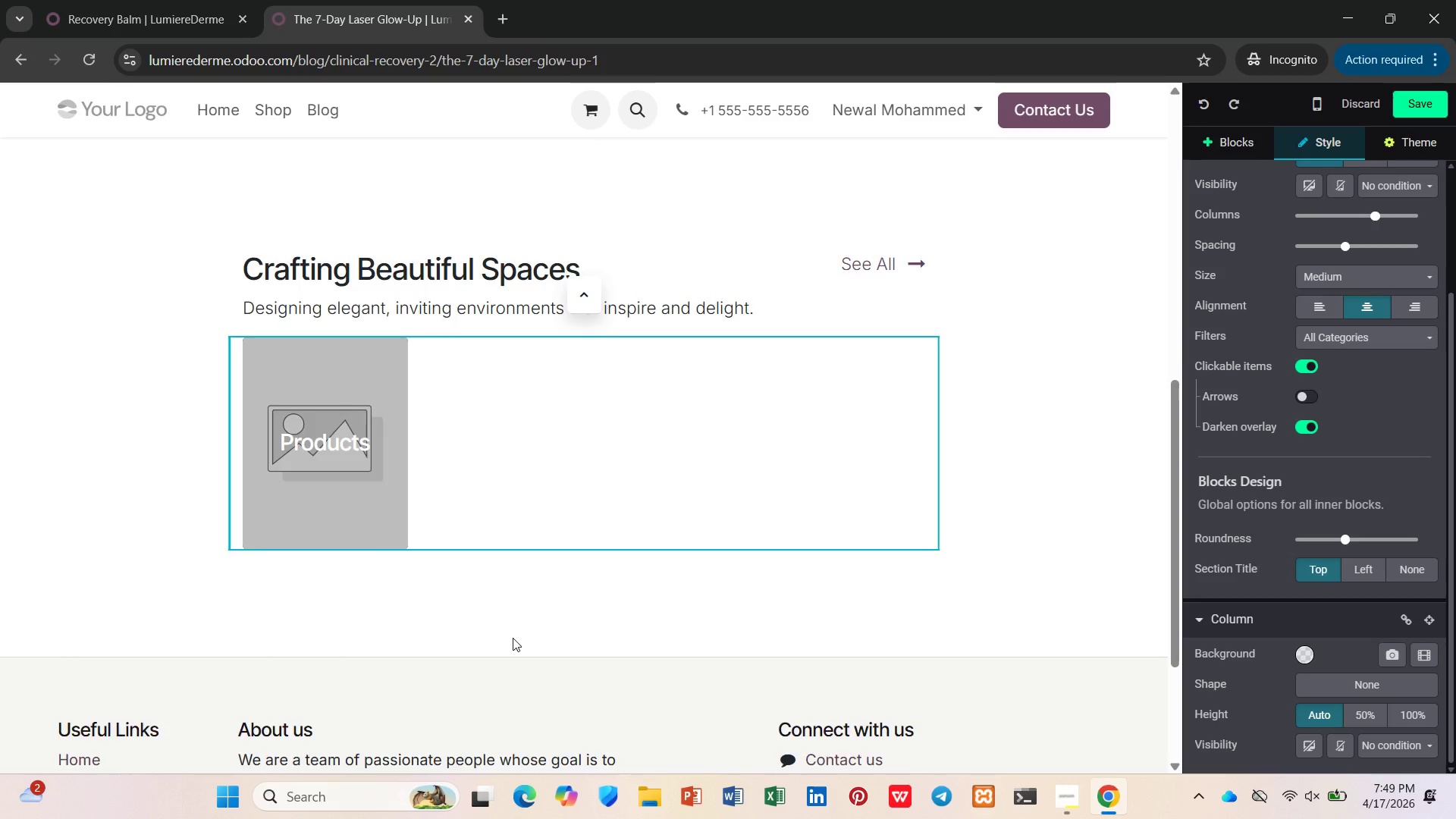 
key(Control+Z)
 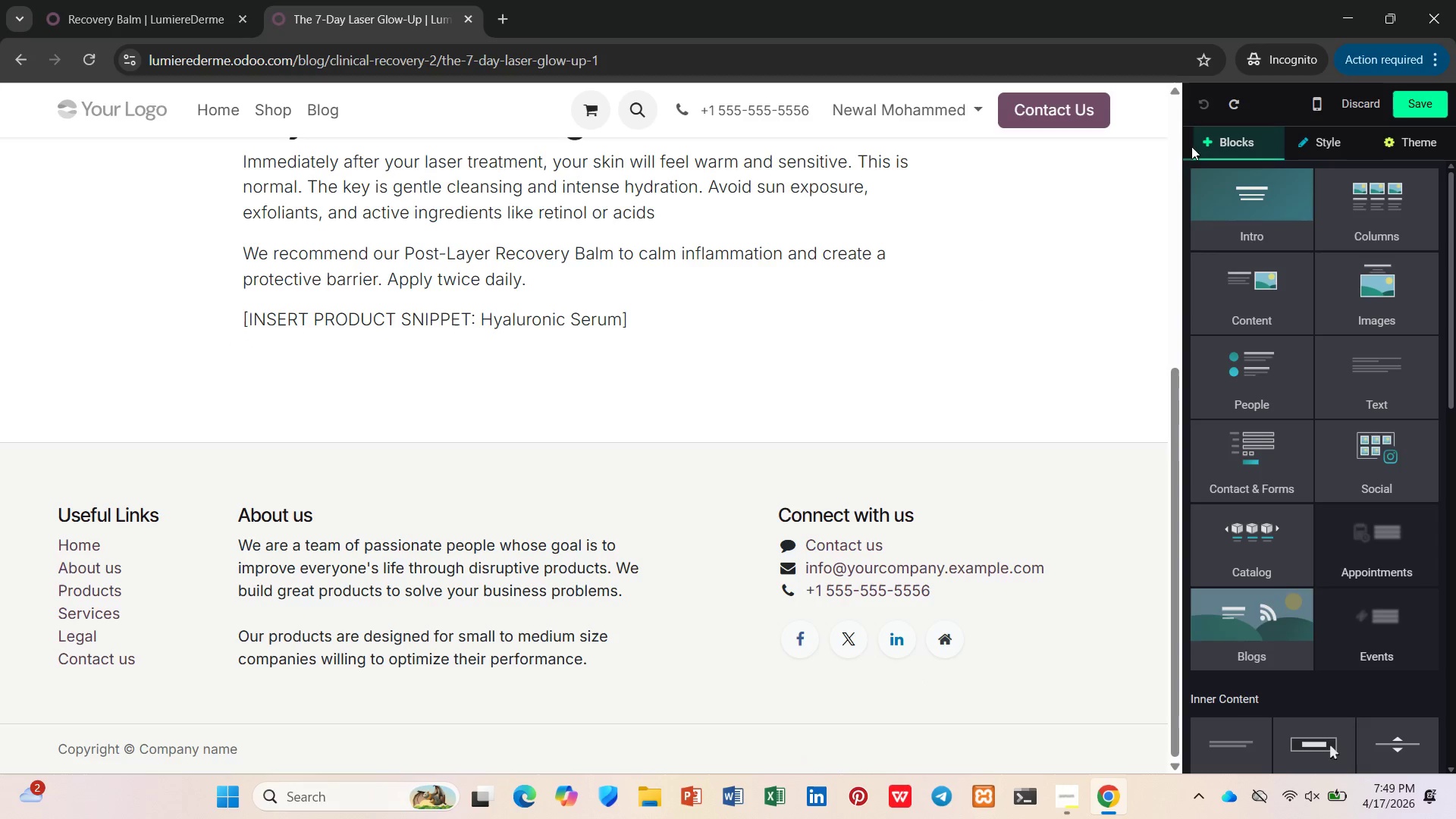 
scroll: coordinate [1288, 371], scroll_direction: down, amount: 10.0
 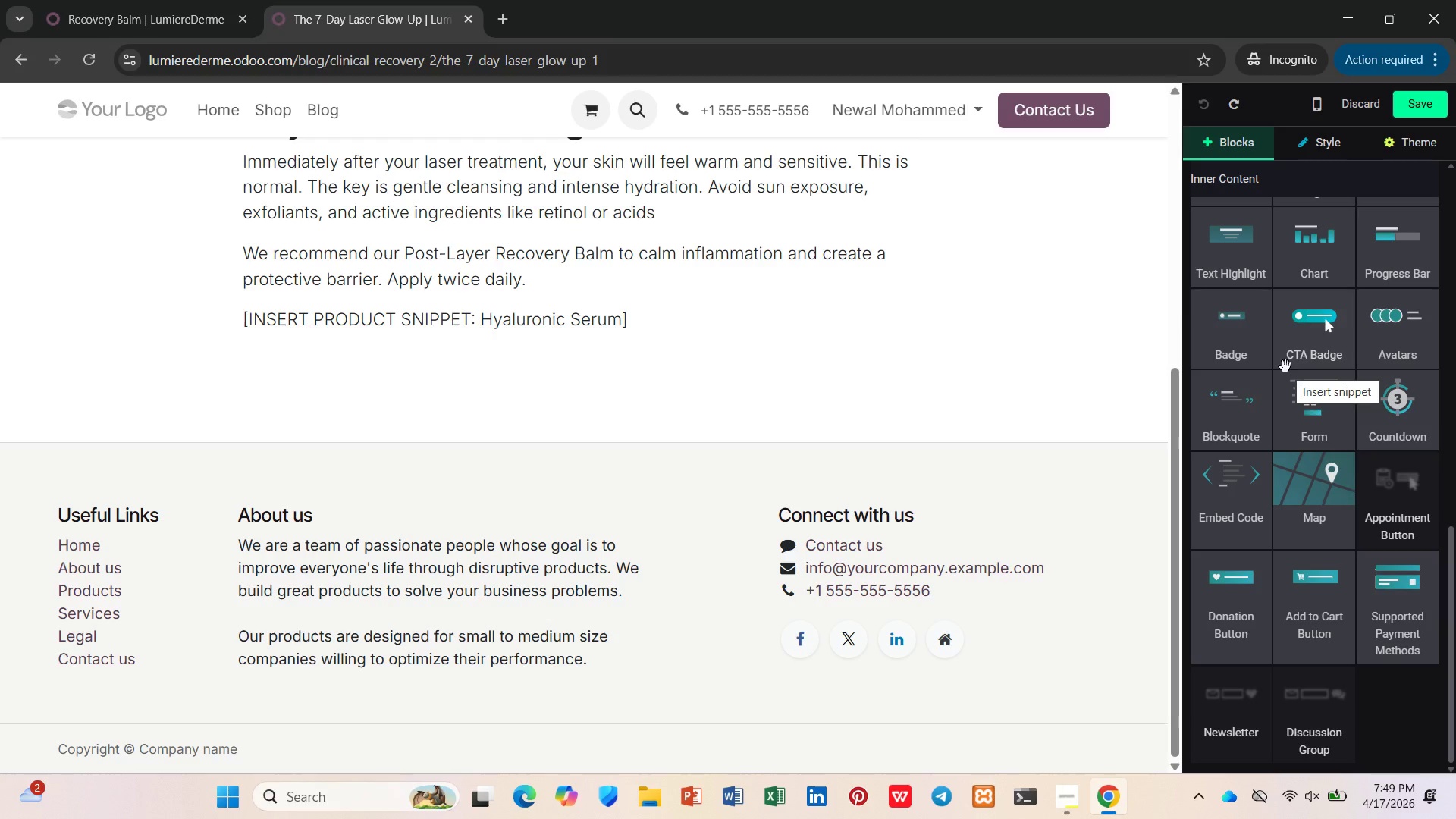 
wait(25.39)
 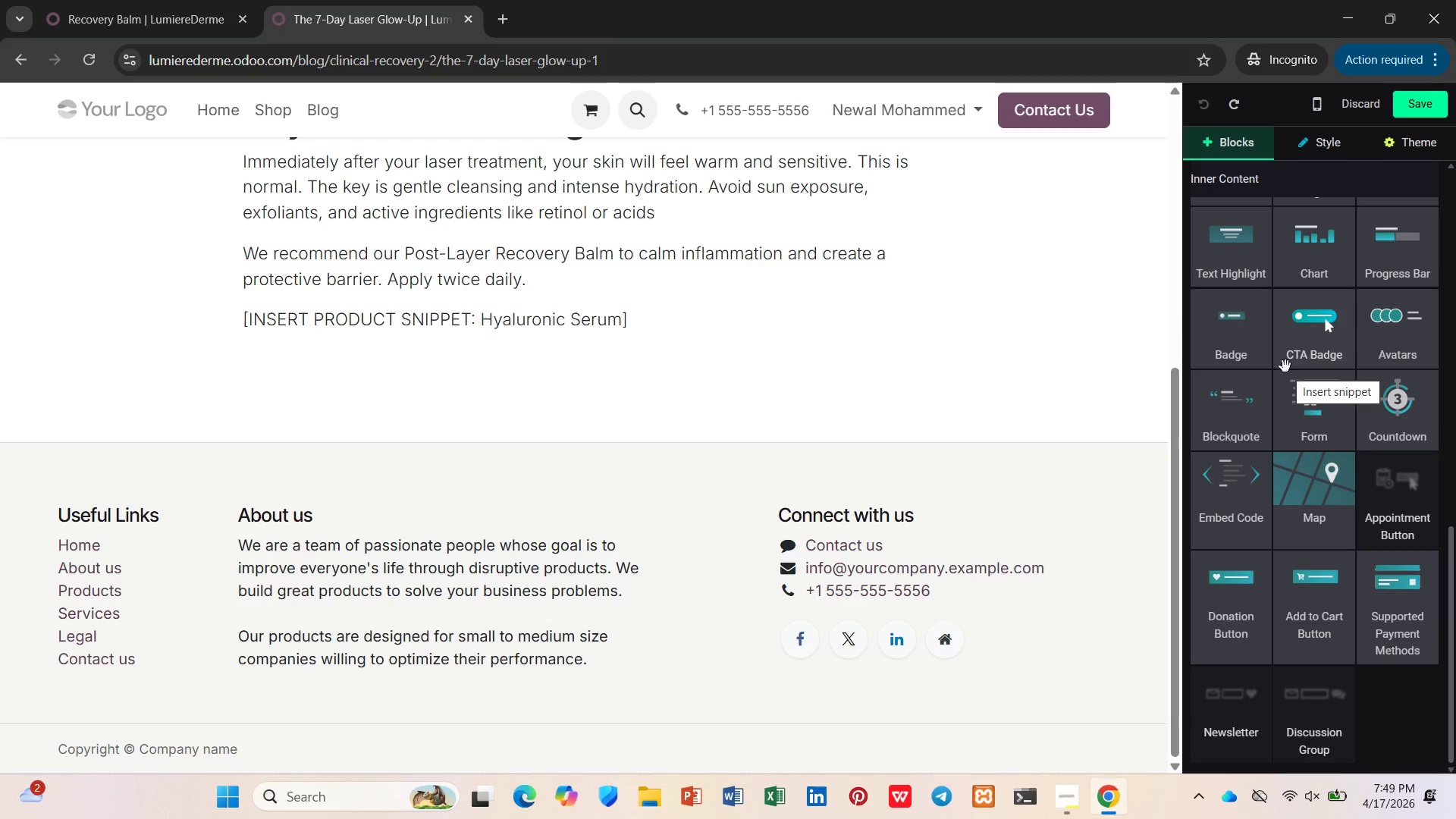 
left_click([1370, 110])
 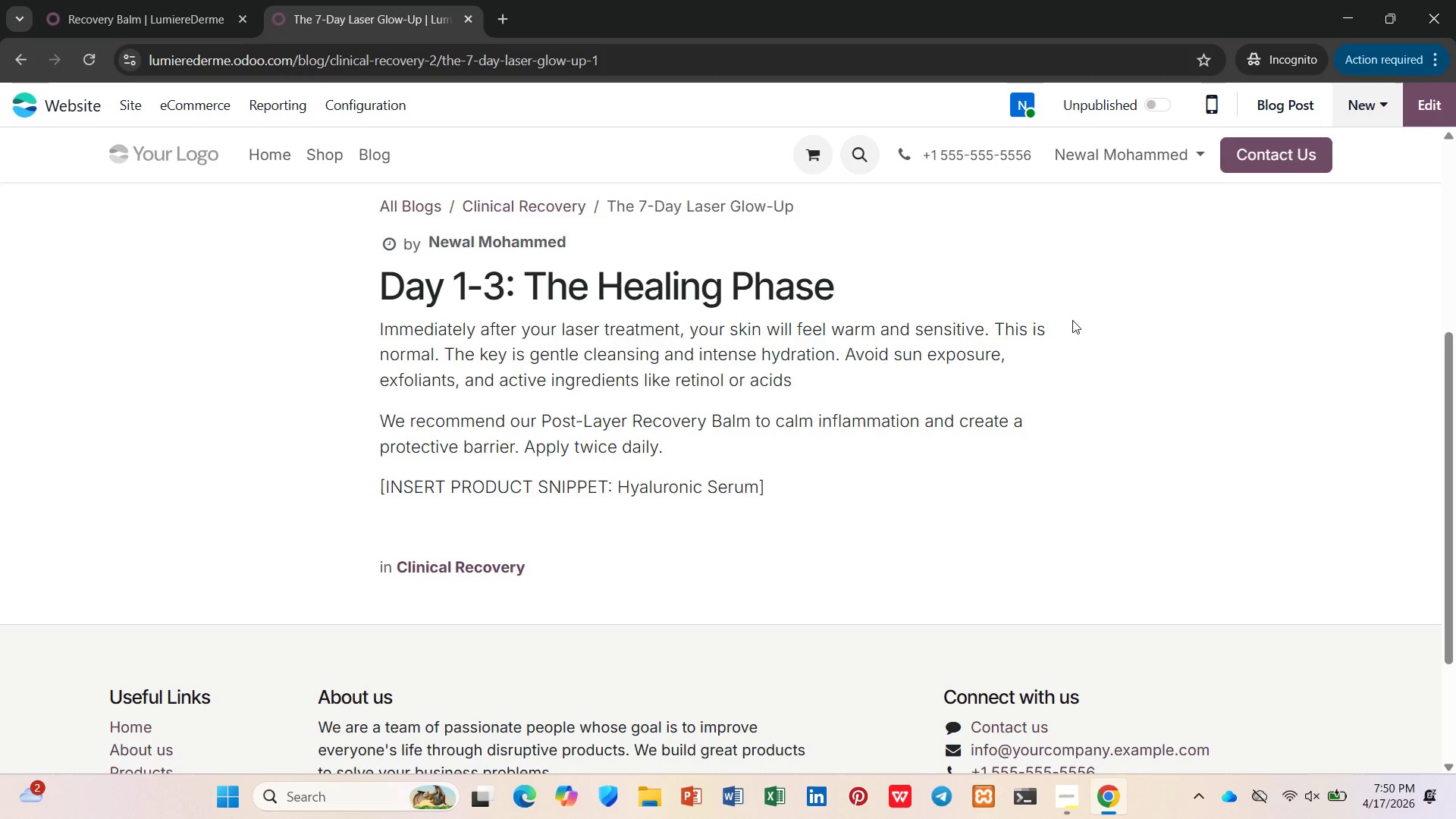 
wait(27.89)
 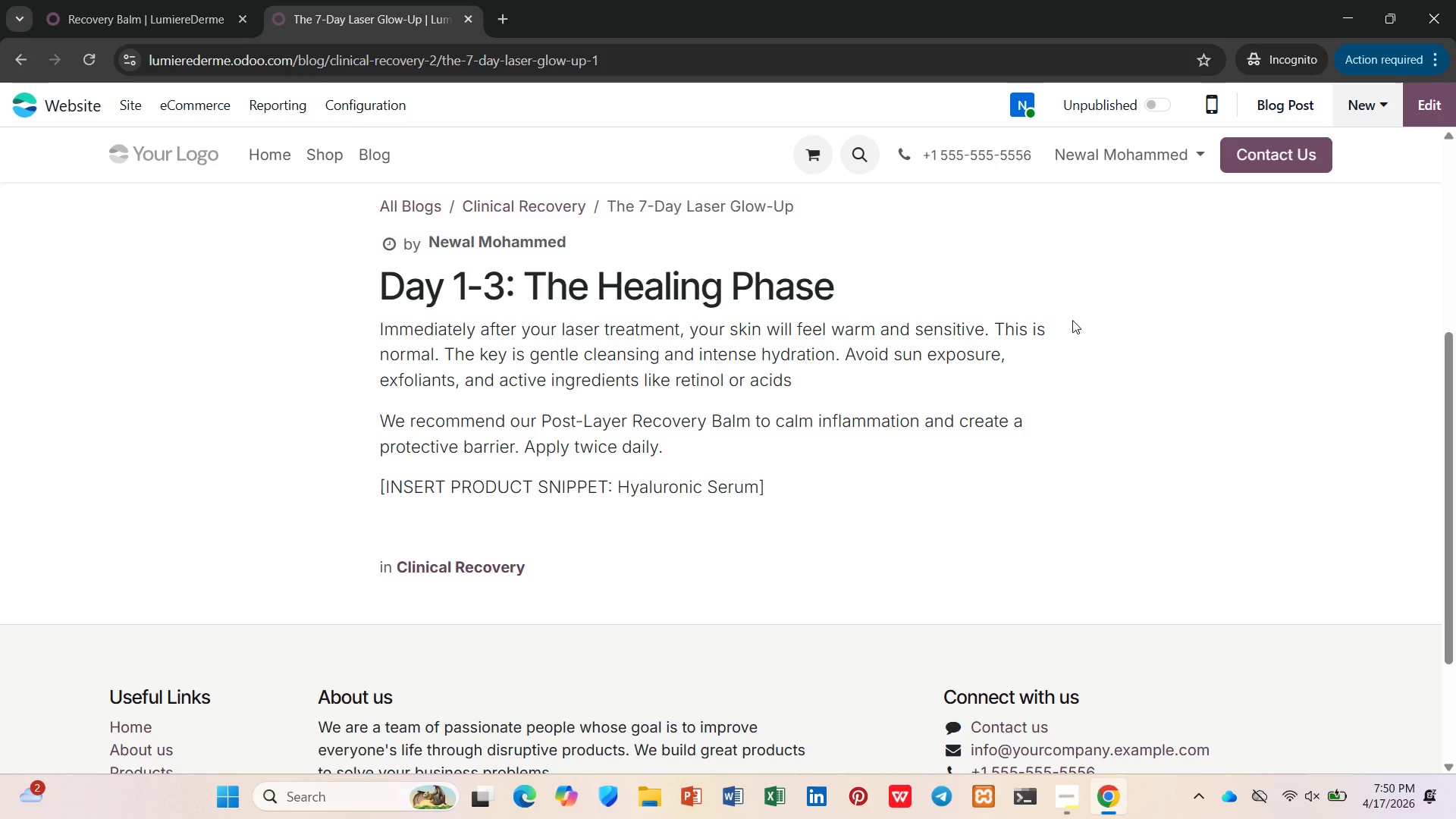 
left_click([171, 20])
 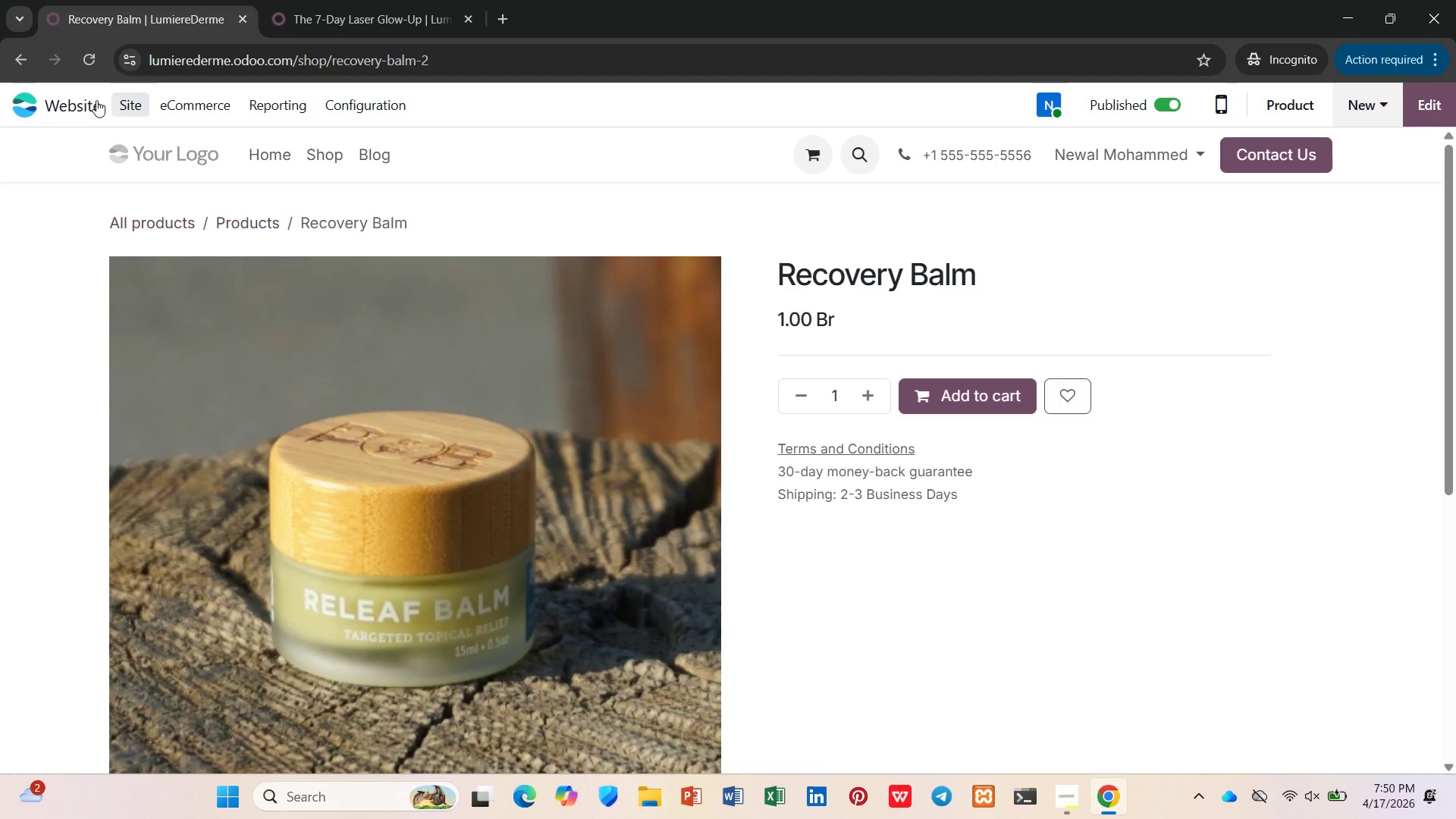 
left_click([75, 108])
 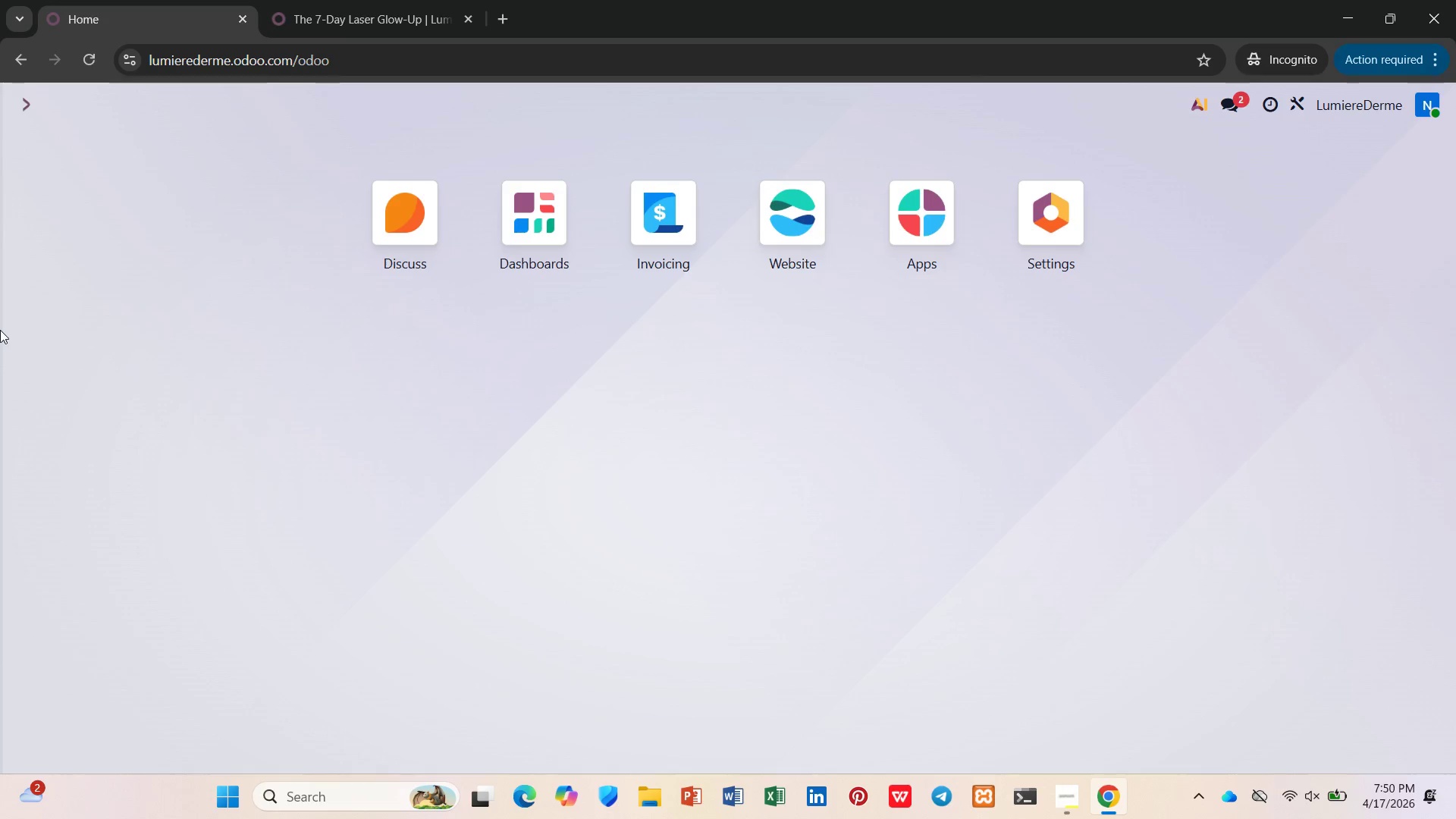 
wait(5.41)
 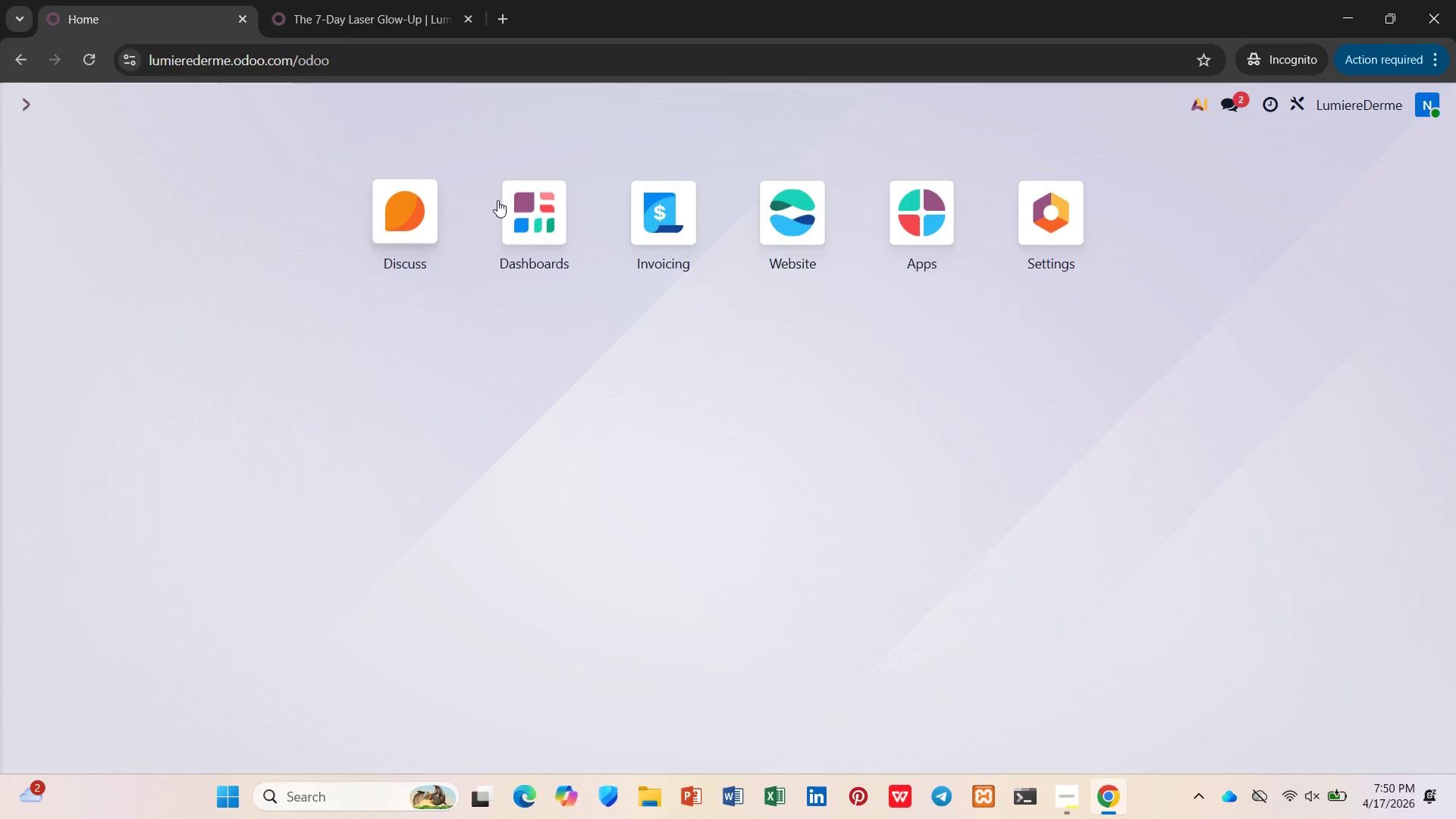 
left_click([24, 106])
 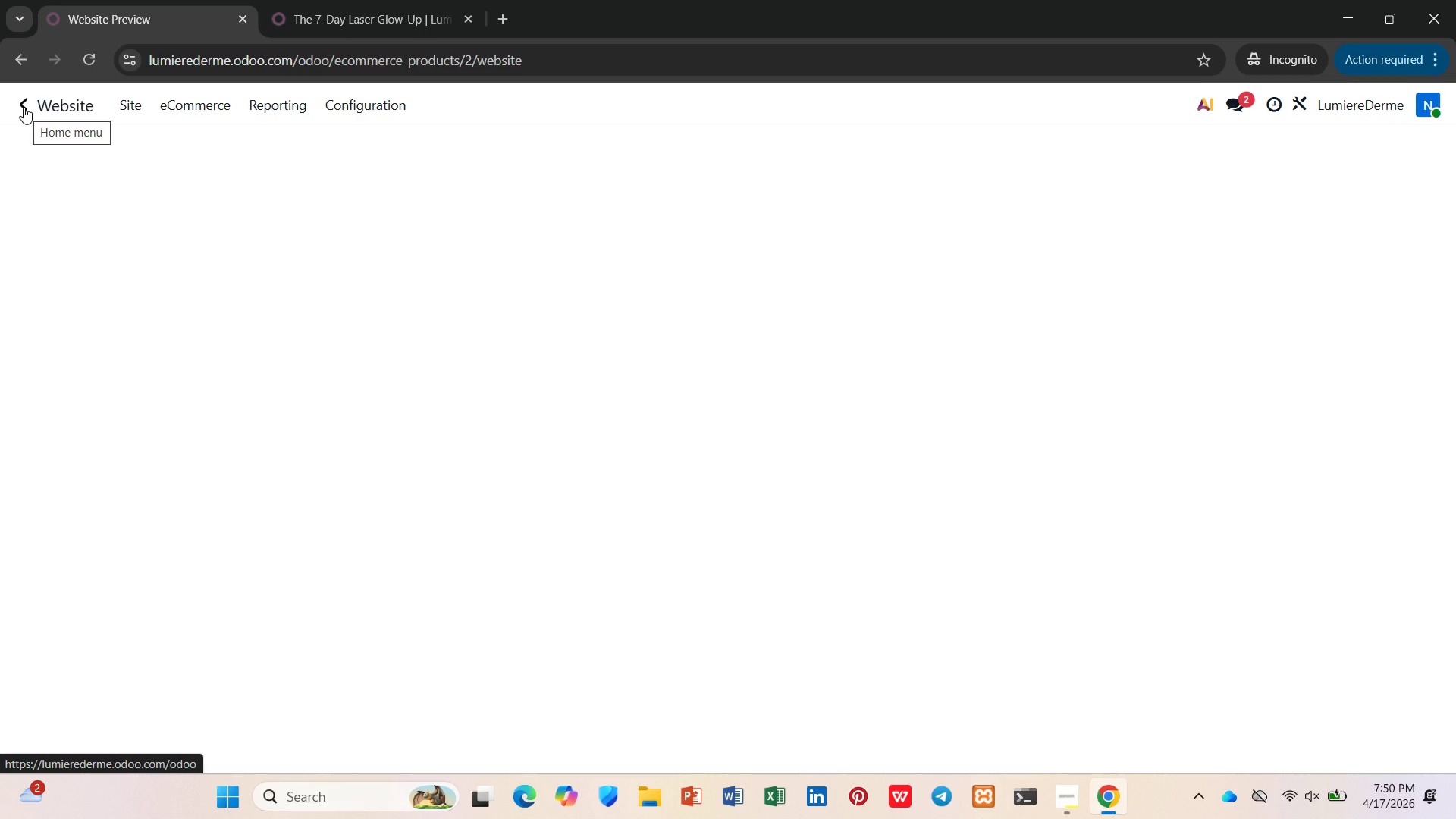 
left_click([24, 107])
 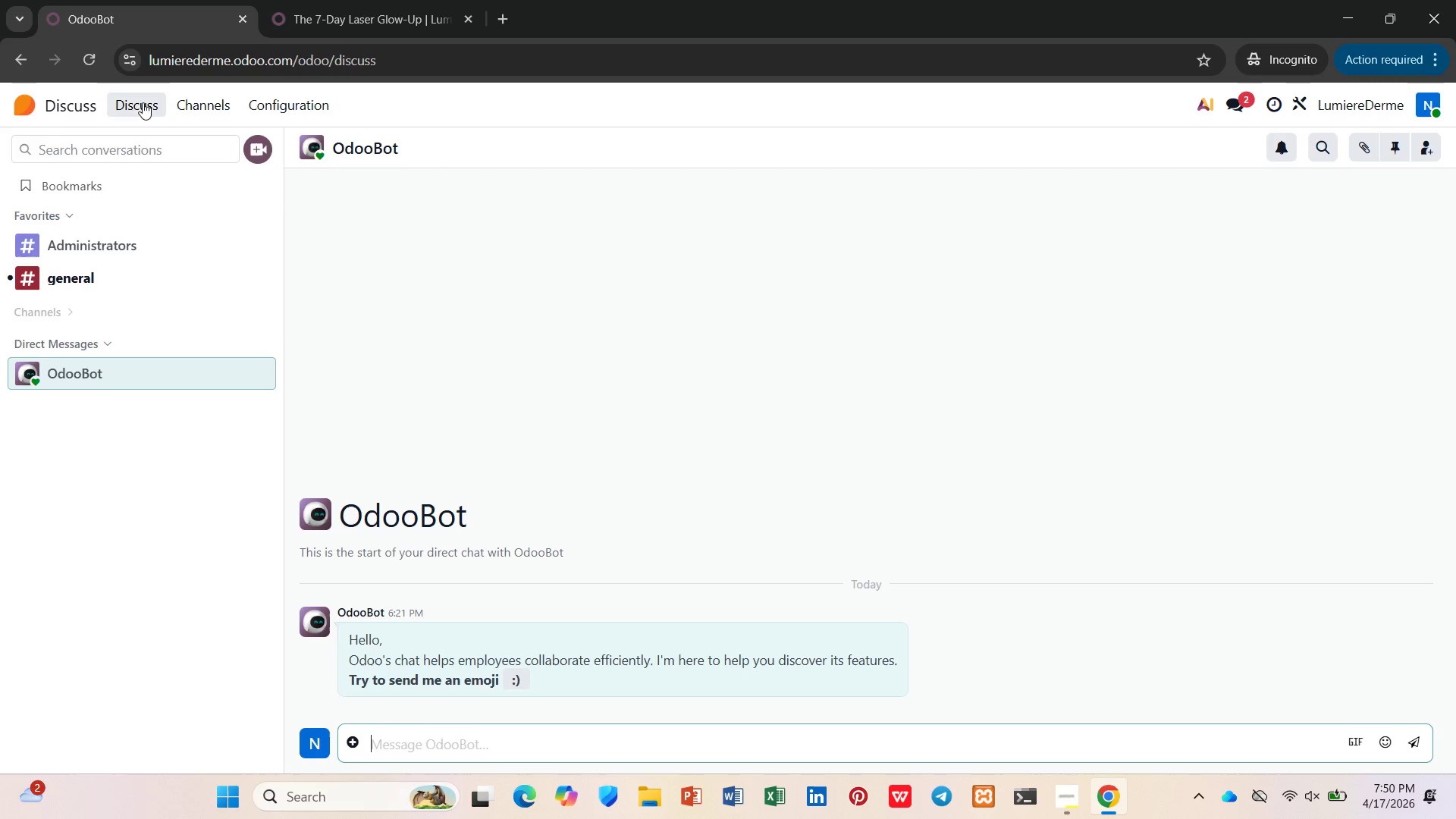 
wait(7.5)
 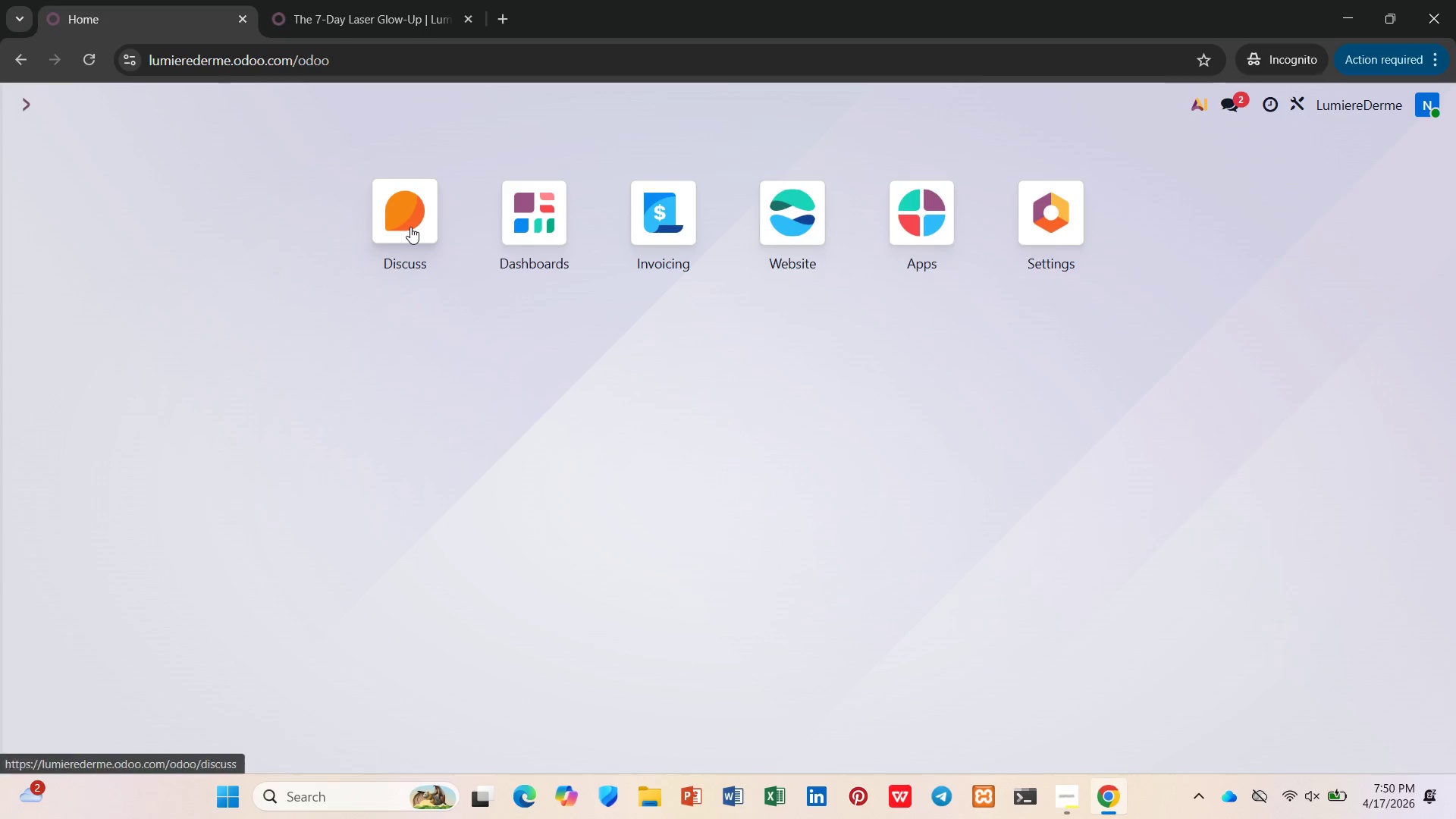 
 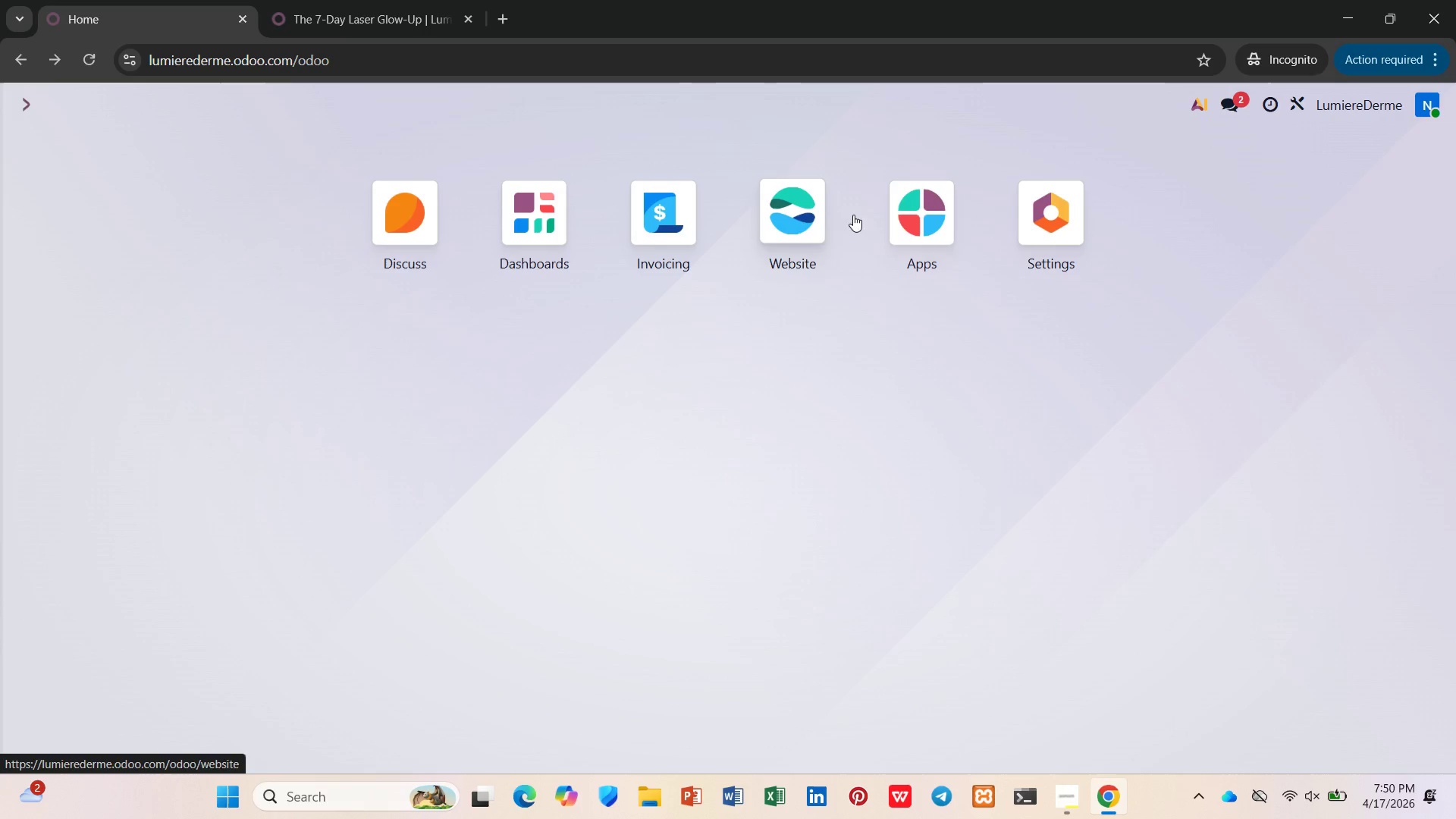 
left_click([811, 209])
 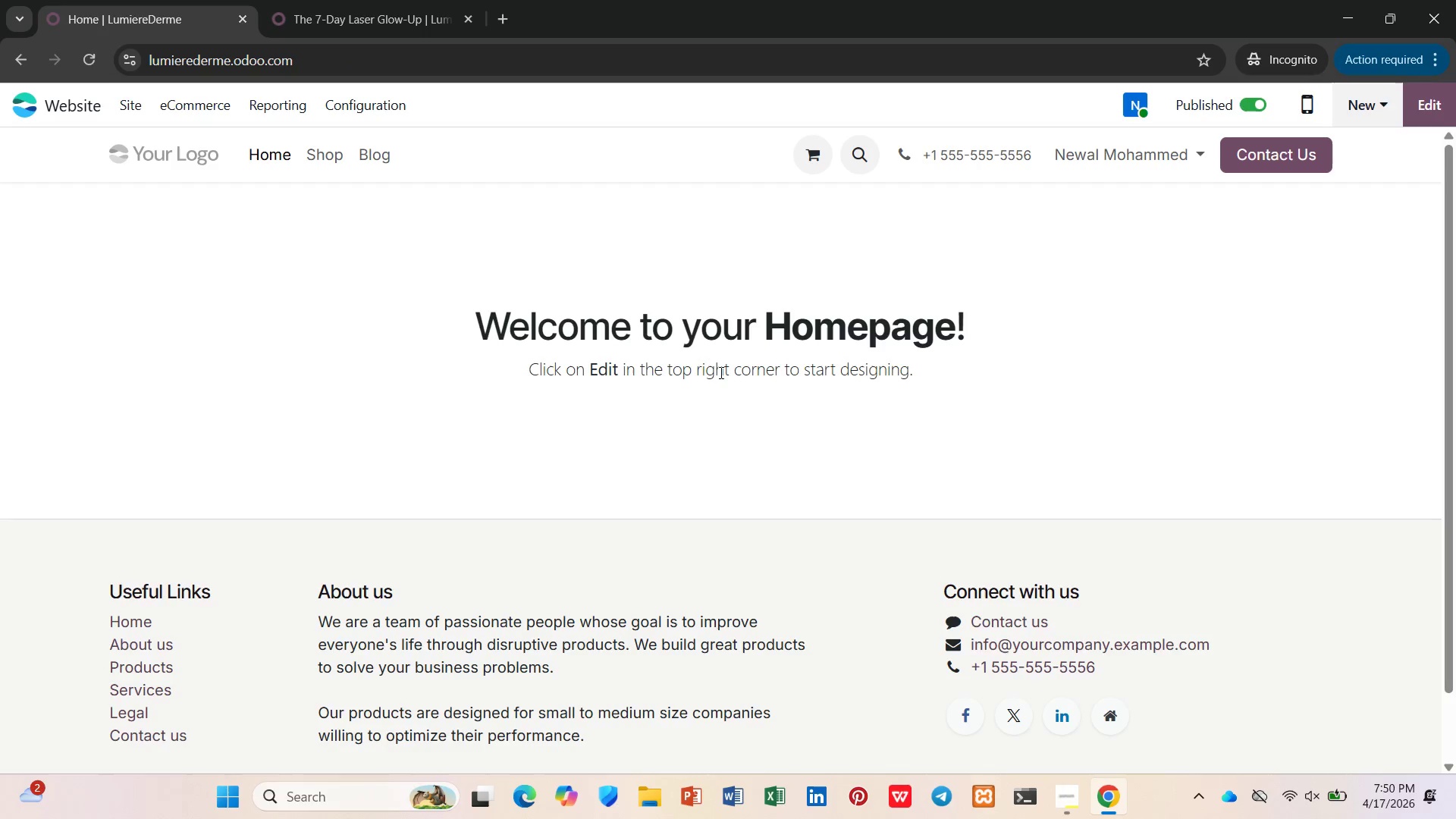 
wait(9.02)
 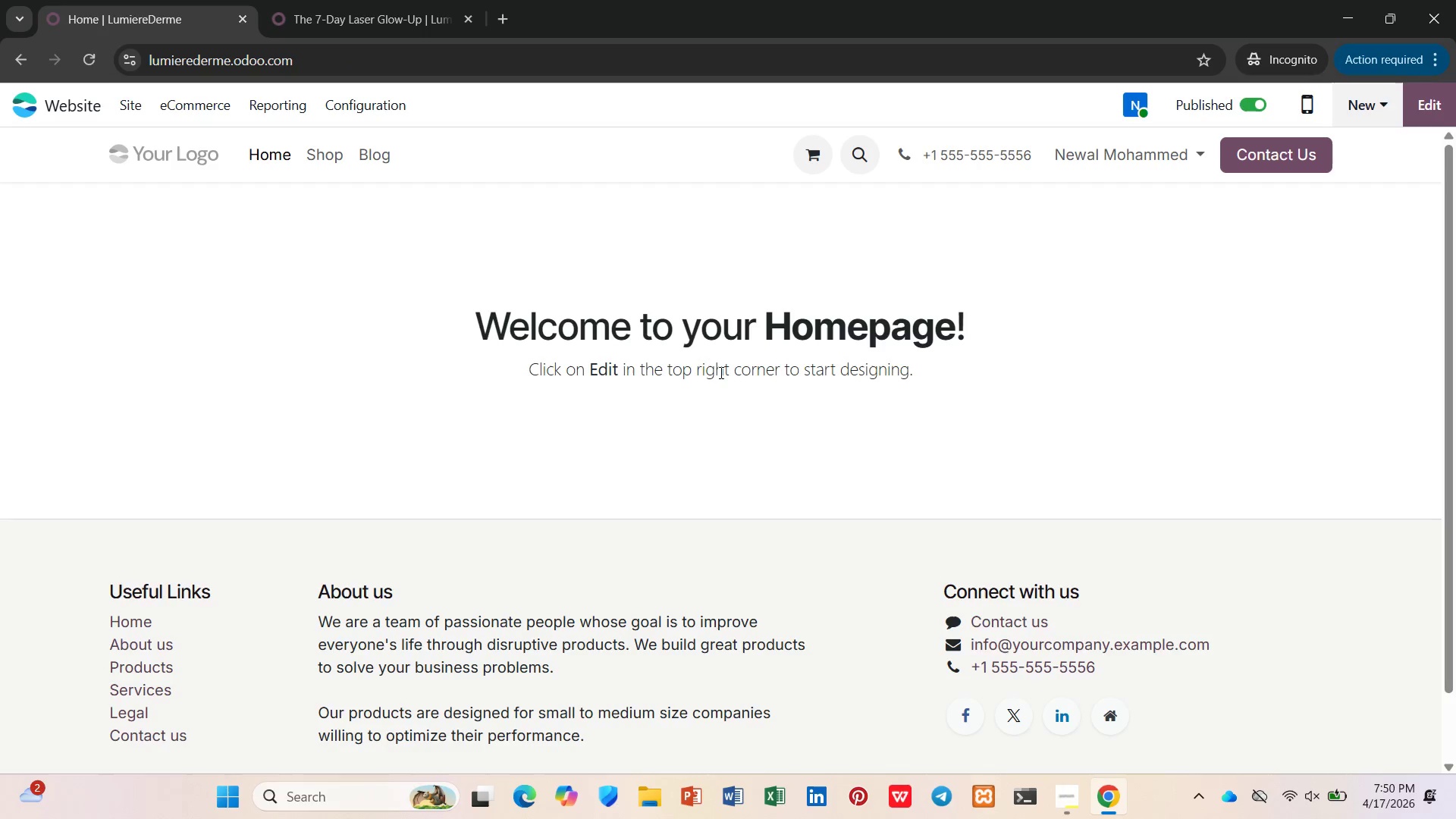 
left_click([187, 106])
 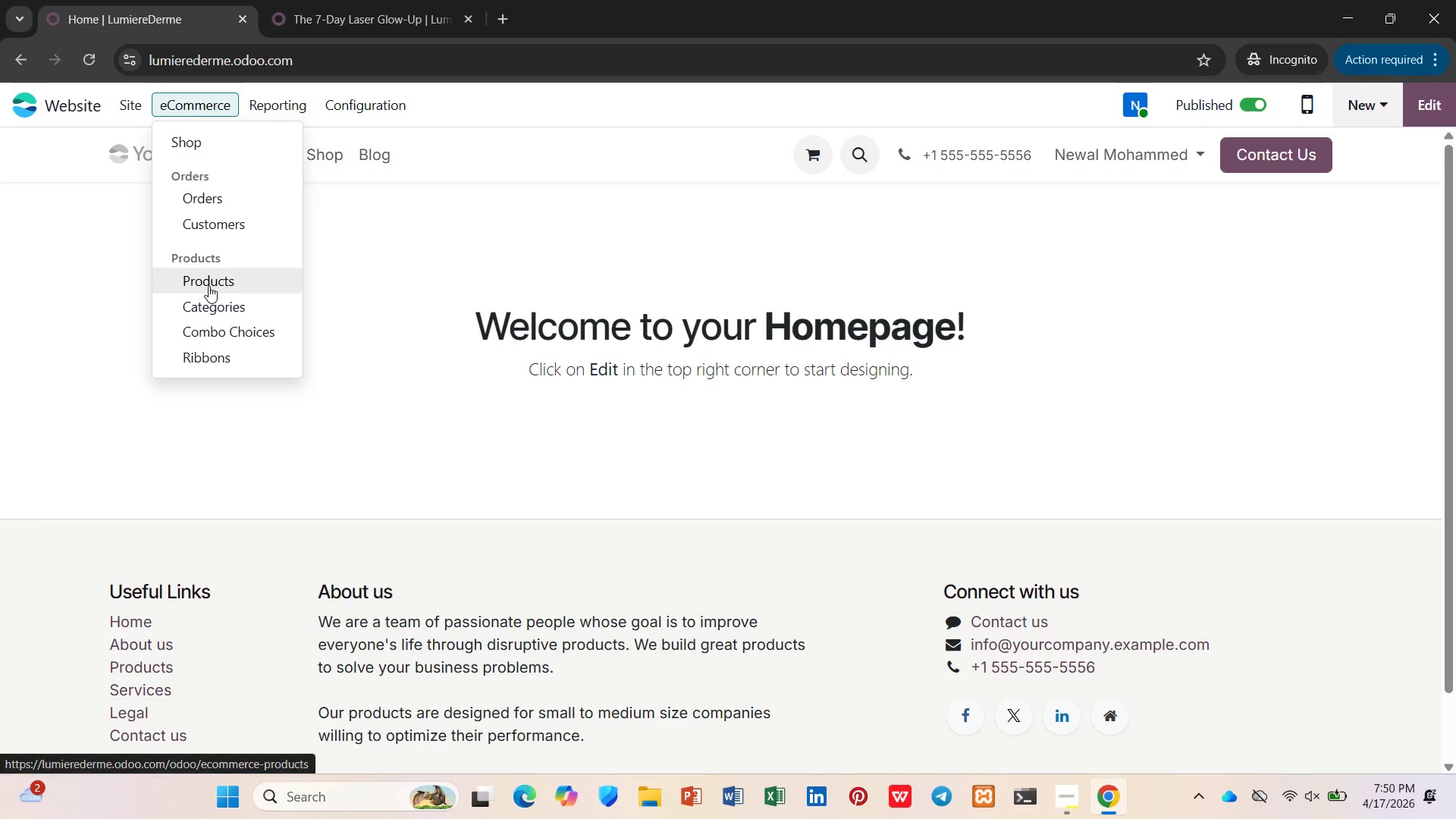 
left_click([209, 286])
 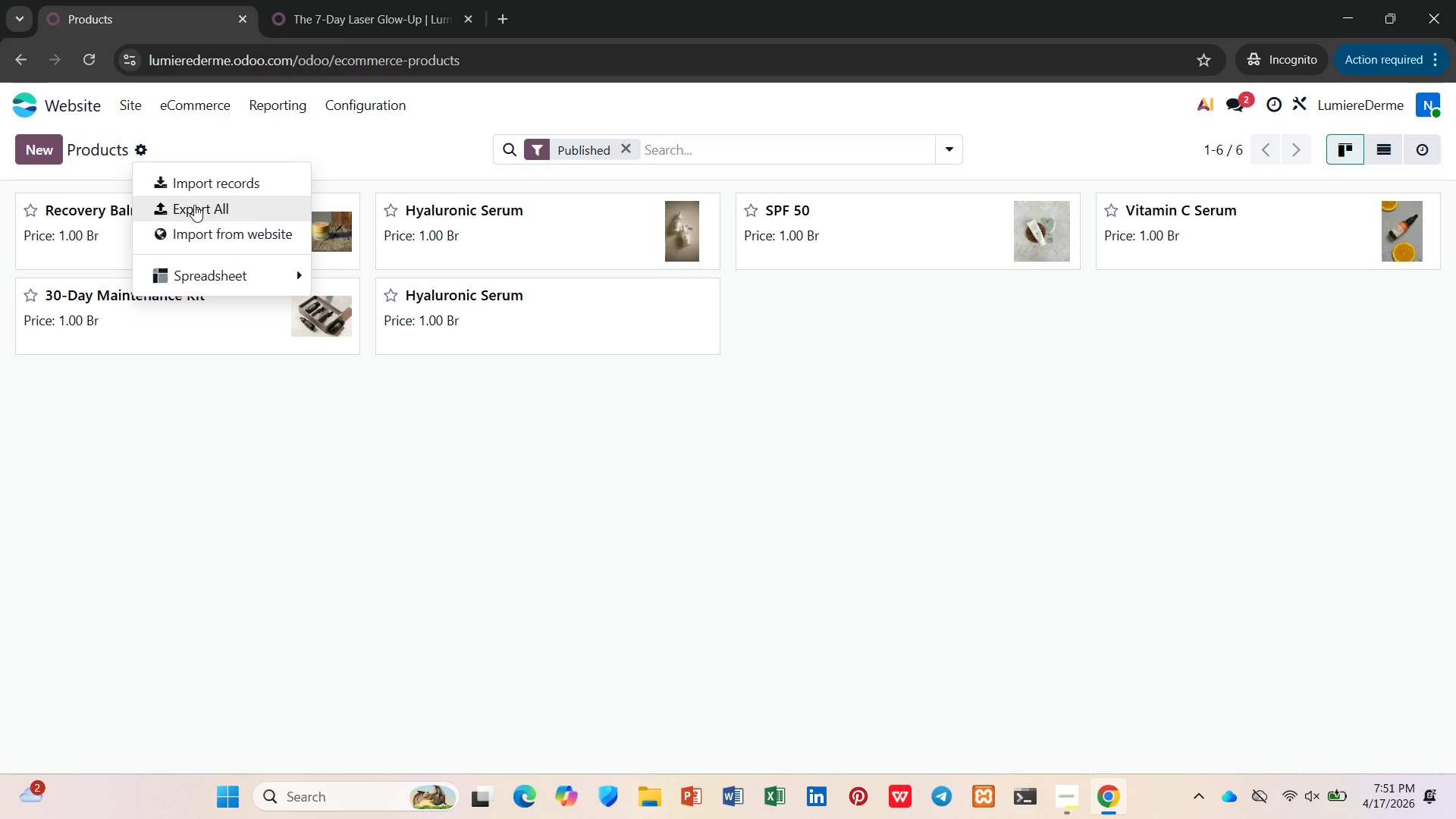 
wait(7.7)
 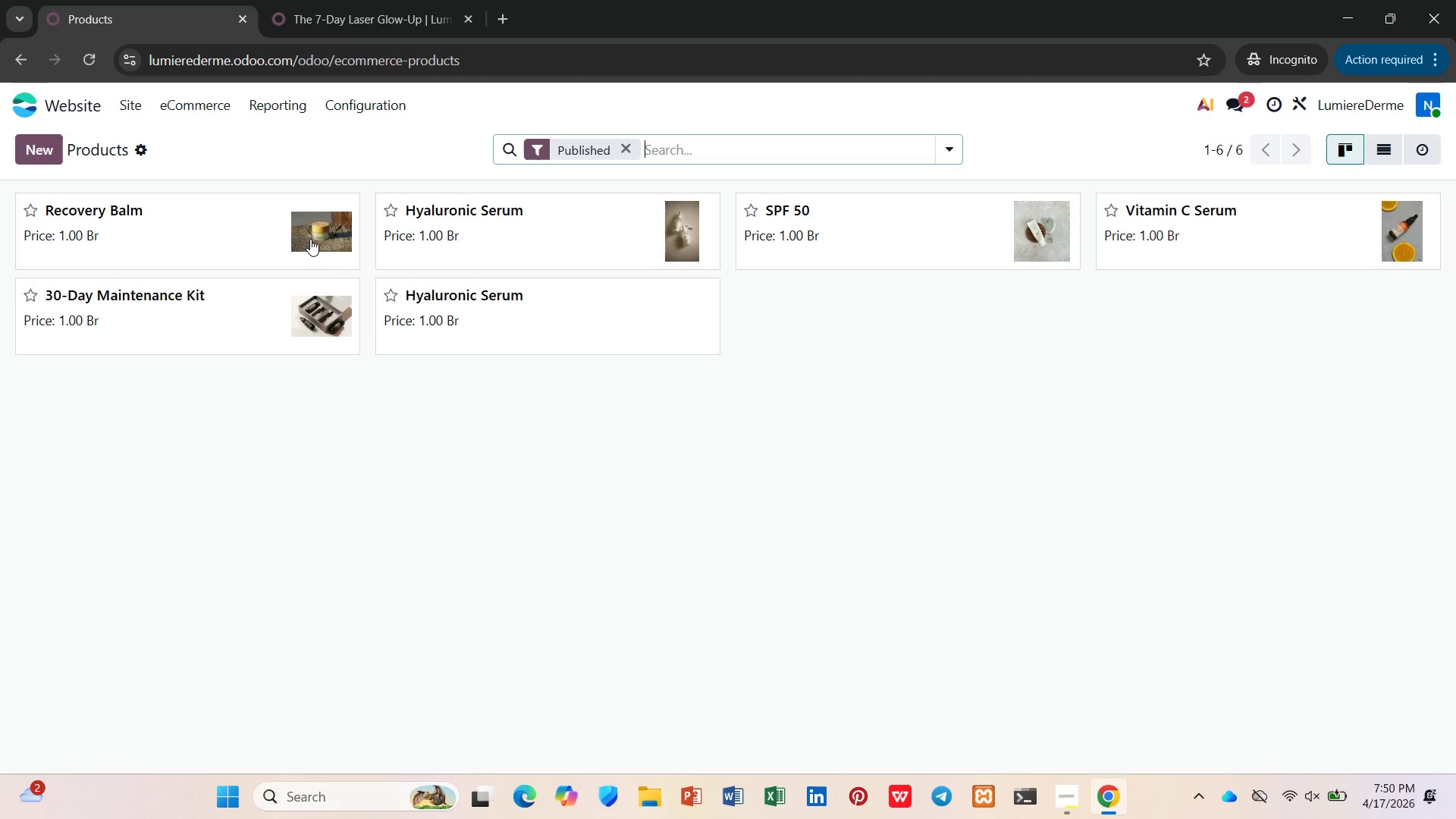 
left_click([202, 231])
 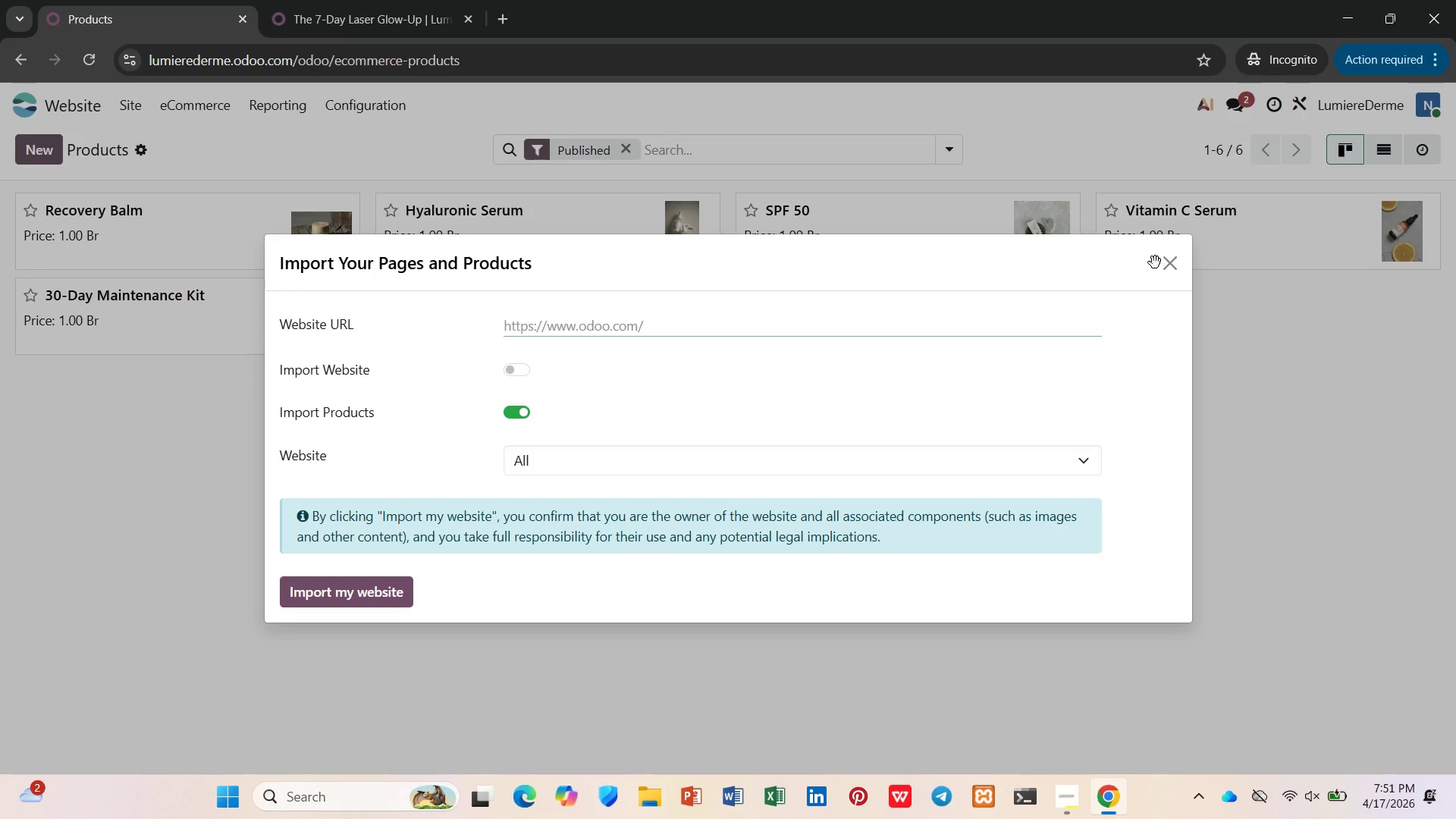 
left_click([1159, 257])
 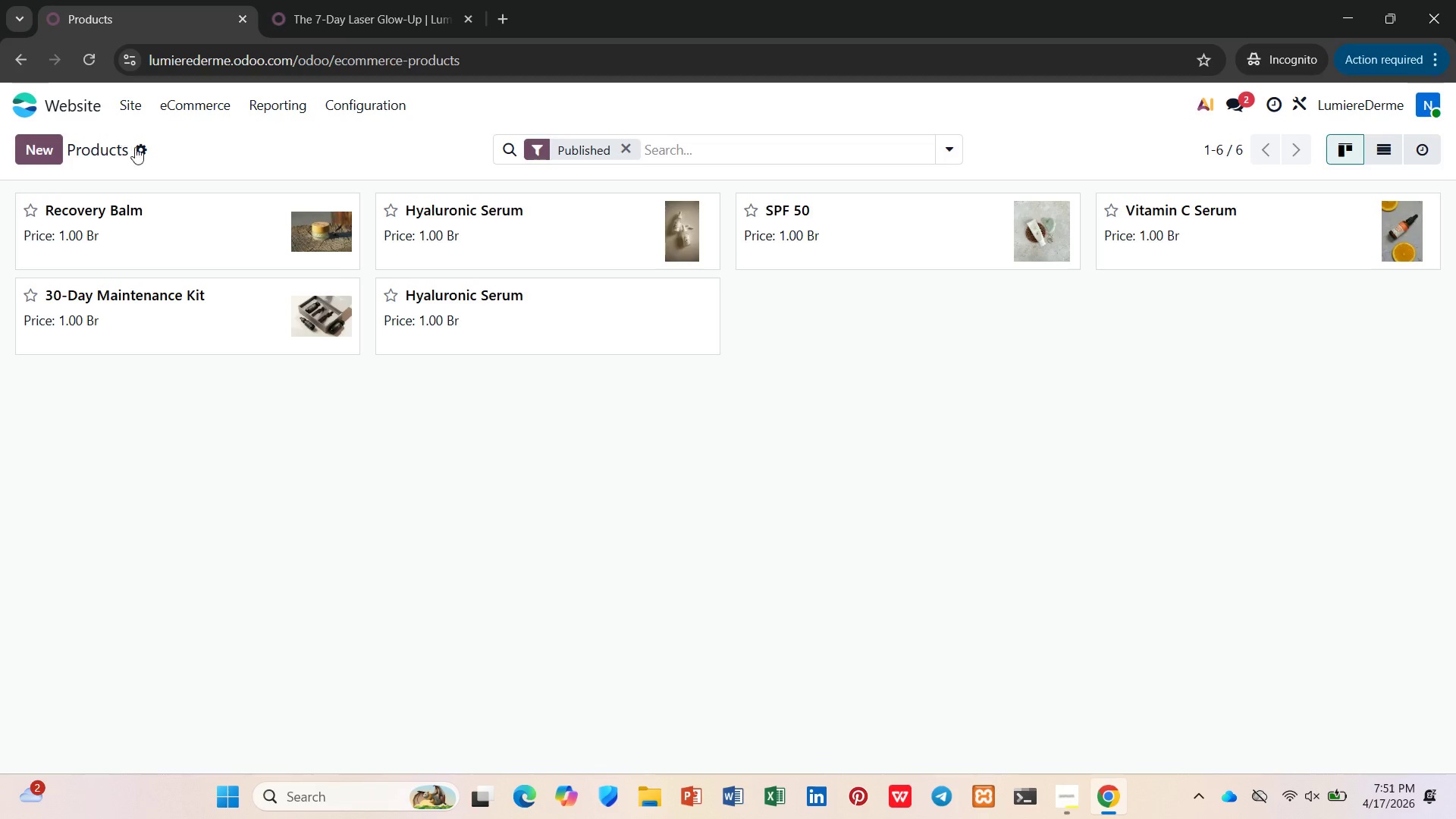 
left_click([136, 148])
 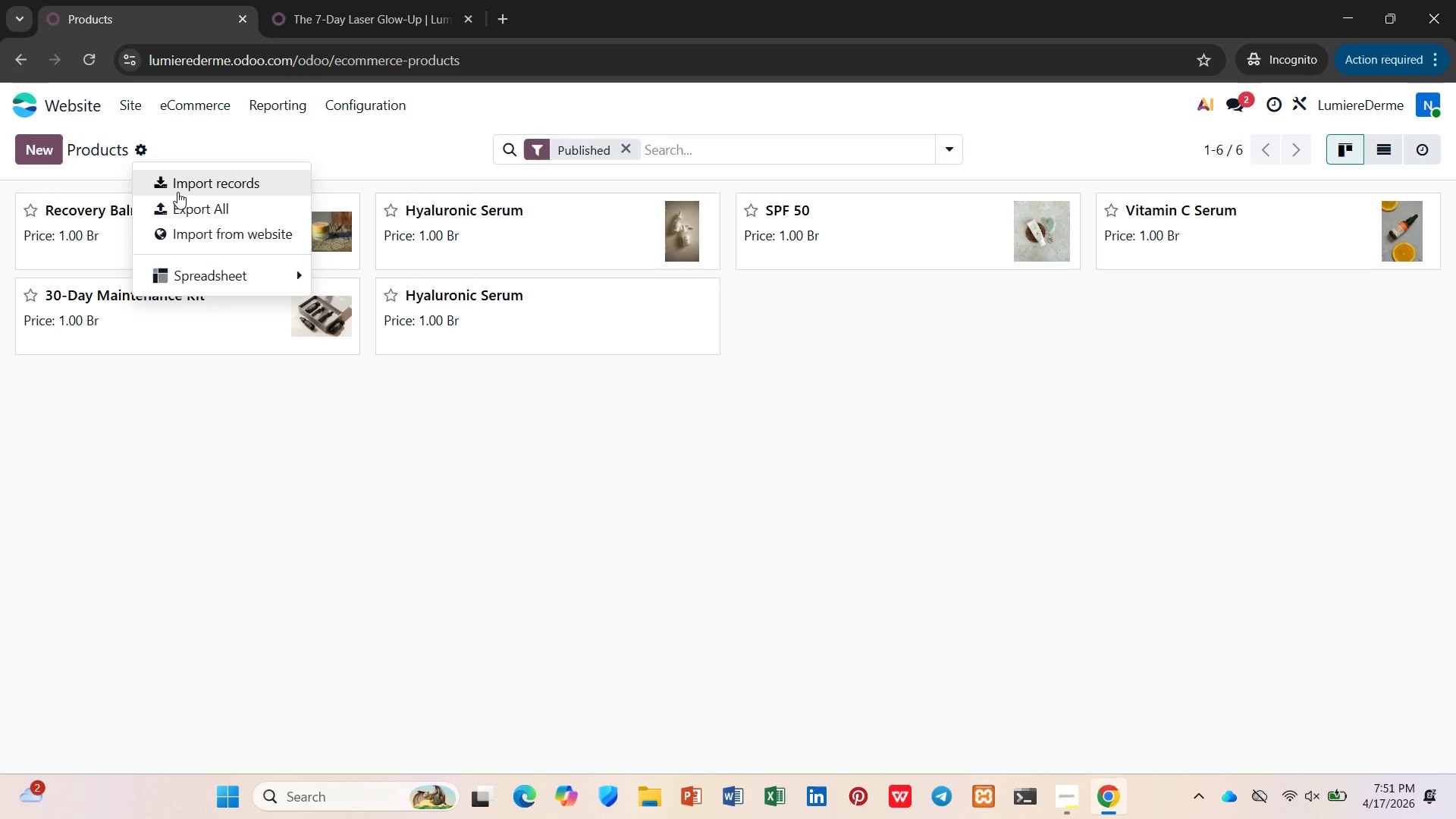 
left_click([177, 192])
 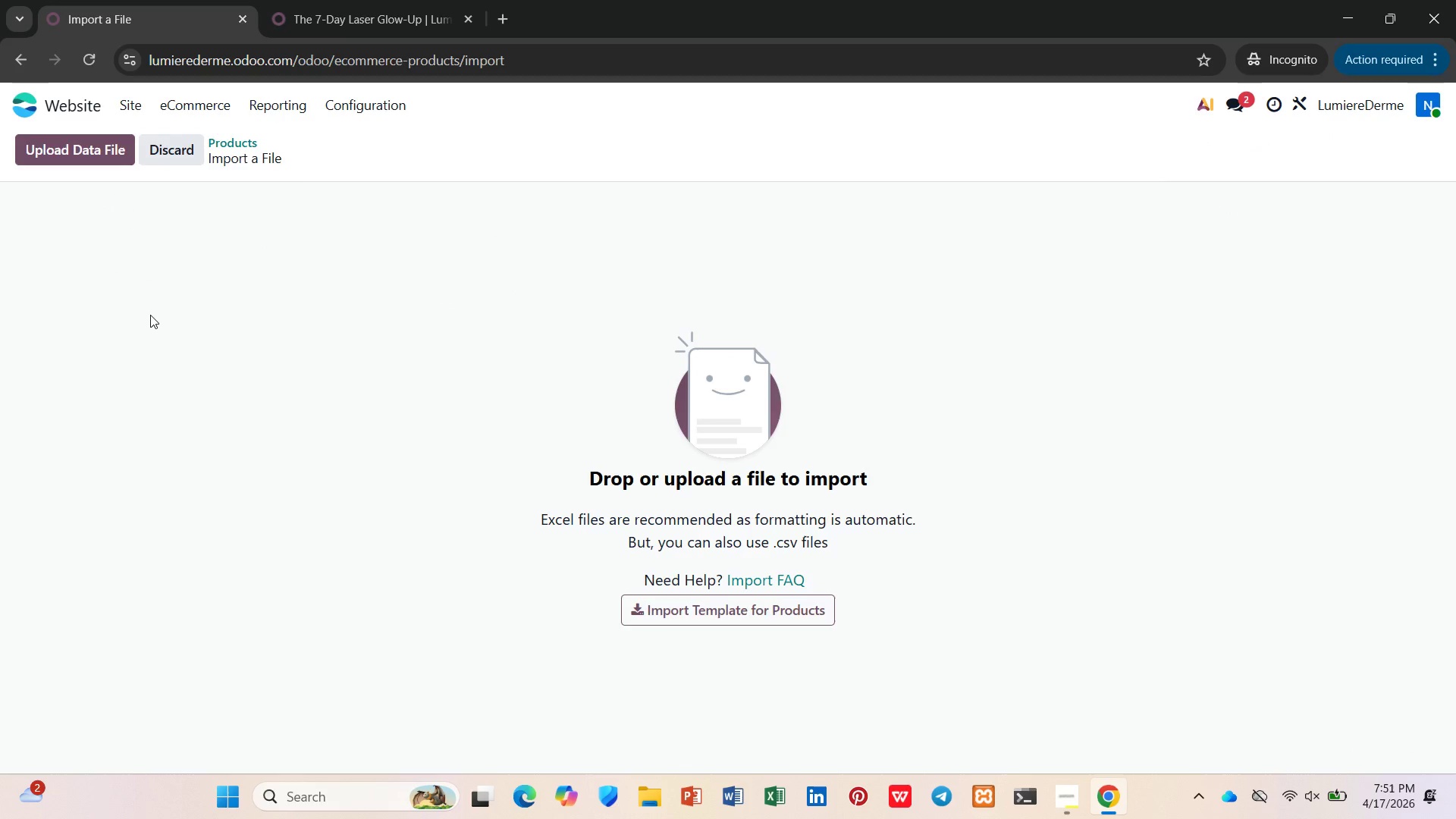 
 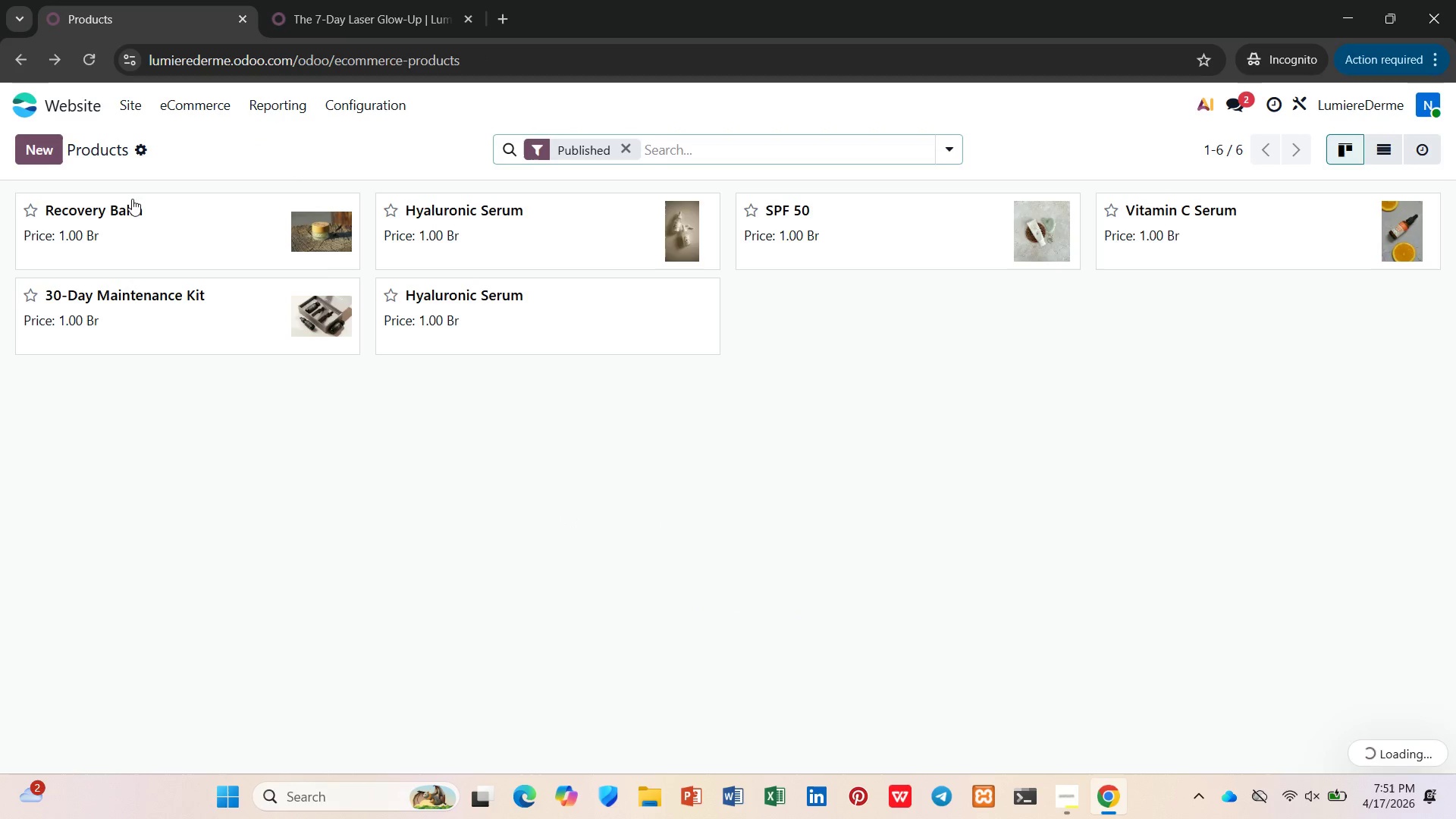 
left_click([140, 150])
 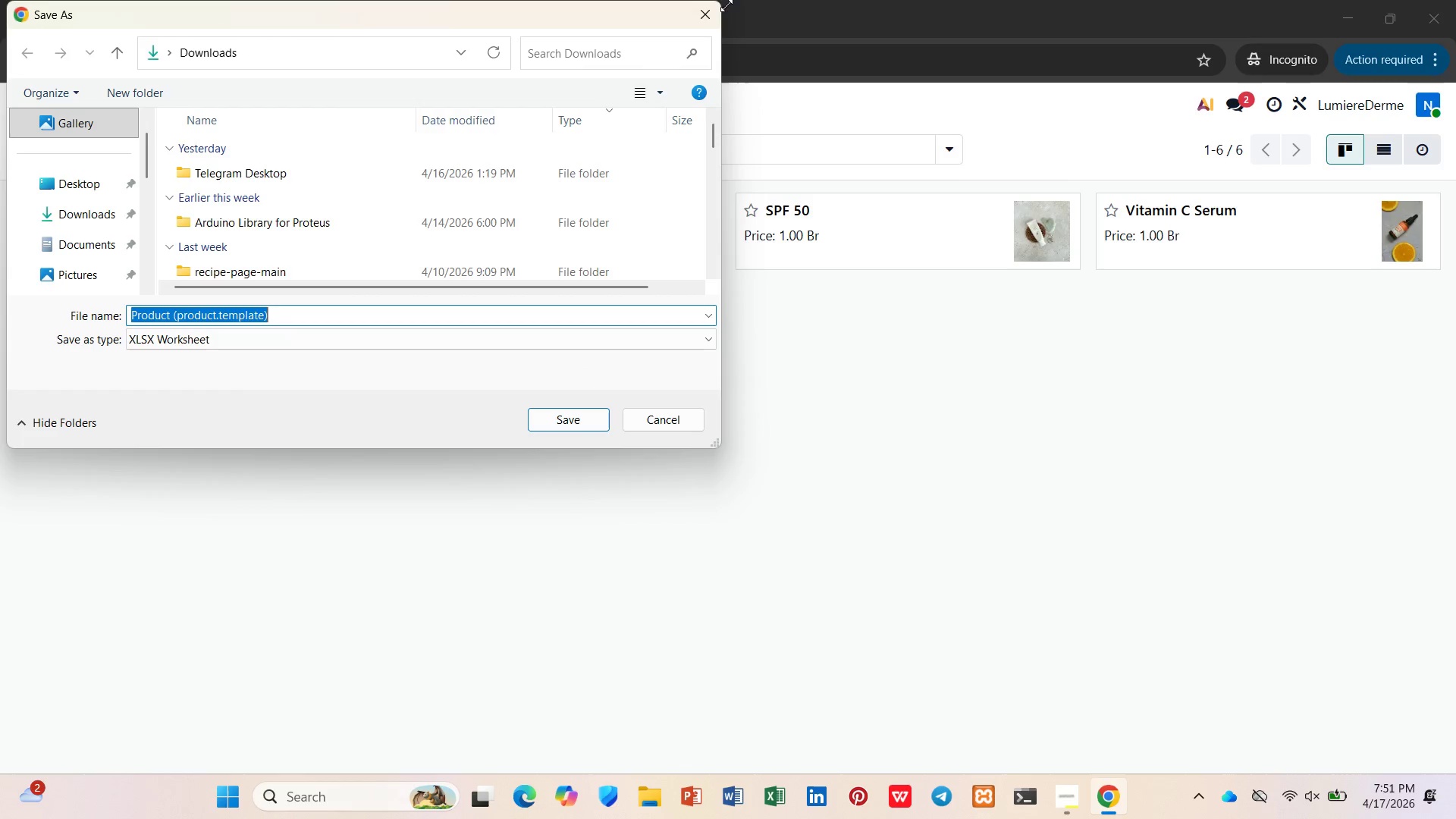 
wait(7.17)
 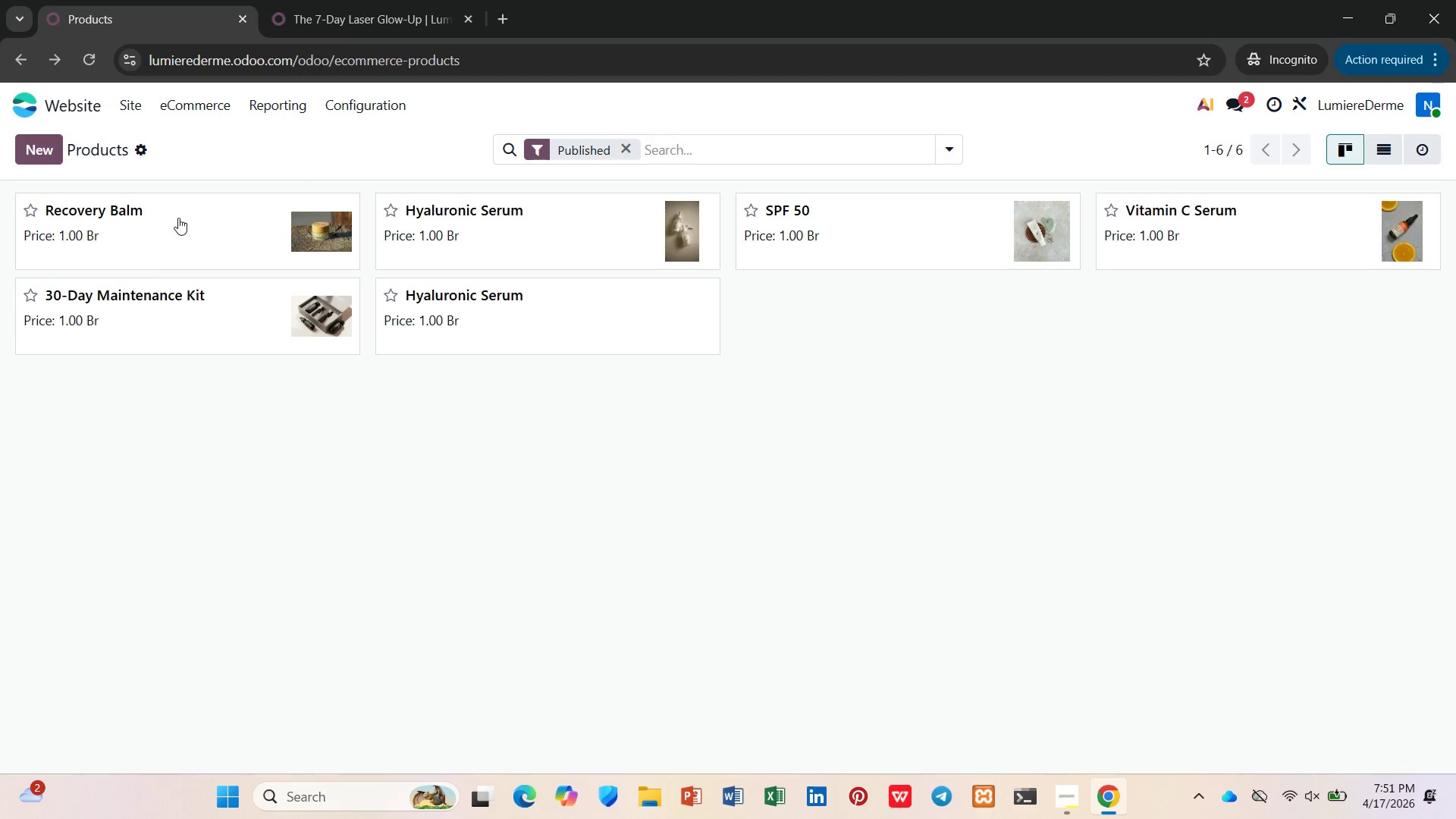 
left_click([707, 20])
 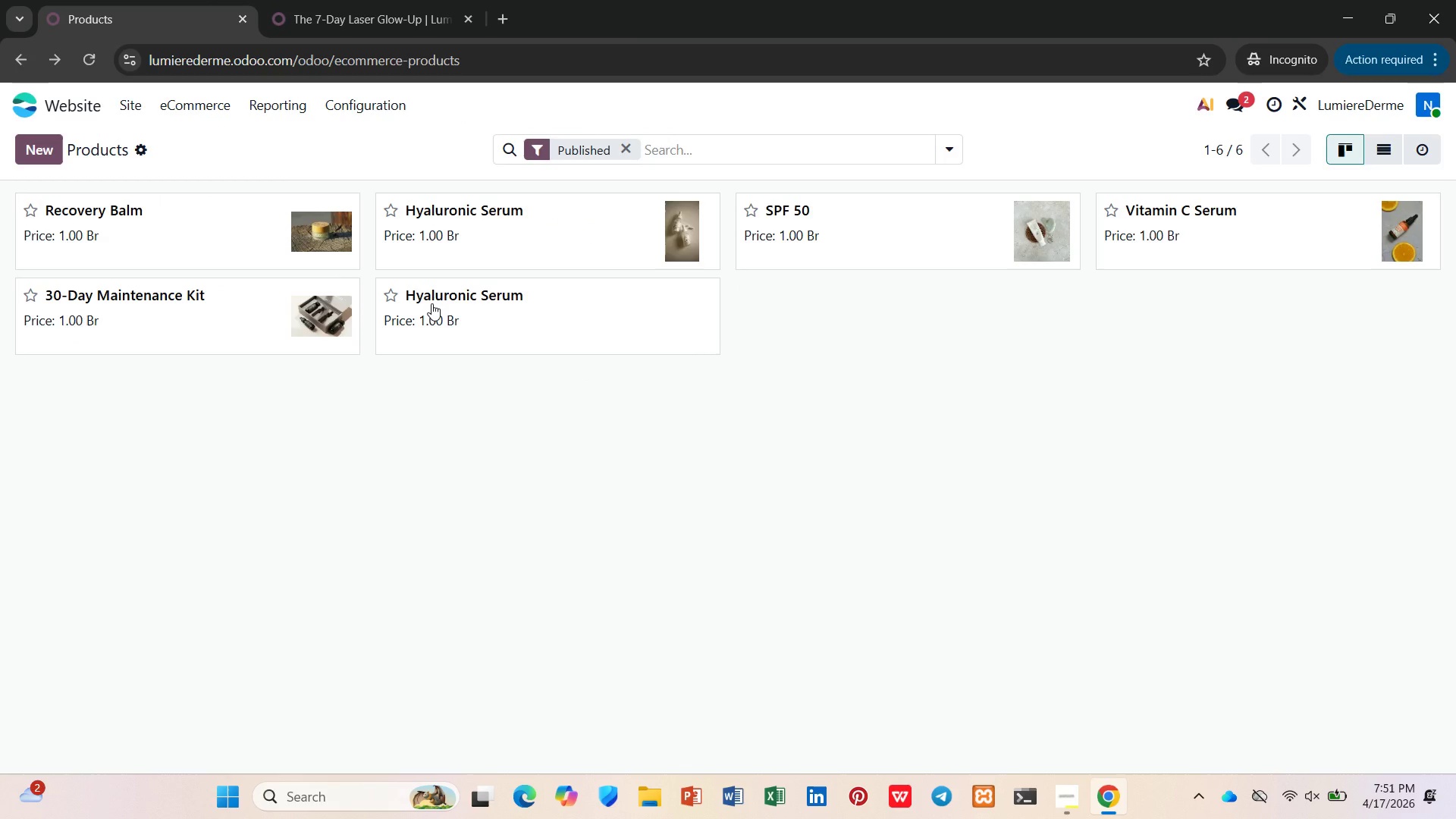 
wait(9.03)
 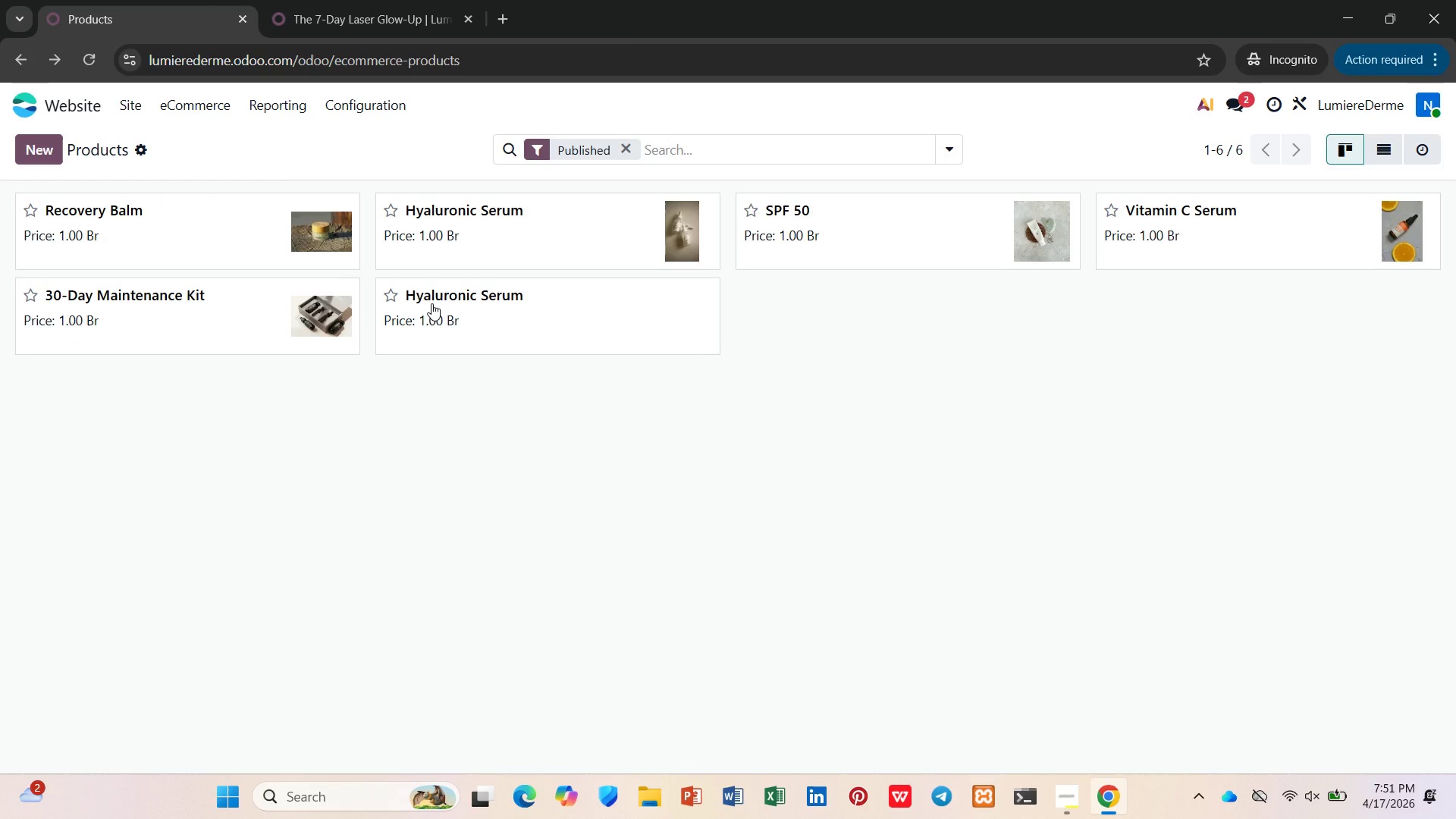 
left_click([117, 224])
 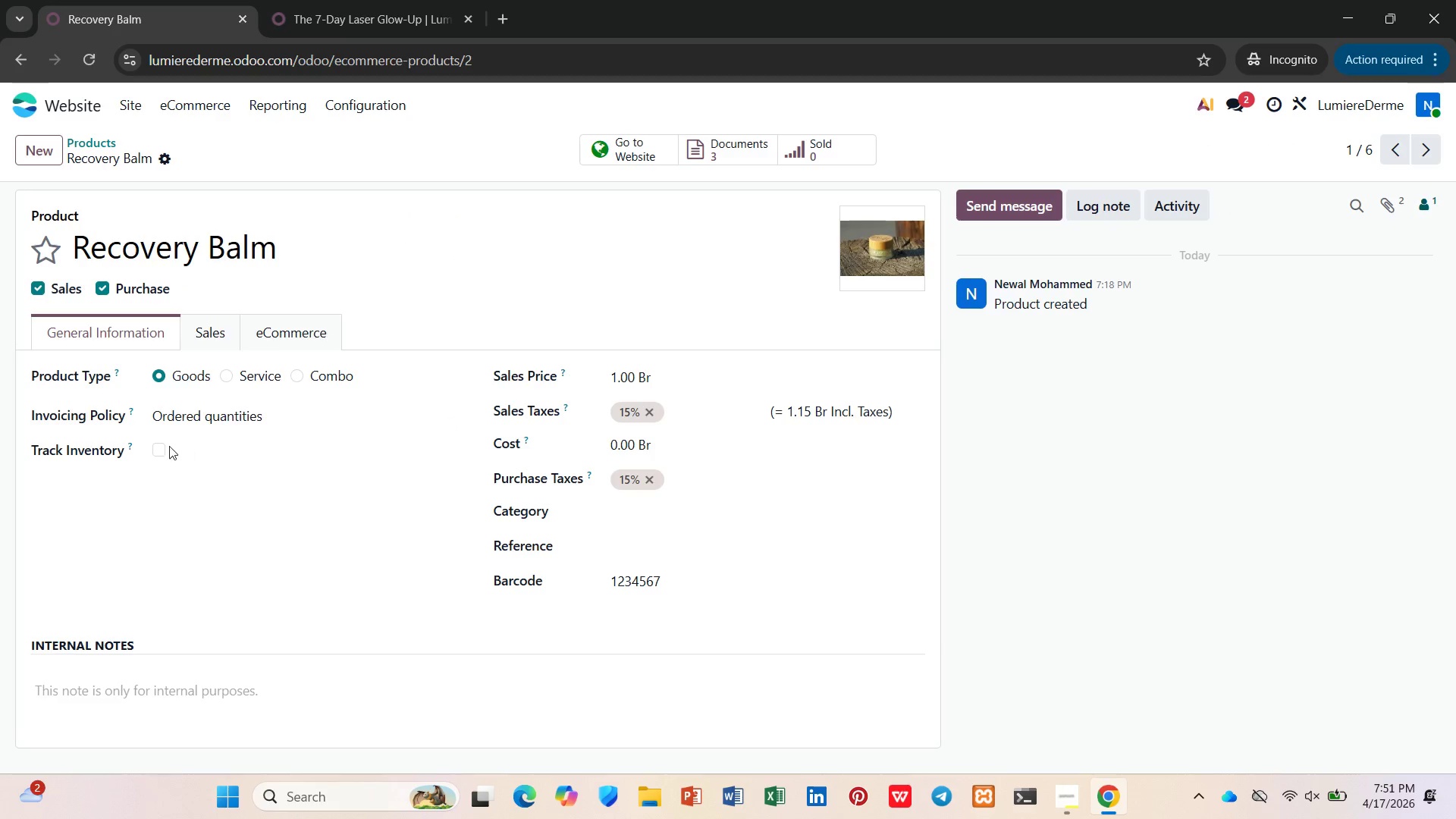 
left_click([150, 448])
 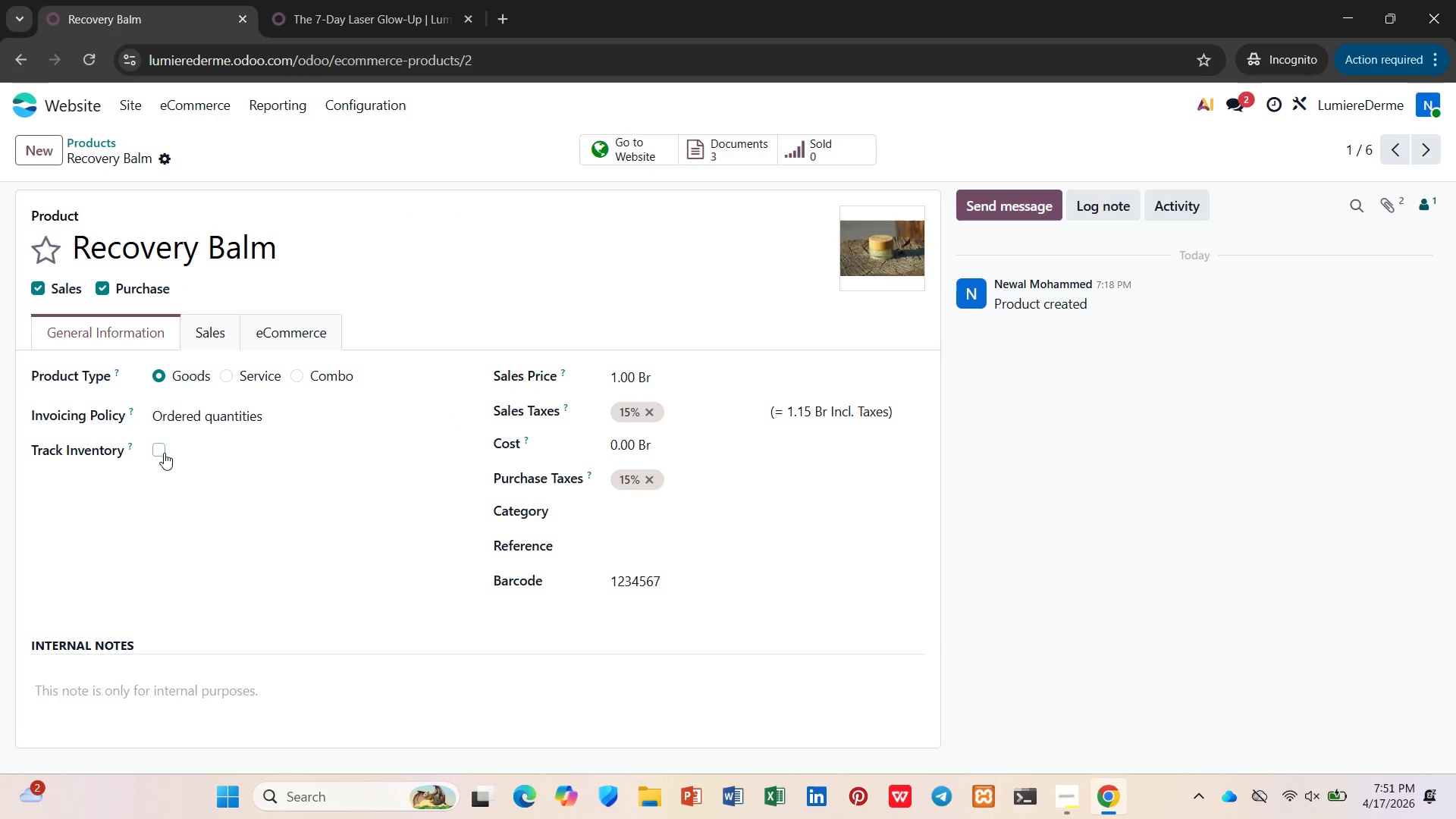 
left_click([165, 453])
 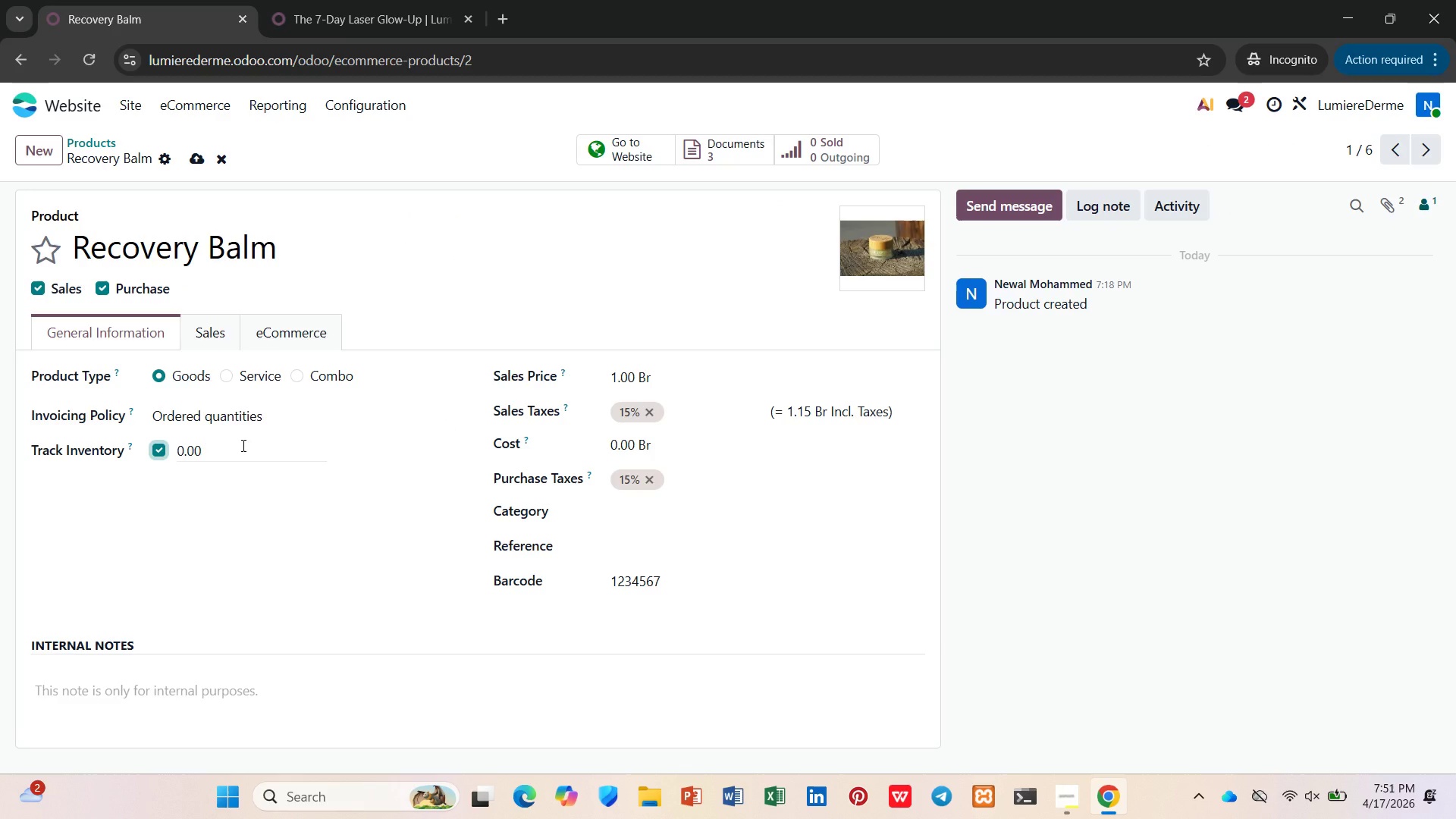 
left_click([242, 445])
 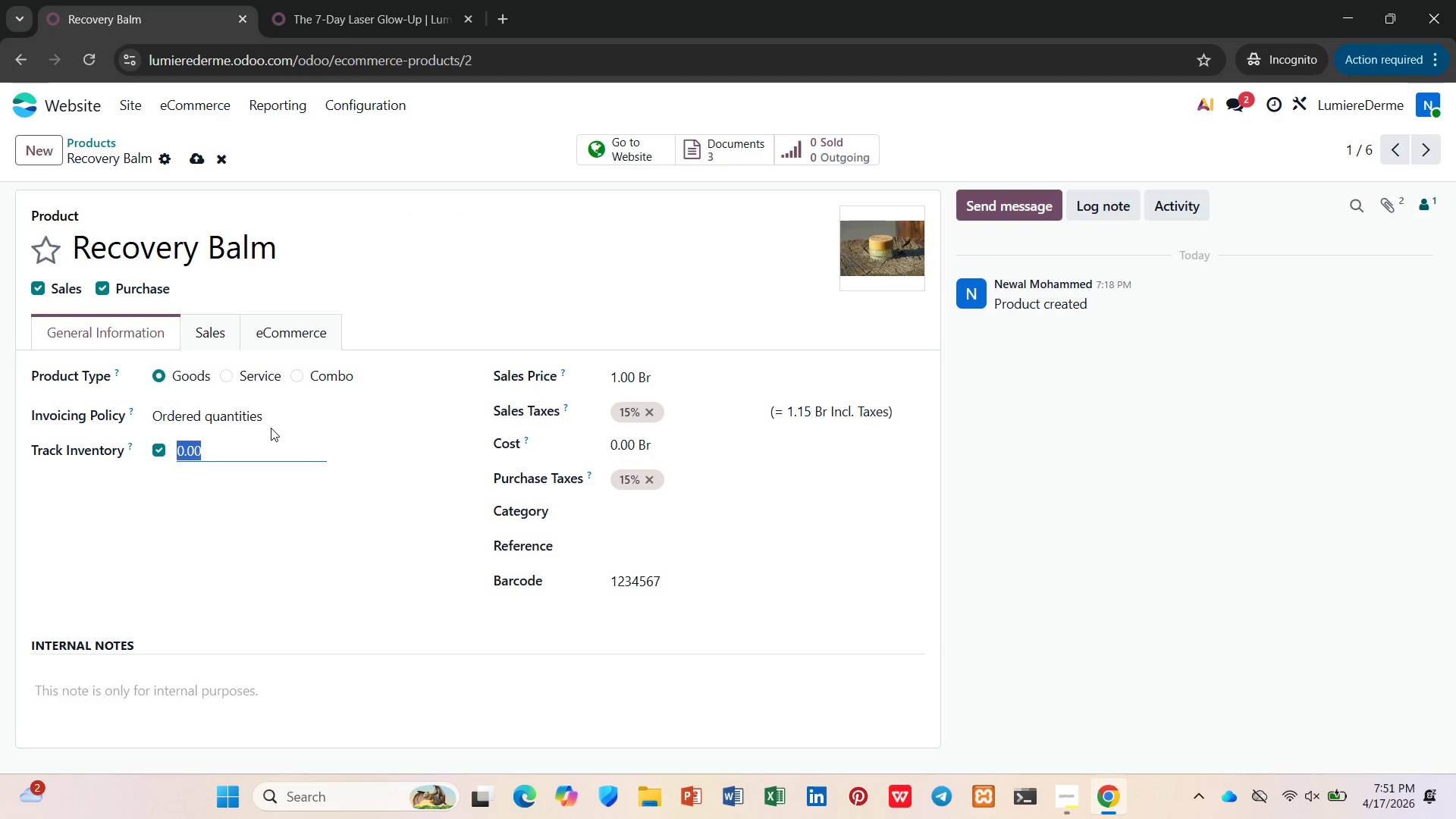 
left_click([271, 428])
 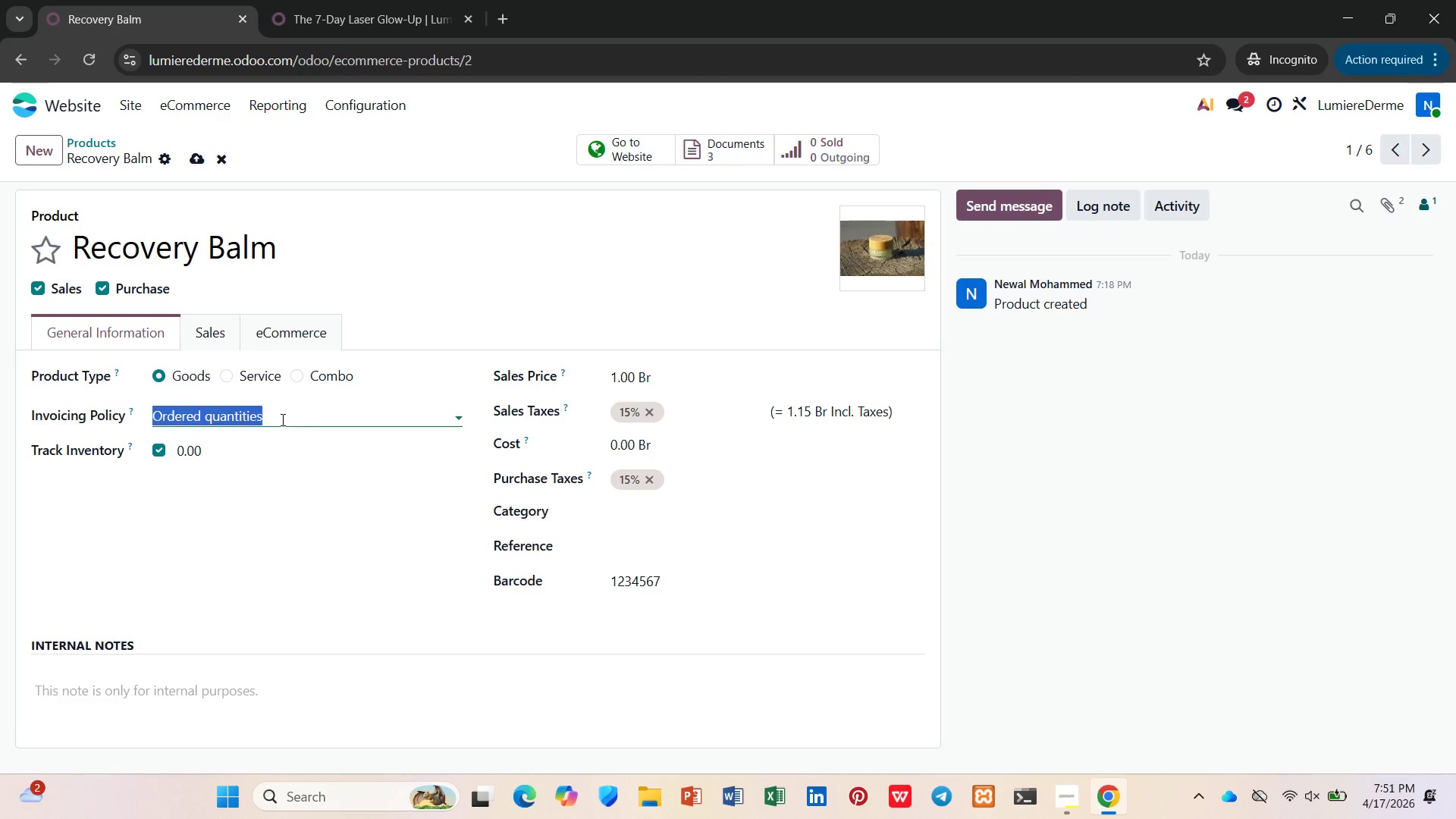 
left_click([281, 419])
 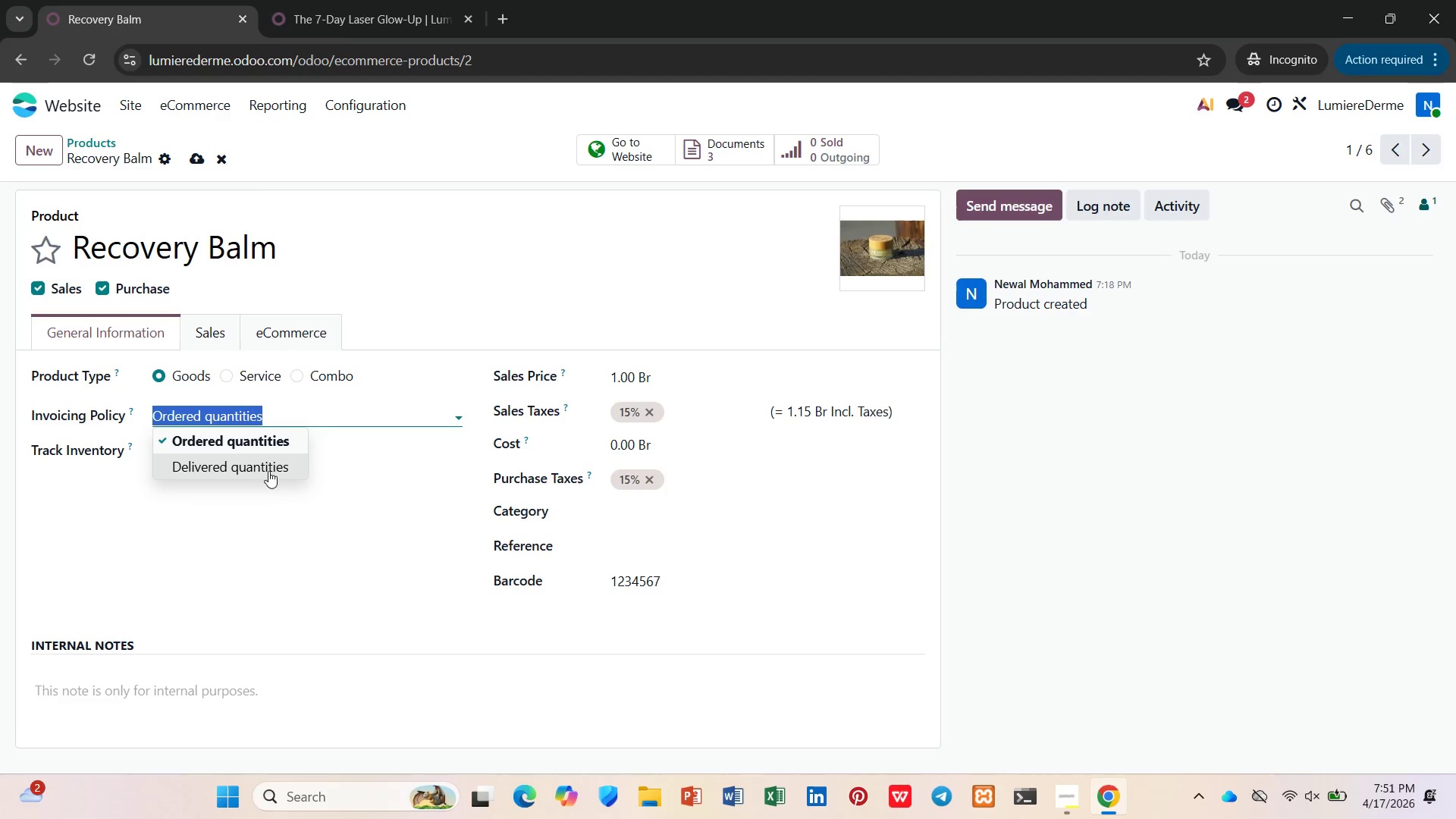 
left_click([452, 444])
 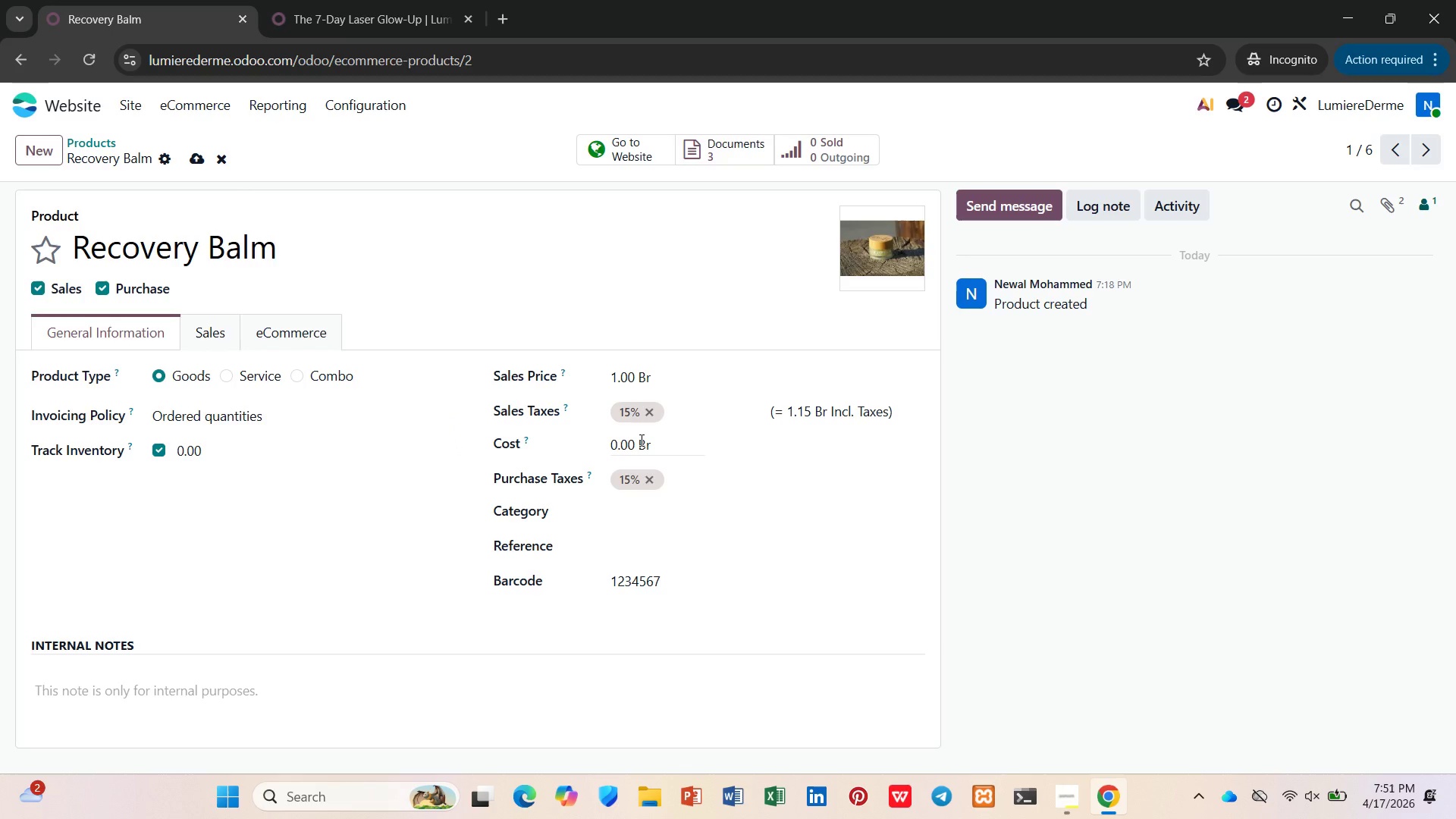 
scroll: coordinate [640, 440], scroll_direction: down, amount: 1.0
 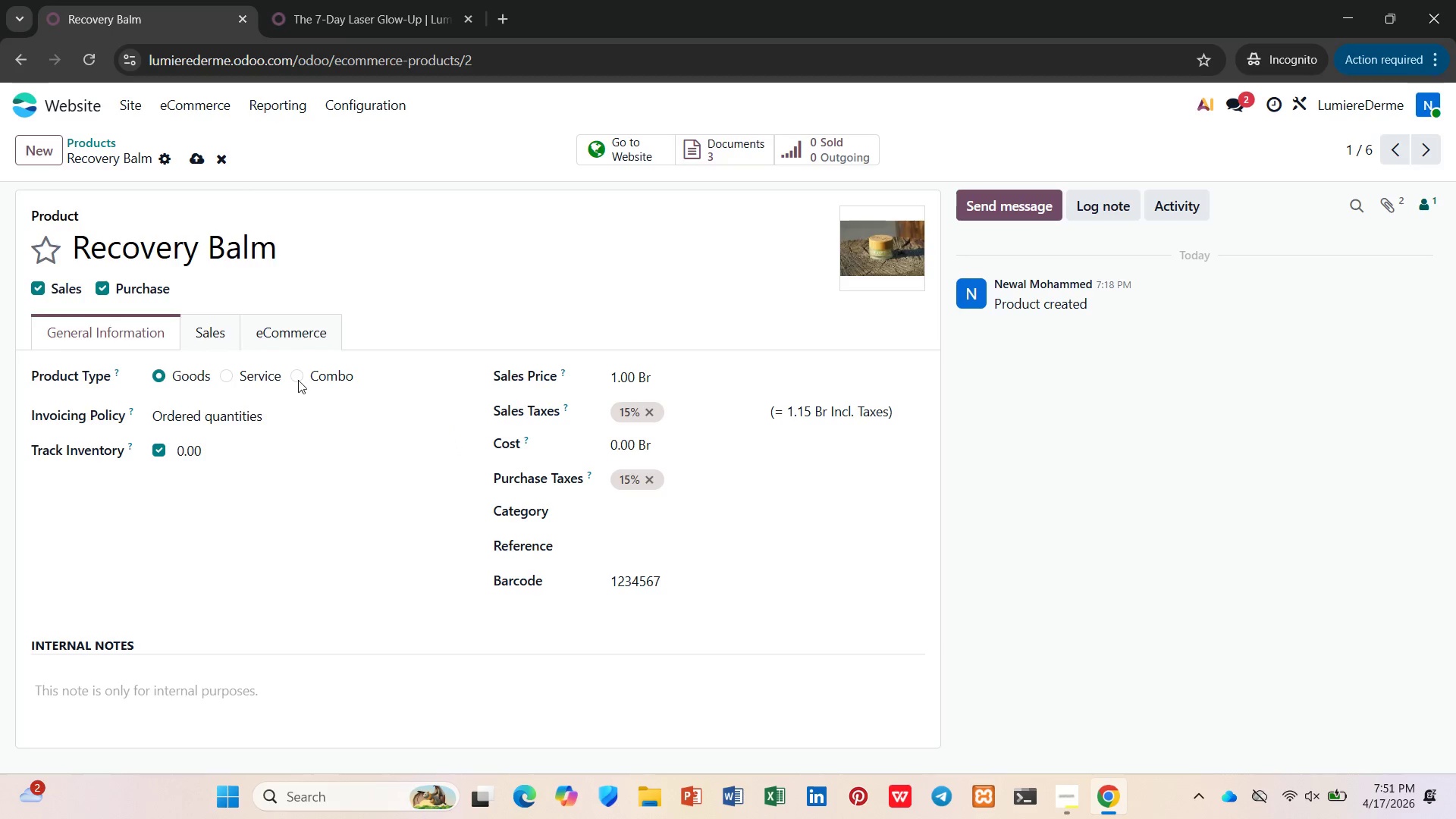 
left_click([218, 332])
 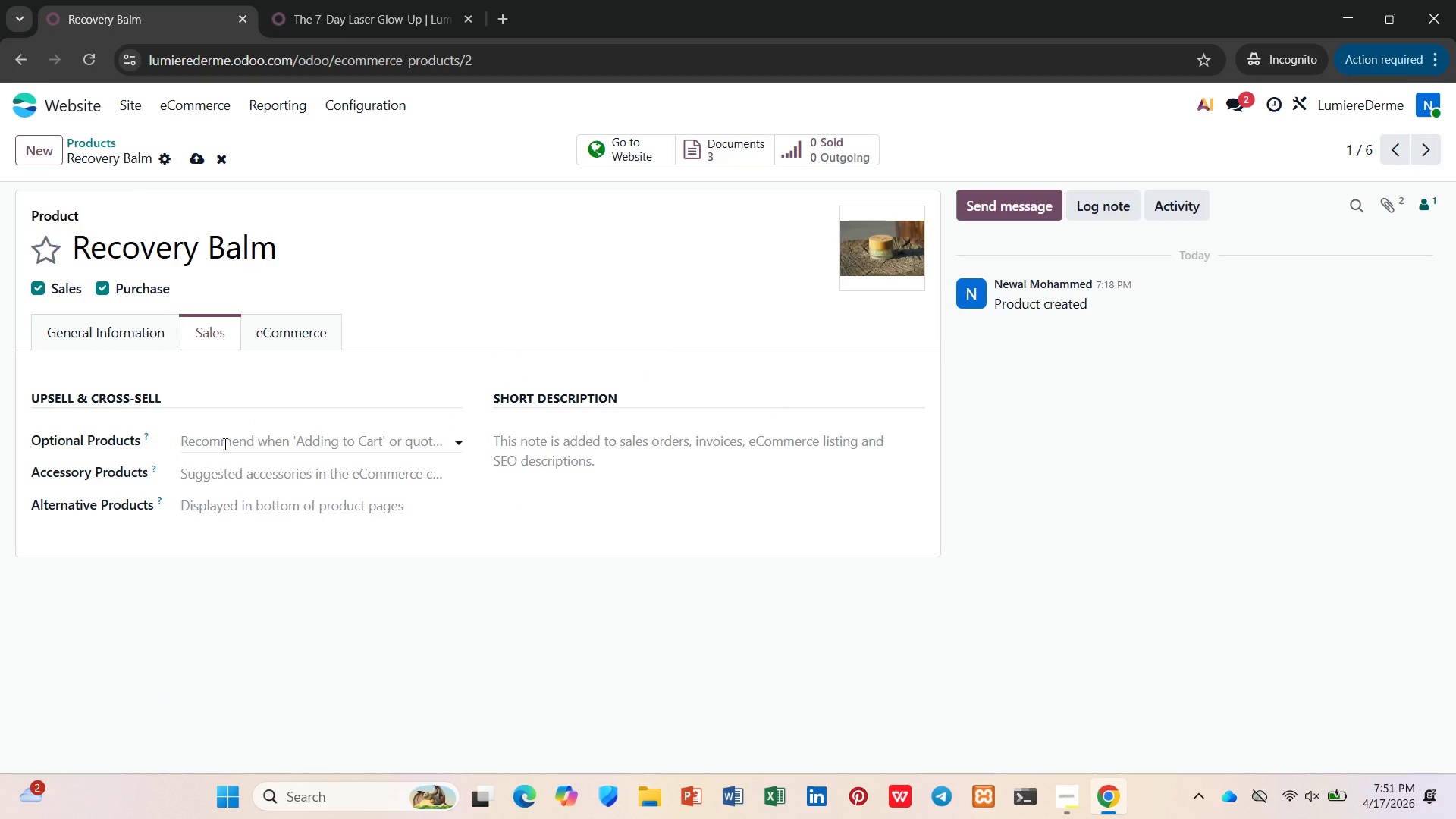 
left_click([224, 444])
 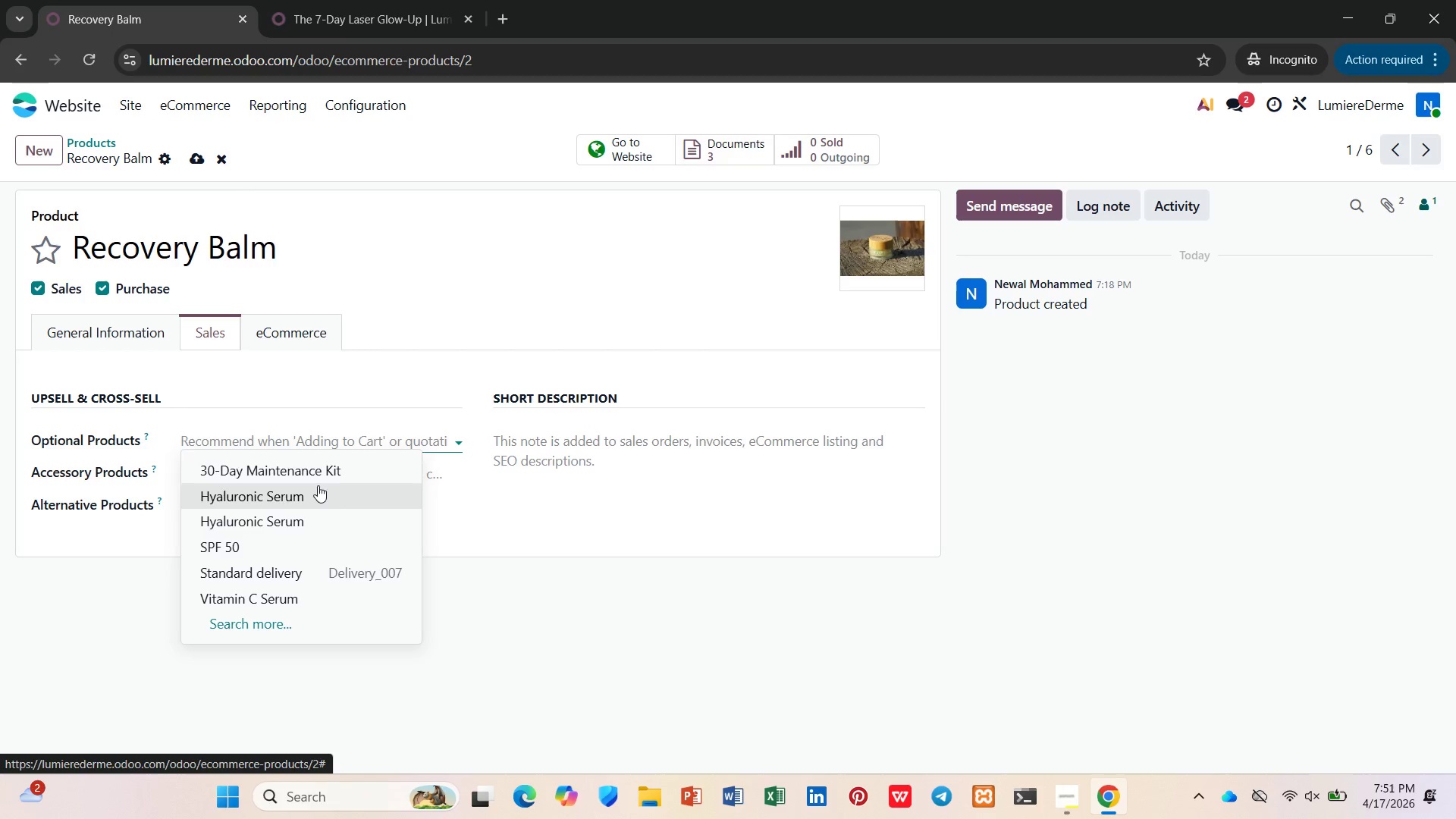 
wait(5.03)
 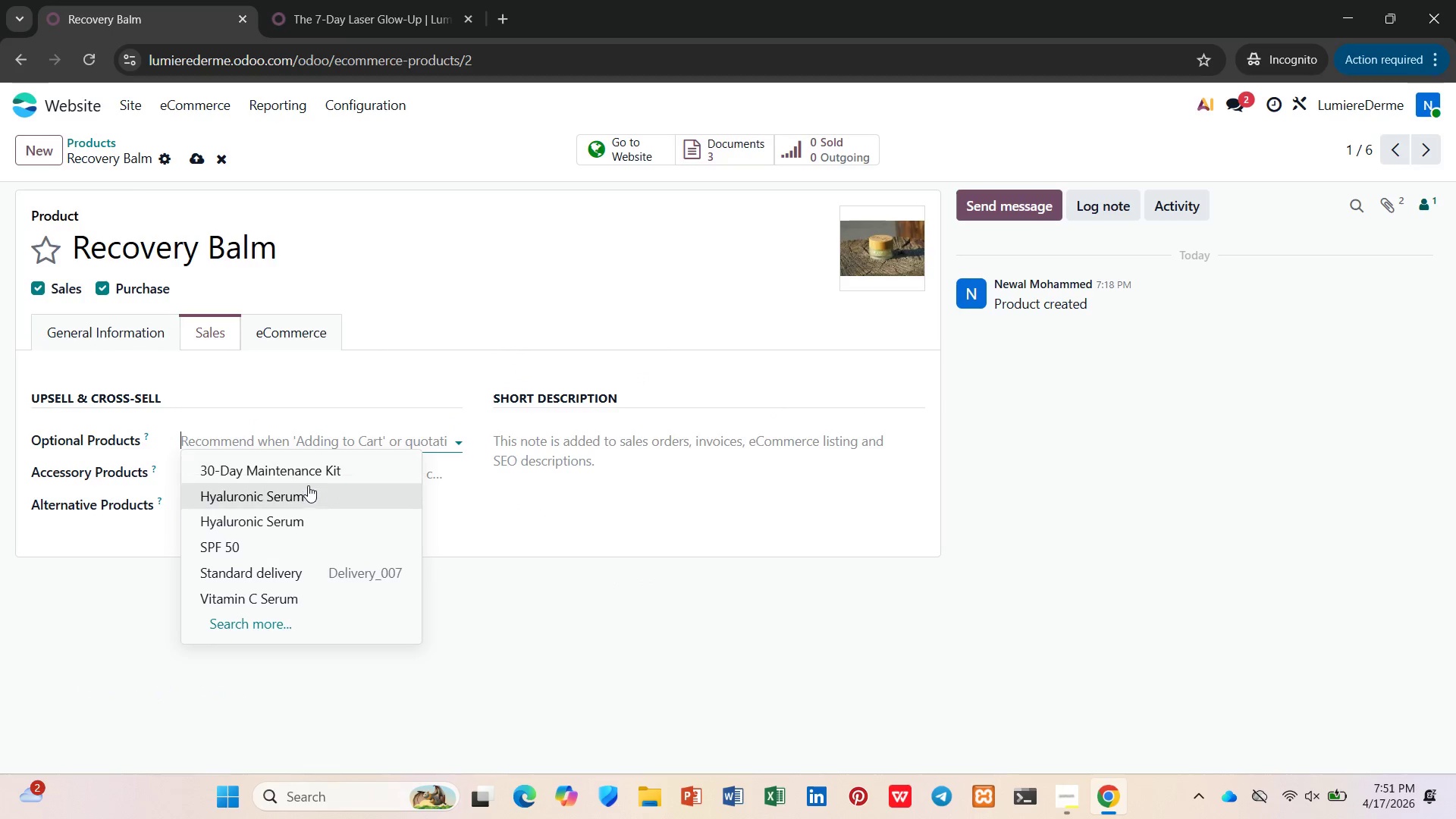 
left_click([442, 449])
 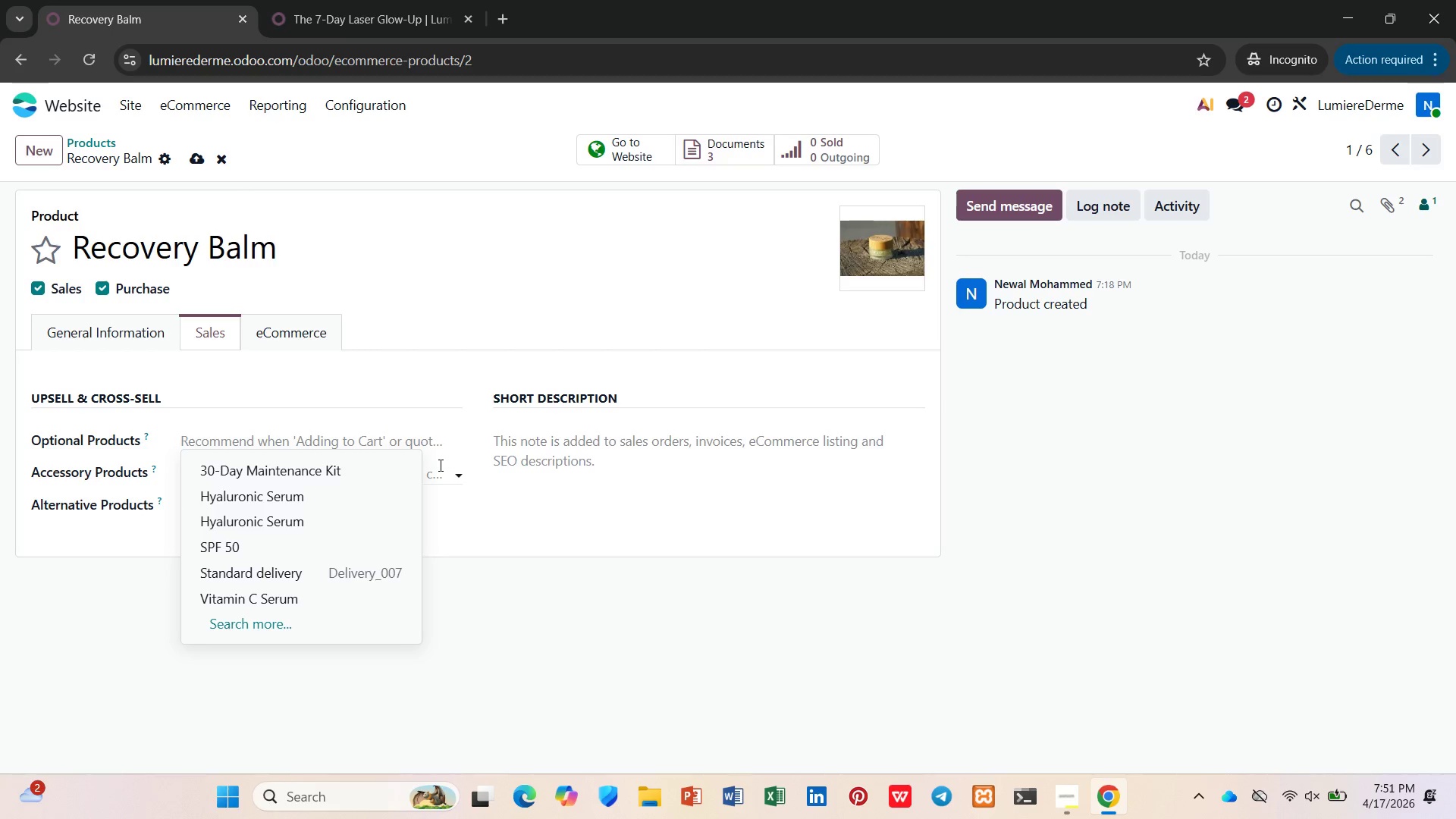 
left_click([439, 466])
 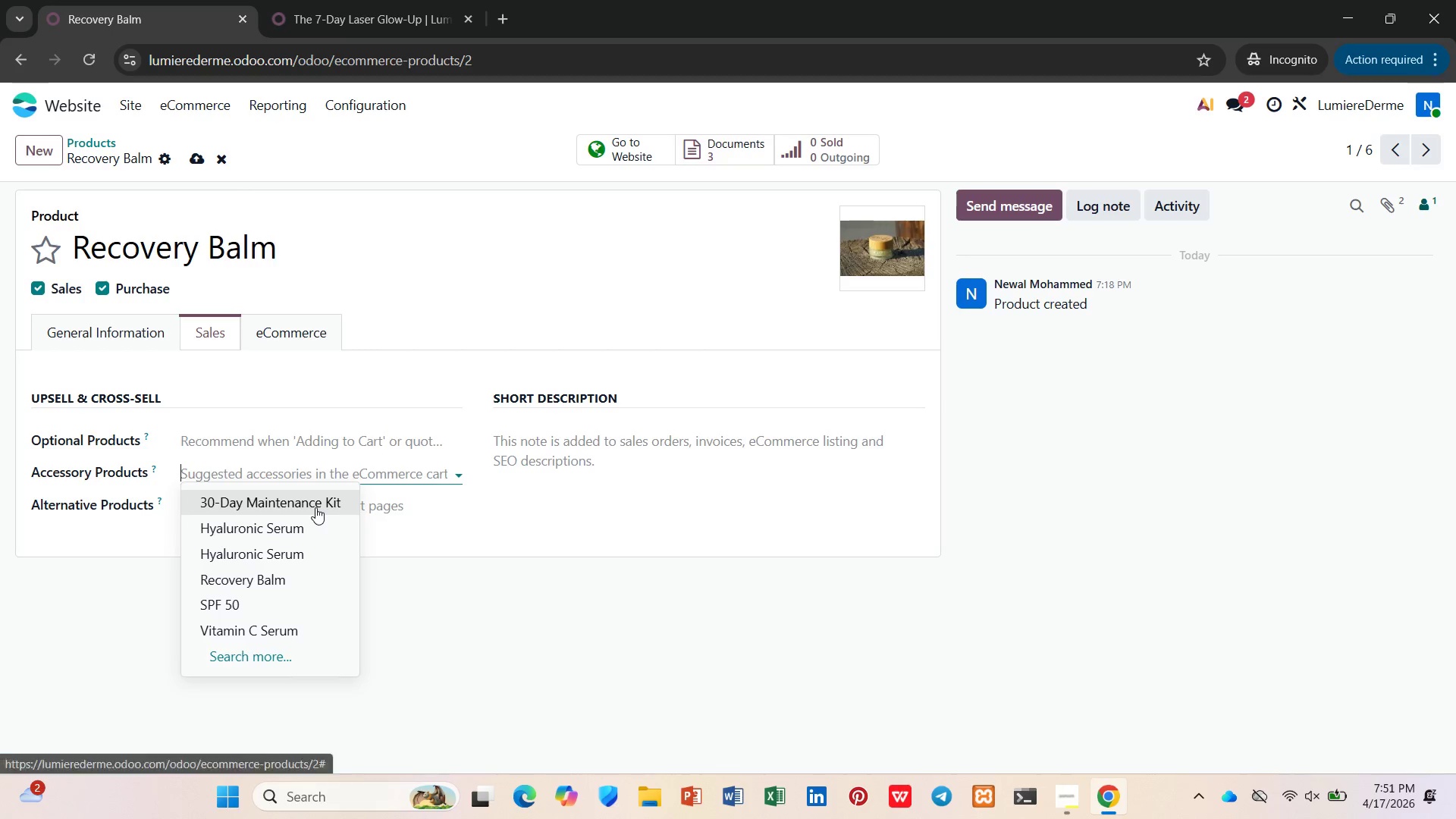 
left_click([315, 509])
 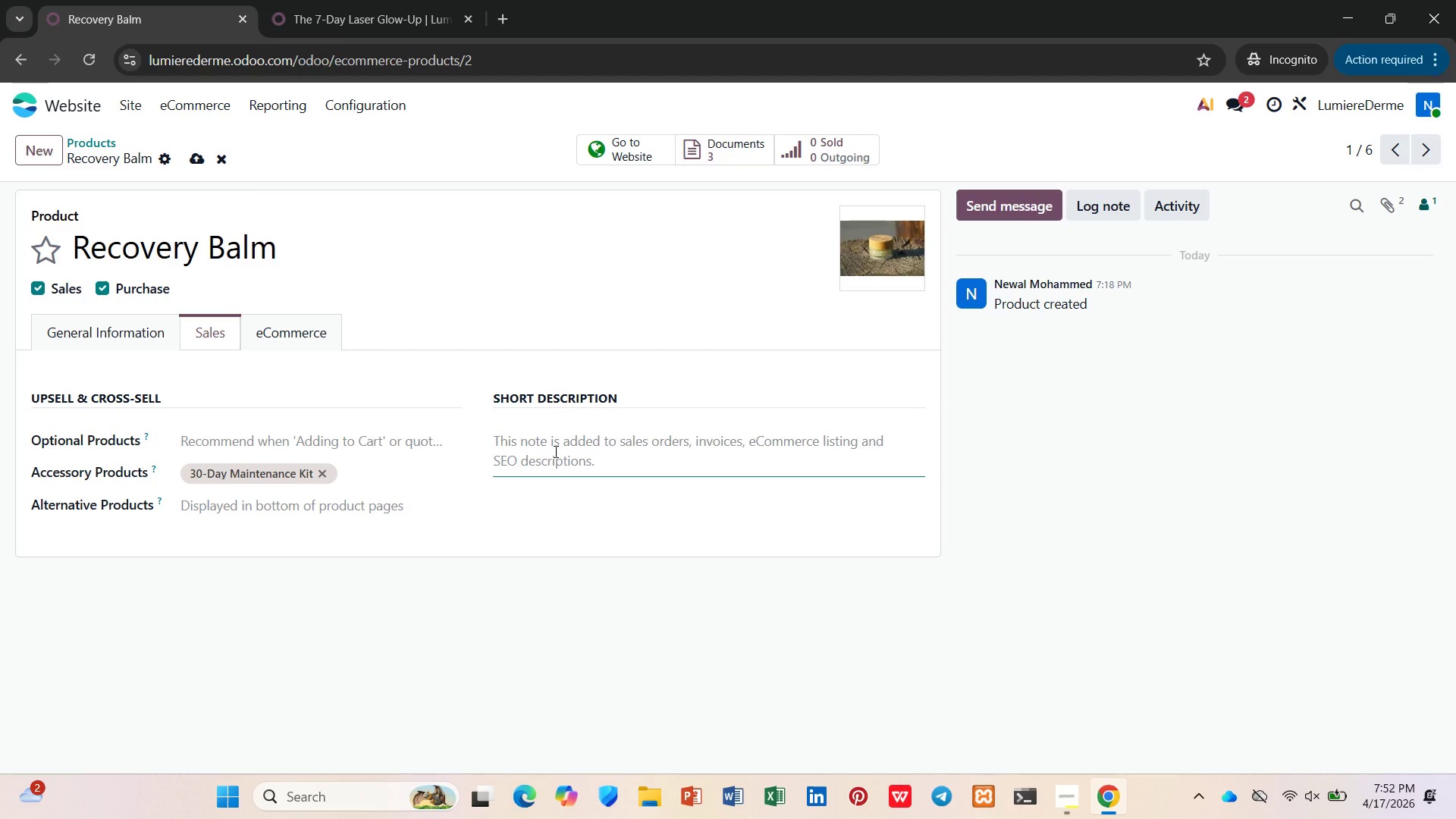 
wait(10.5)
 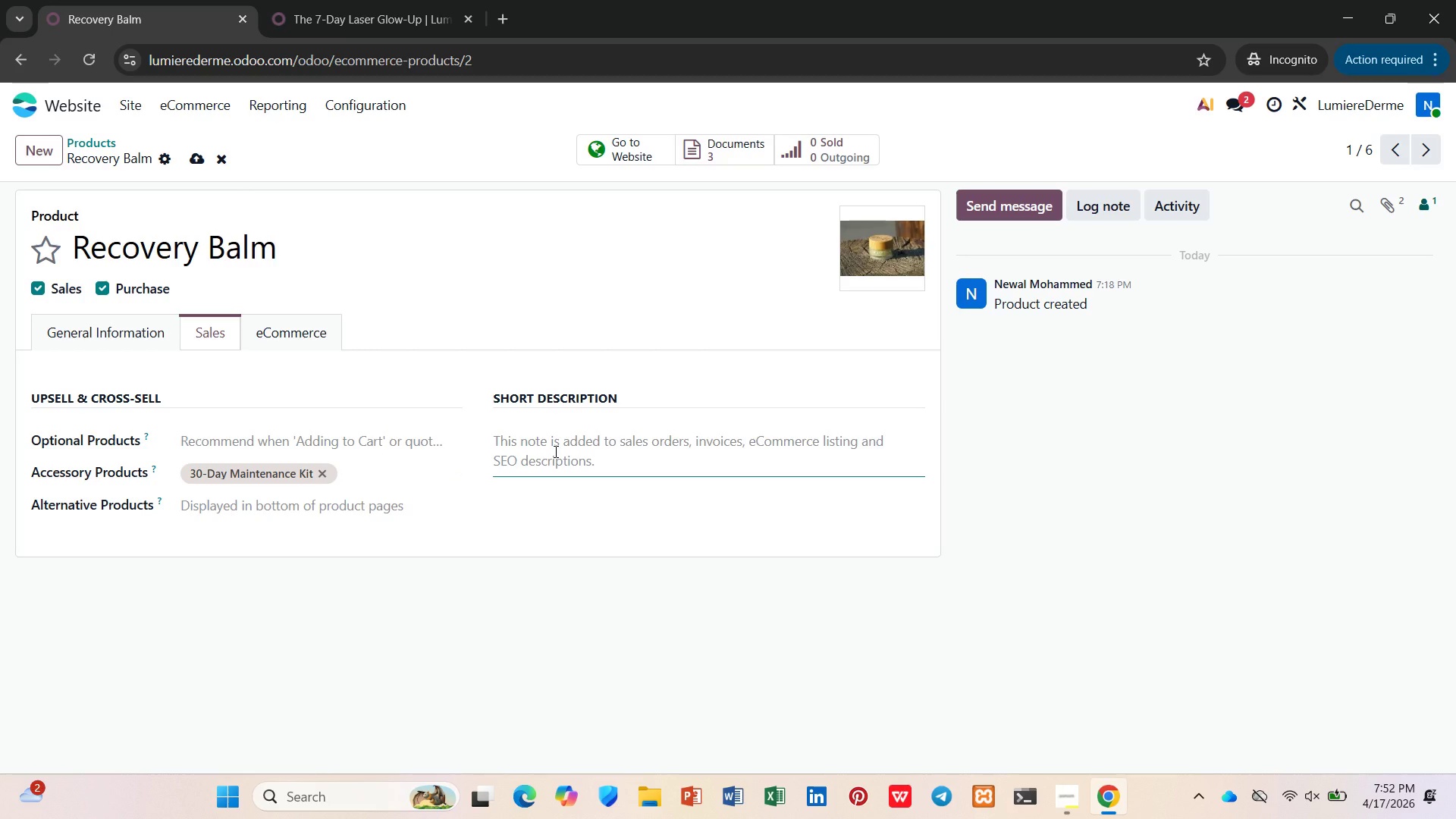 
type(Post la)
key(Backspace)
key(Backspace)
key(Backspace)
type(-Laser Recovery Balm)
 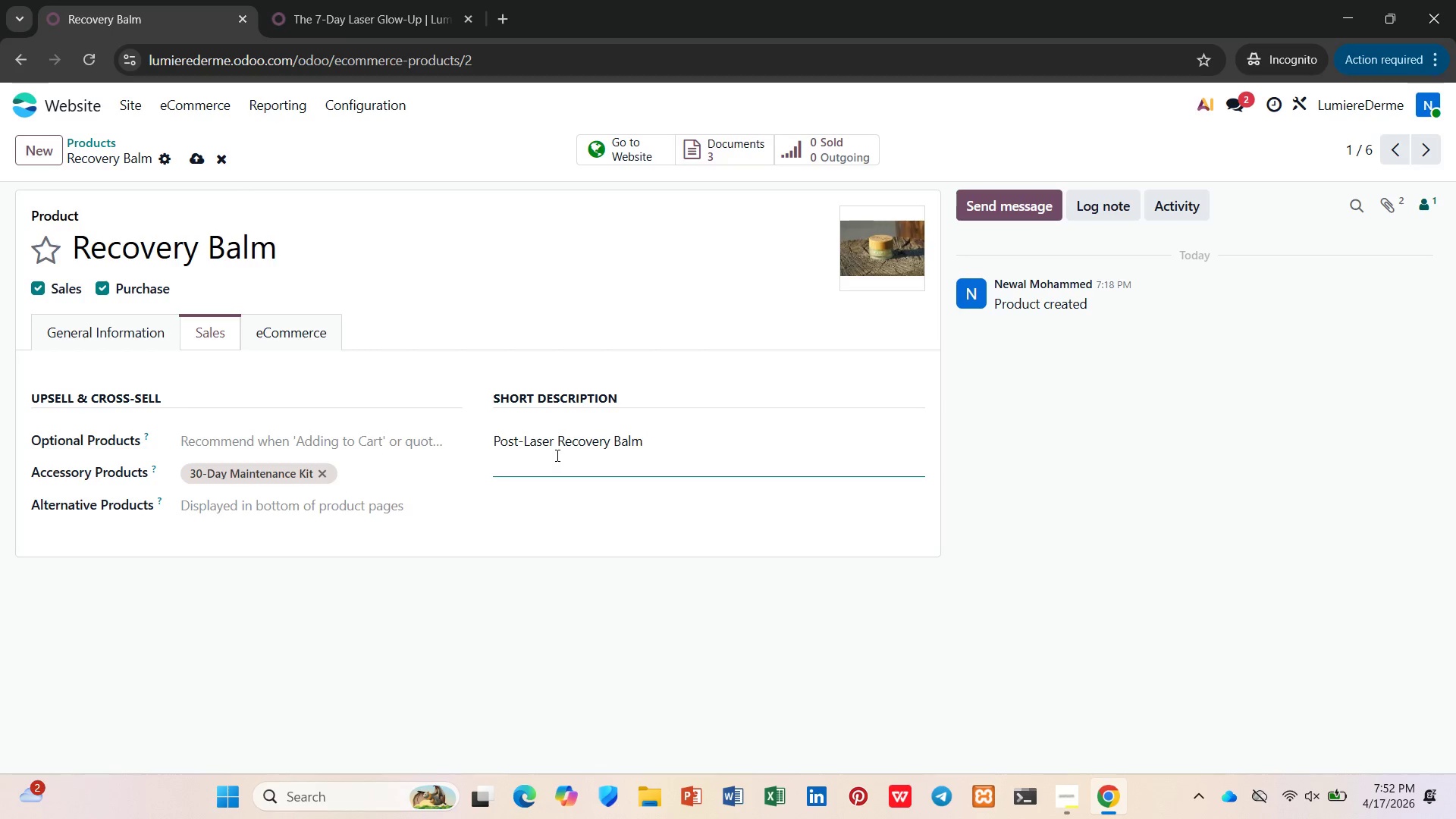 
key(Enter)
 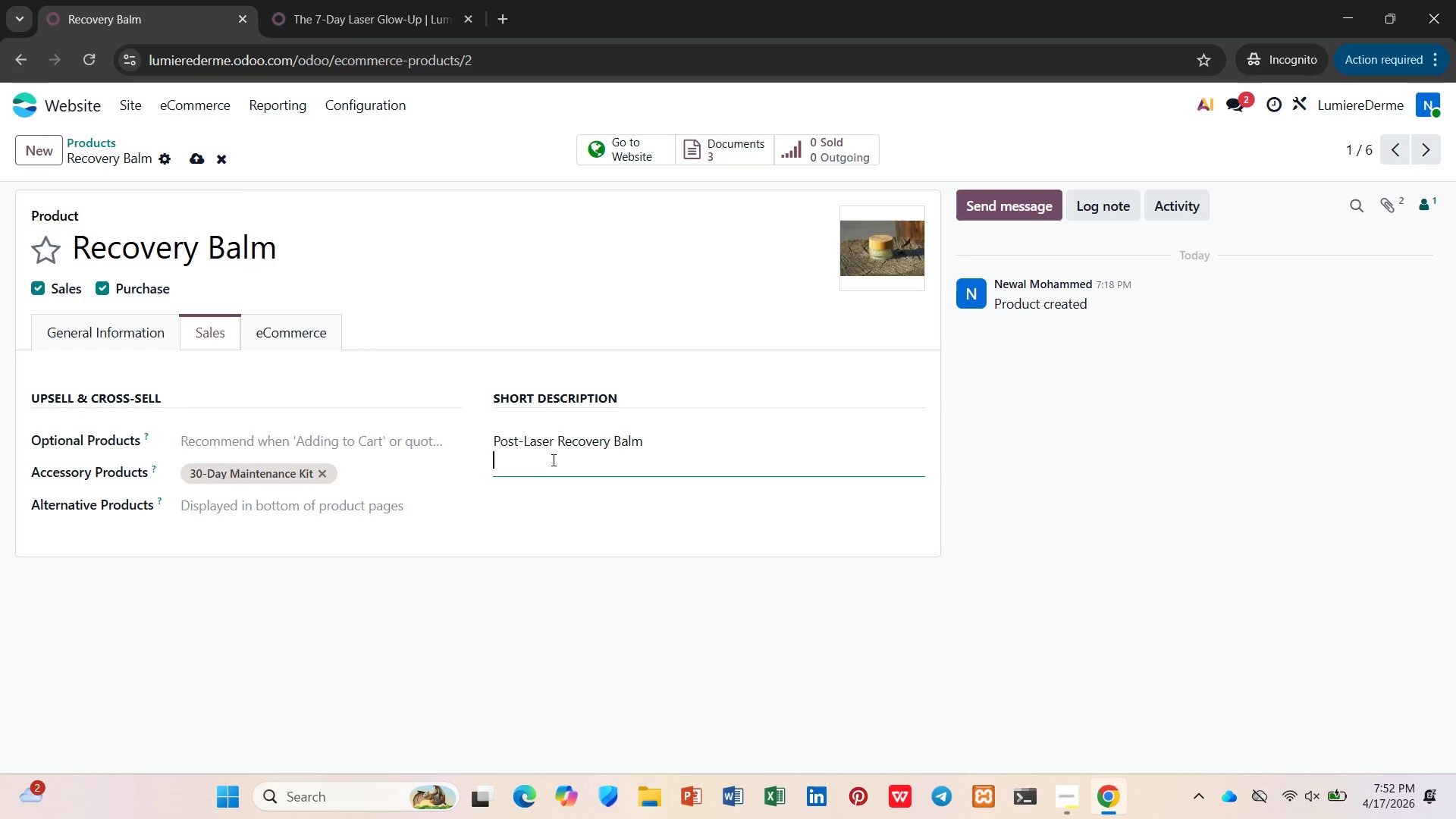 
scroll: coordinate [384, 463], scroll_direction: down, amount: 2.0
 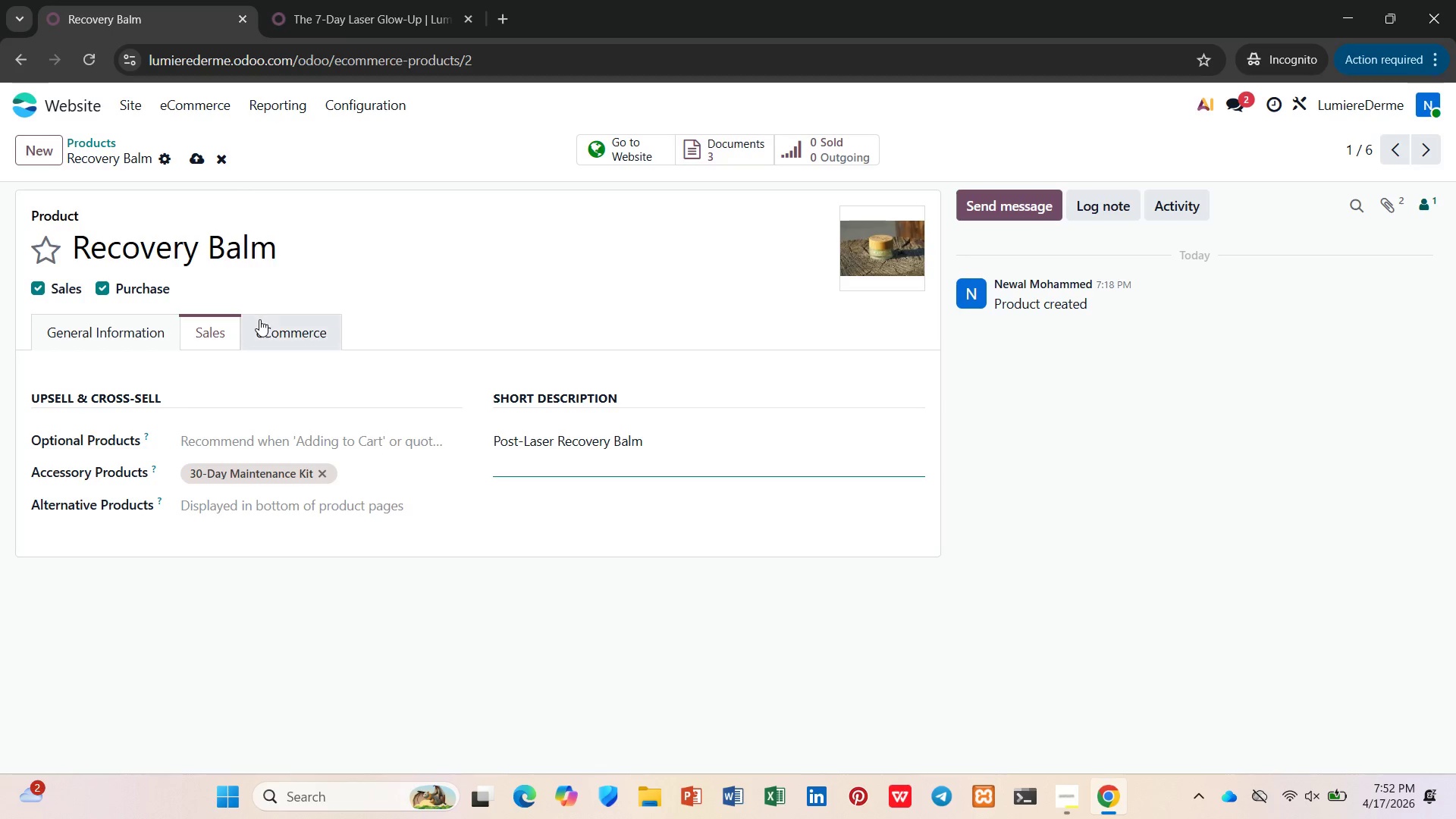 
left_click([263, 331])
 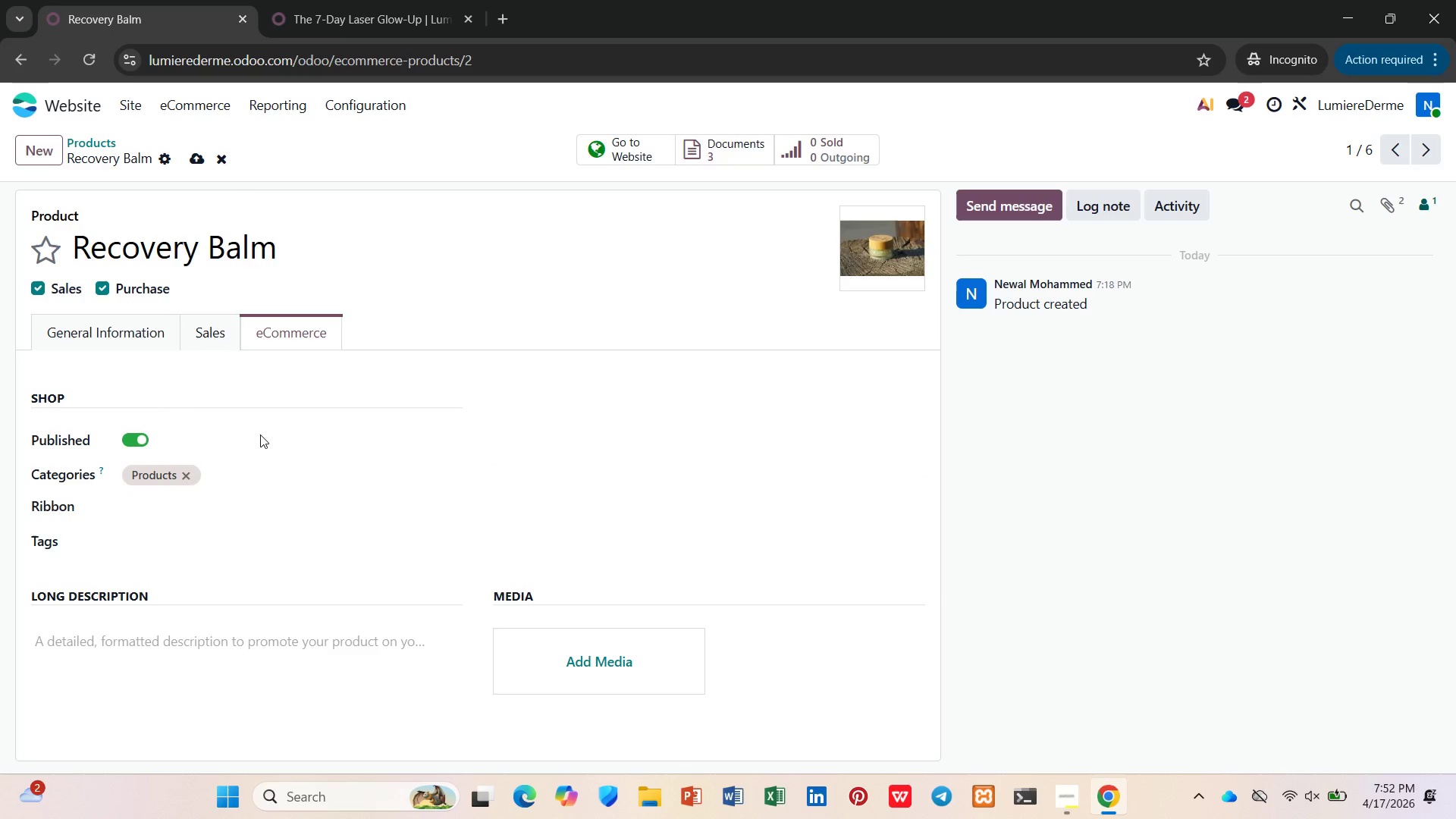 
scroll: coordinate [260, 437], scroll_direction: down, amount: 3.0
 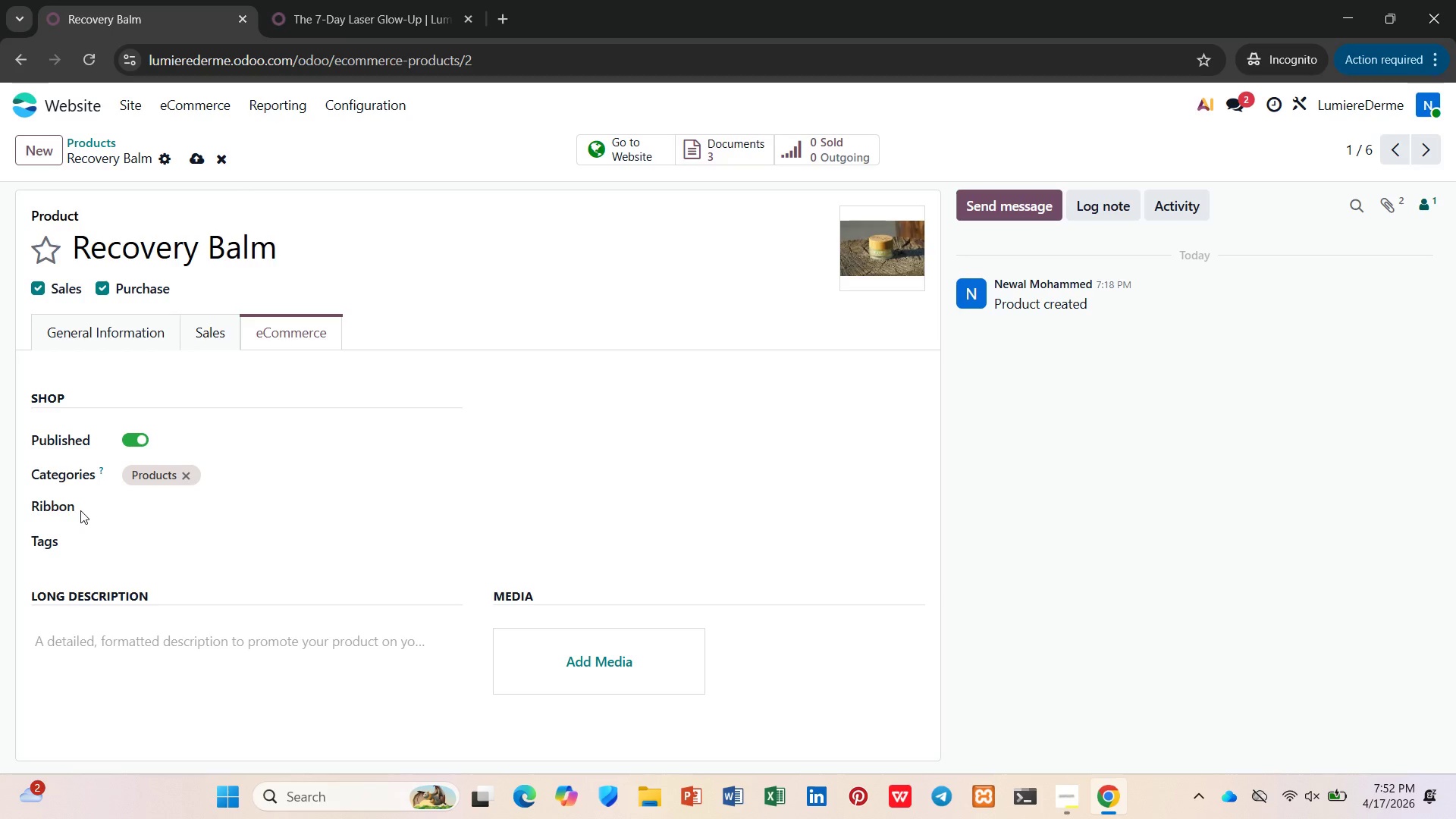 
left_click([77, 532])
 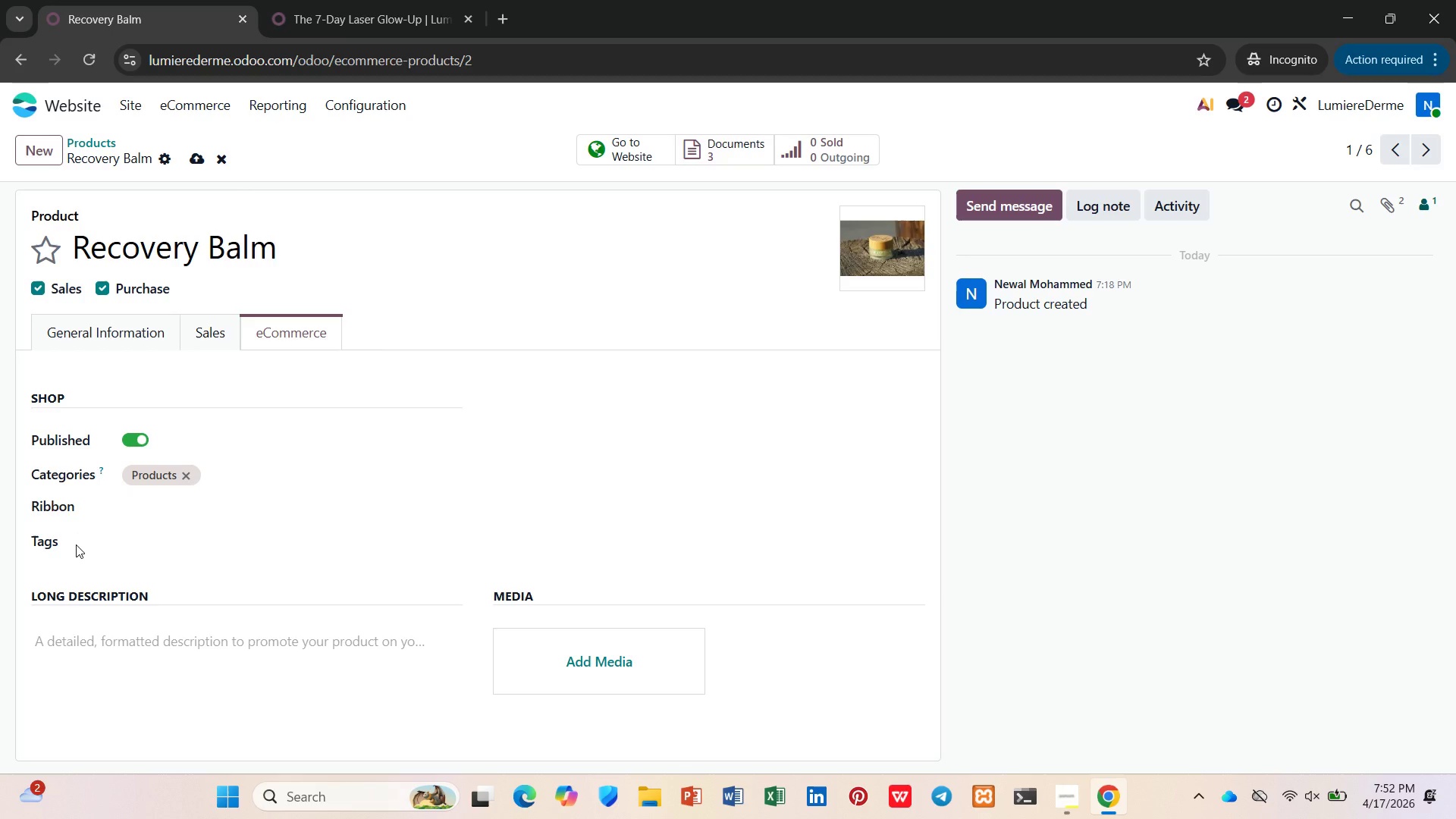 
double_click([76, 544])
 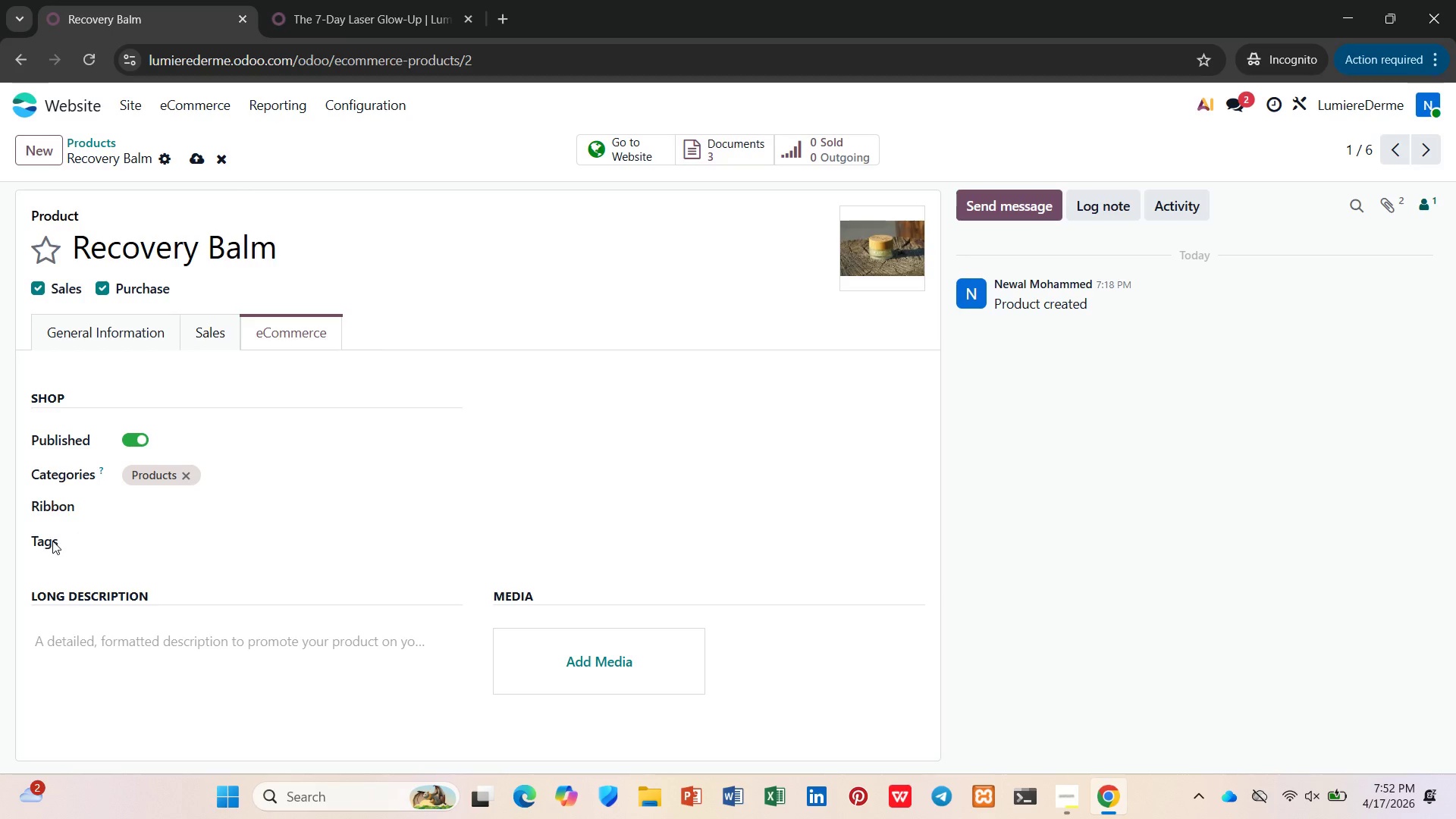 
triple_click([52, 541])
 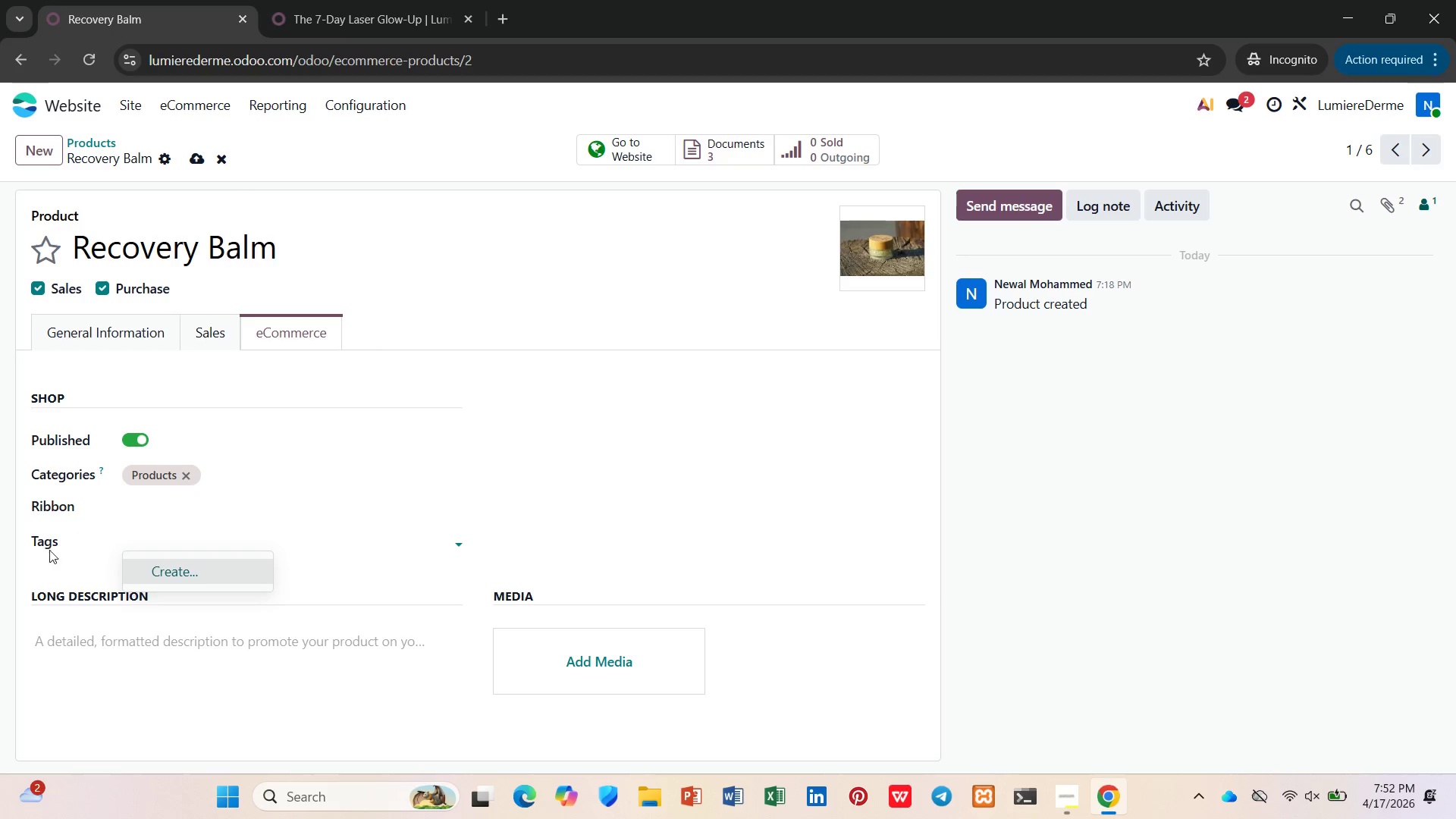 
mouse_move([224, 806])
 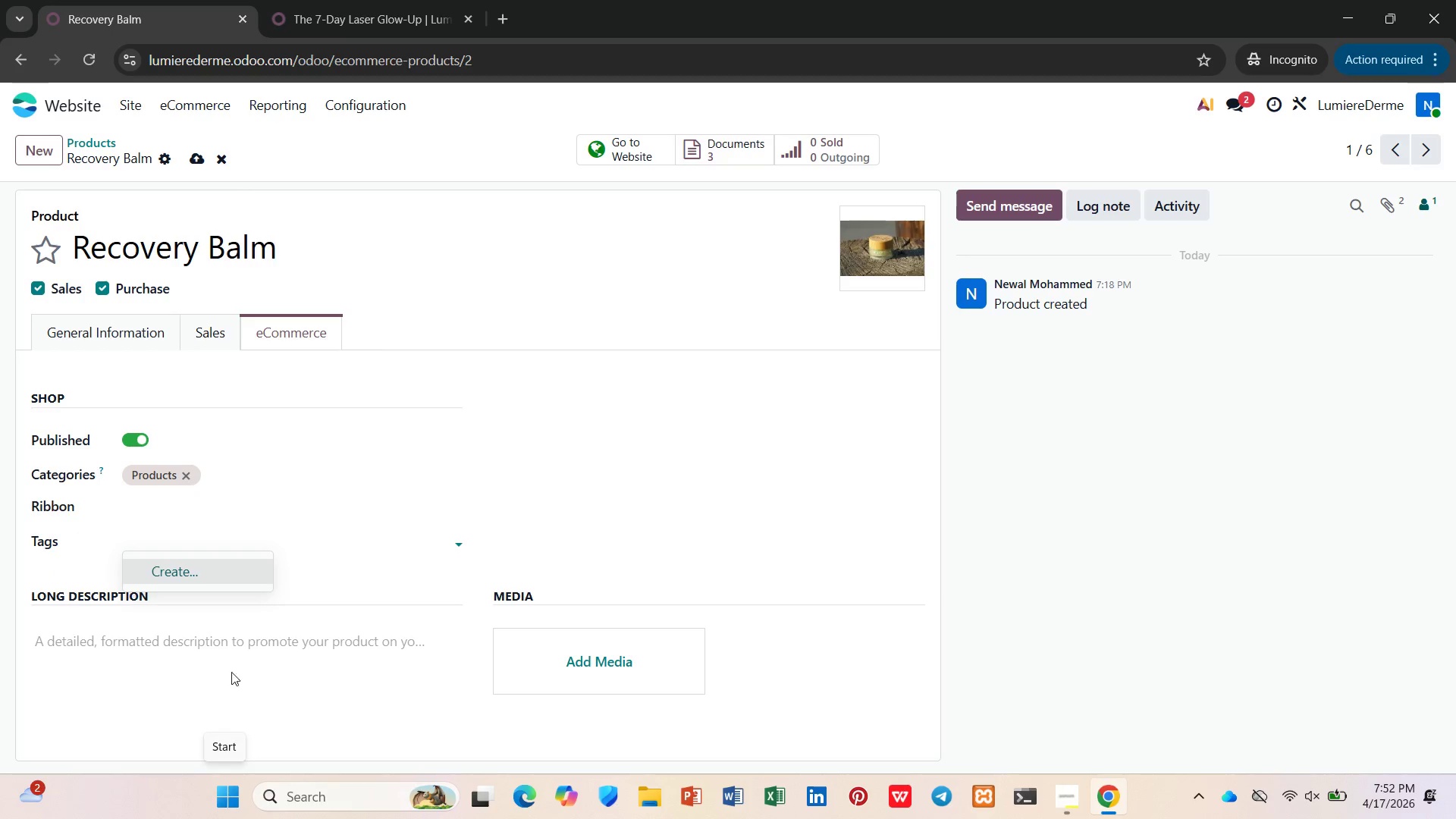 
scroll: coordinate [226, 657], scroll_direction: down, amount: 4.0
 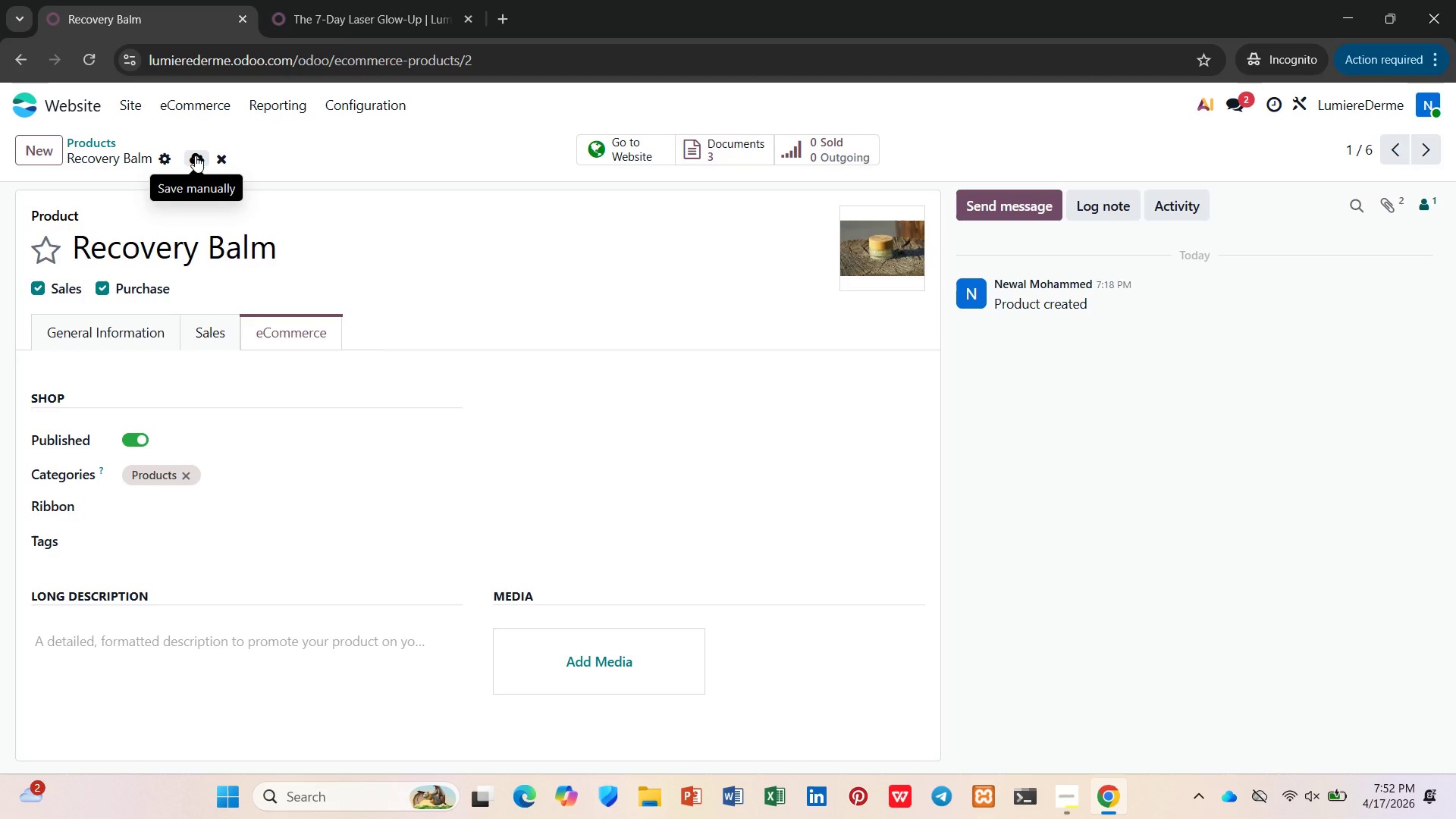 
wait(5.32)
 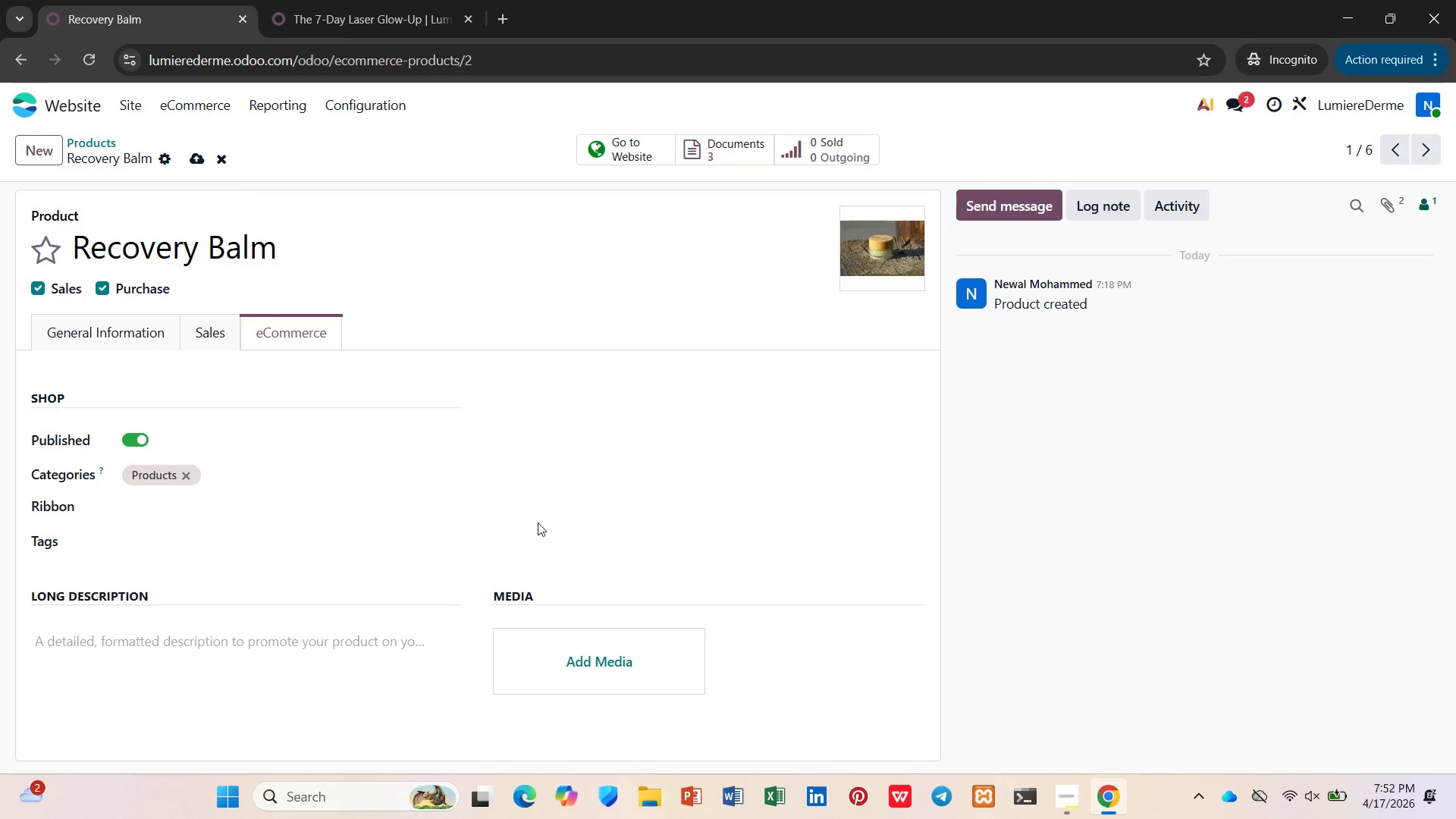 
left_click([195, 155])
 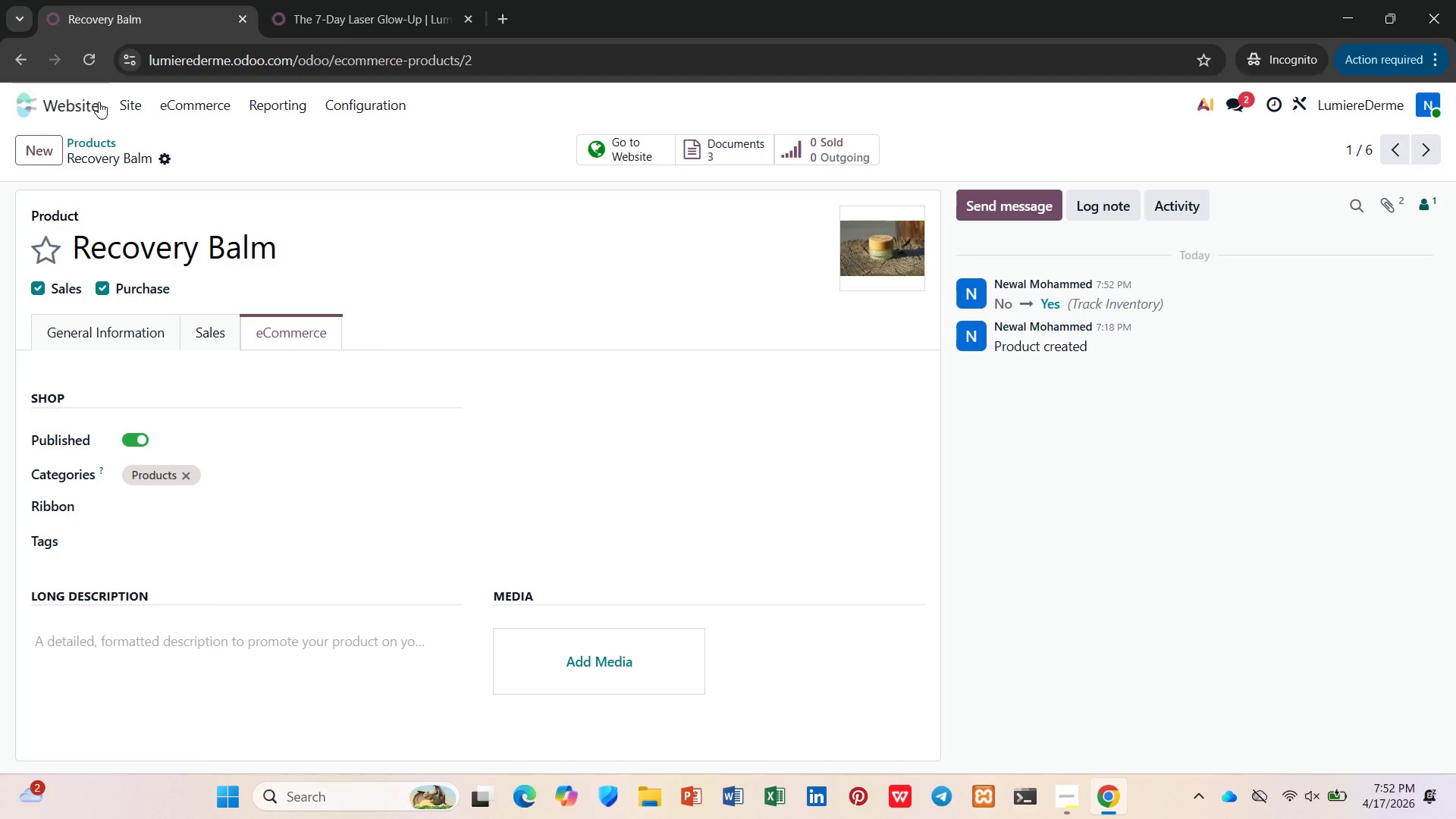 
wait(5.11)
 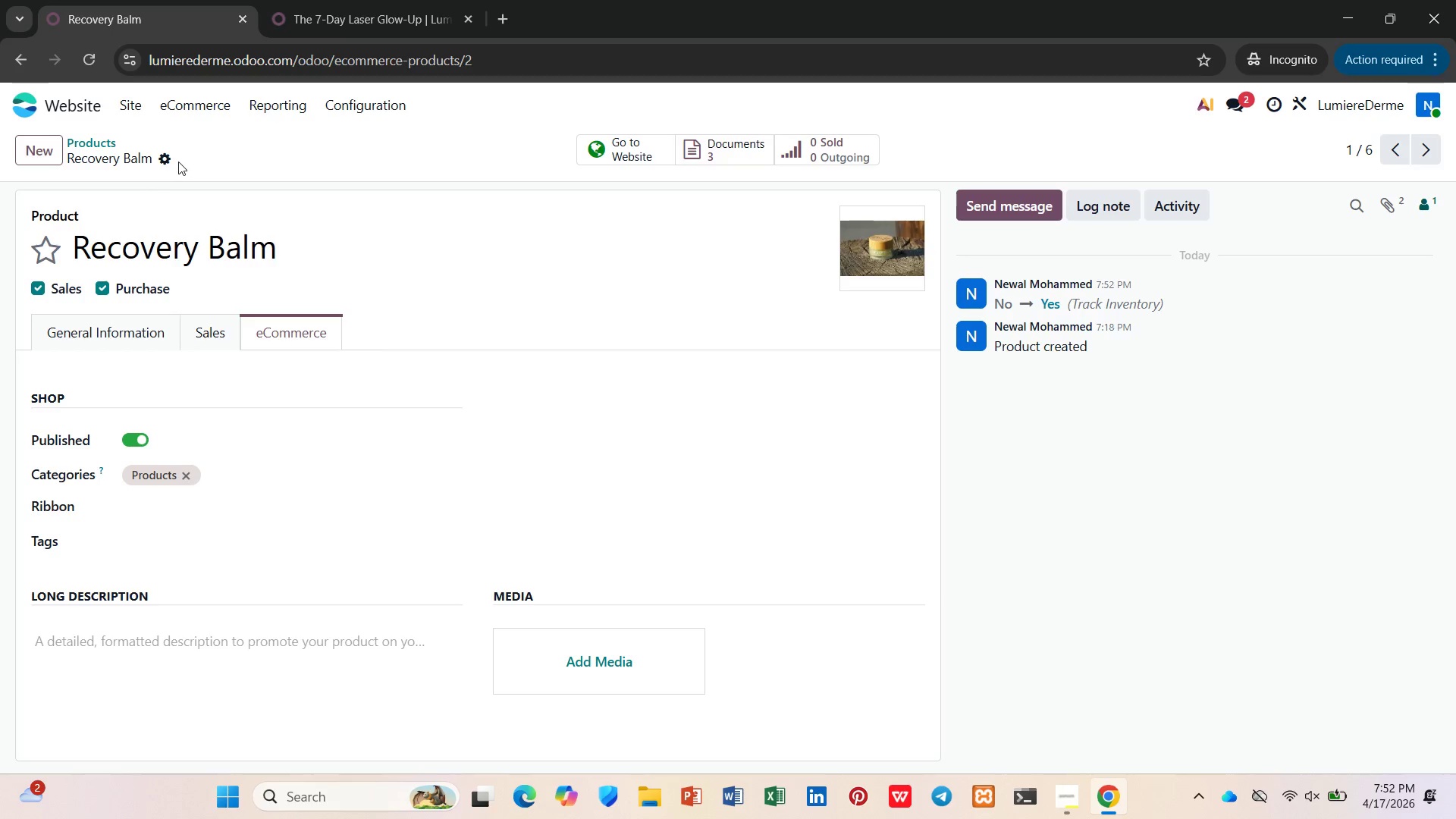 
left_click([134, 108])
 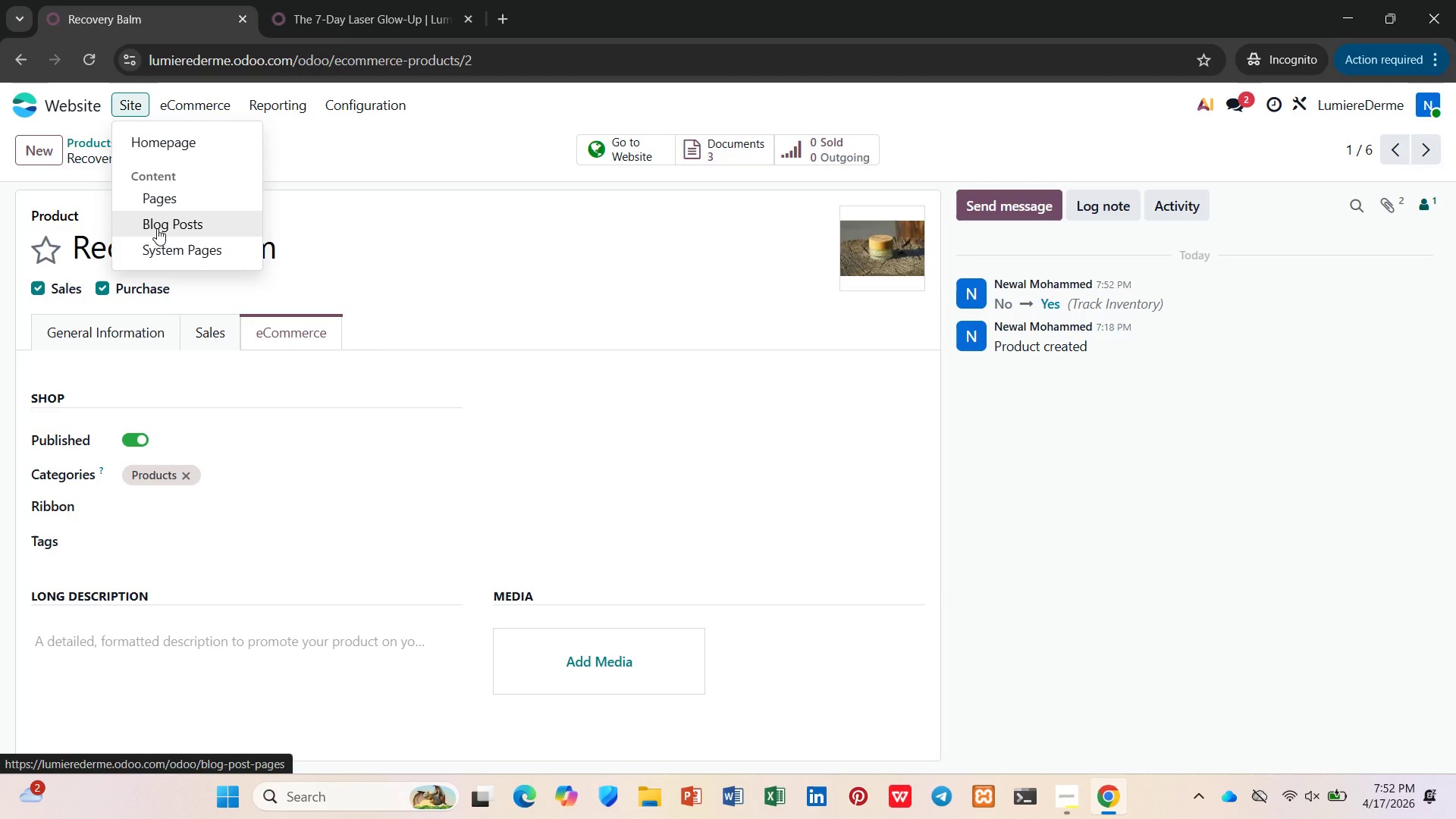 
wait(8.08)
 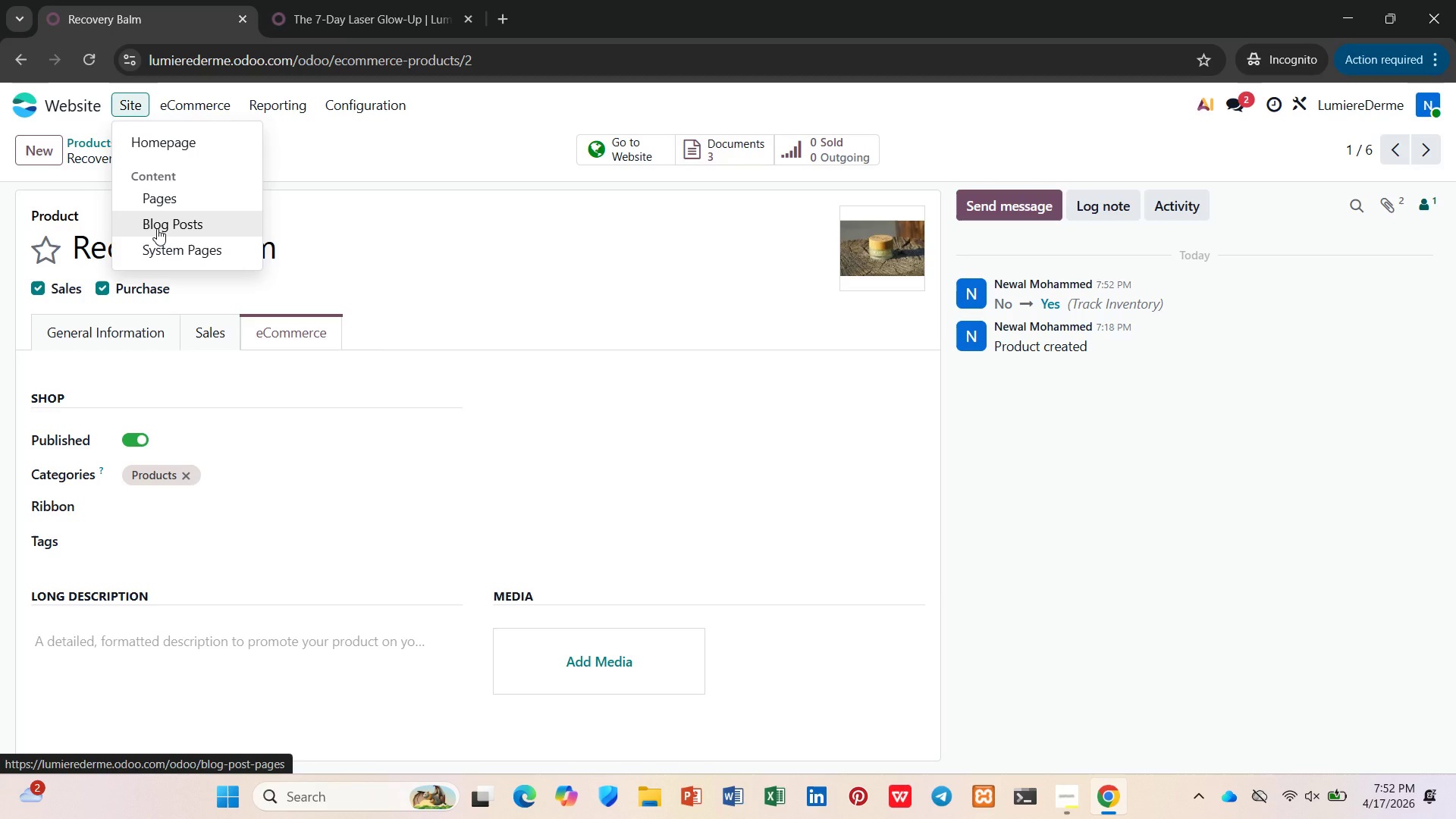 
left_click([157, 228])
 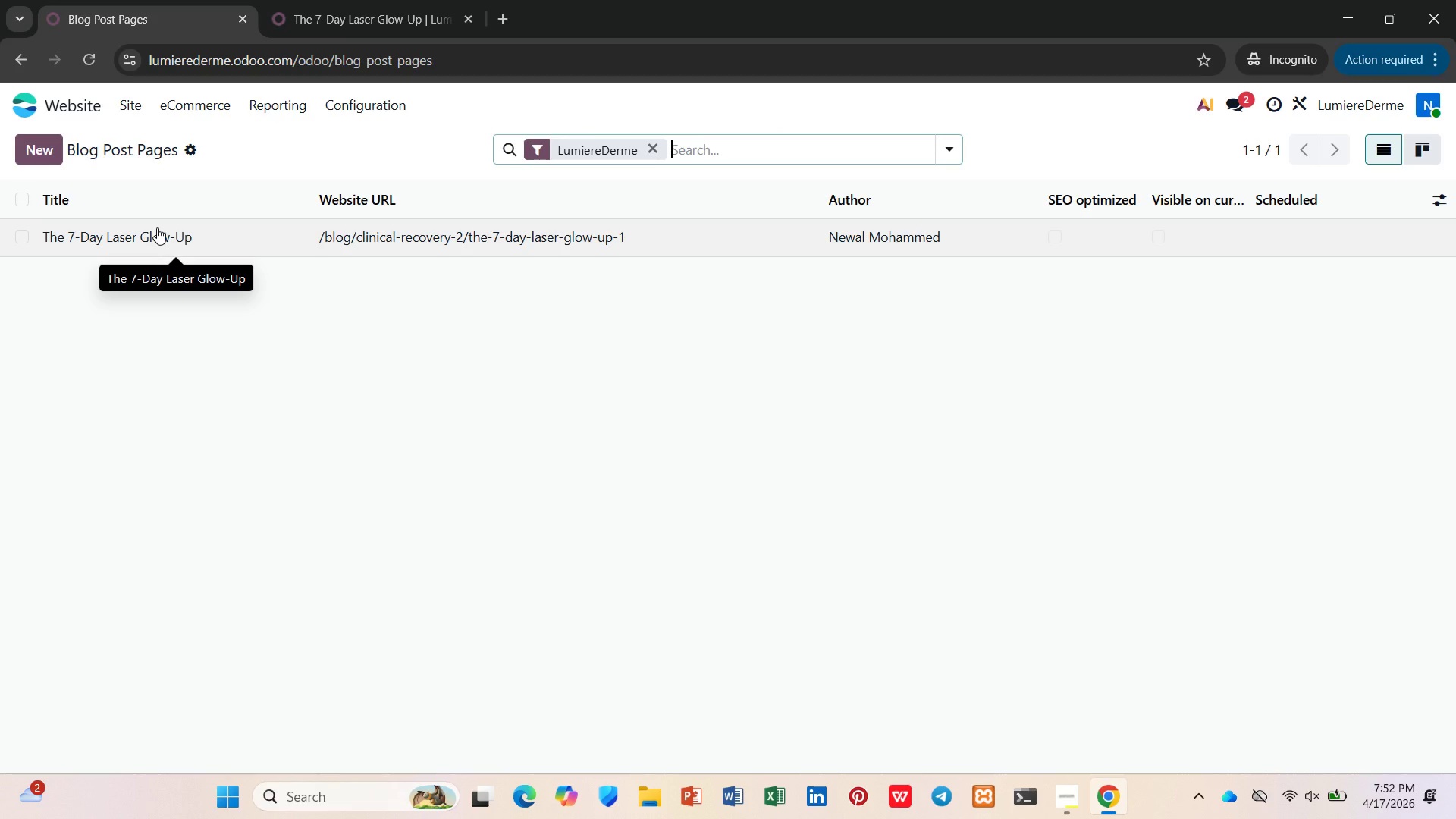 
wait(12.47)
 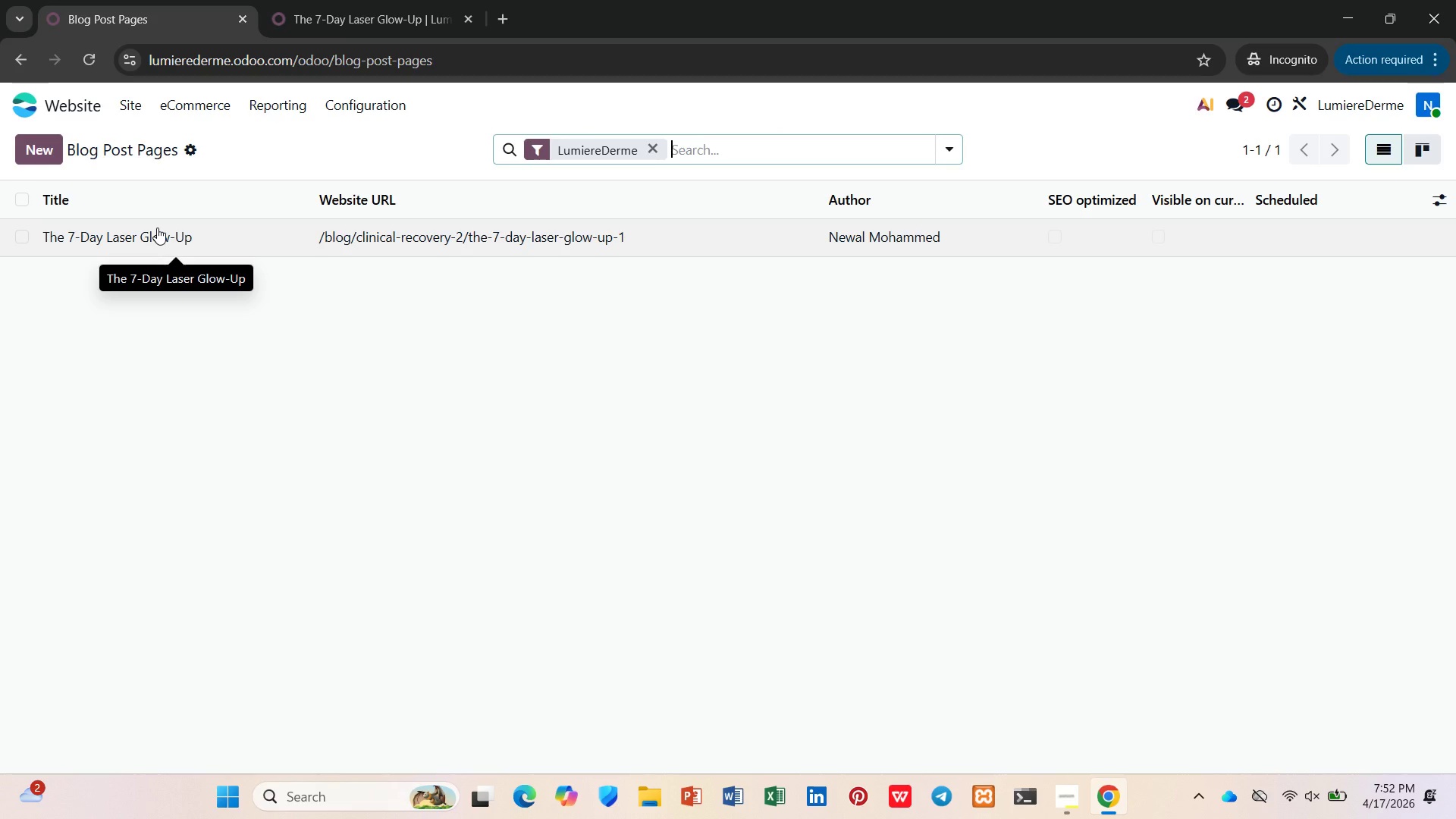 
mouse_move([1266, 198])
 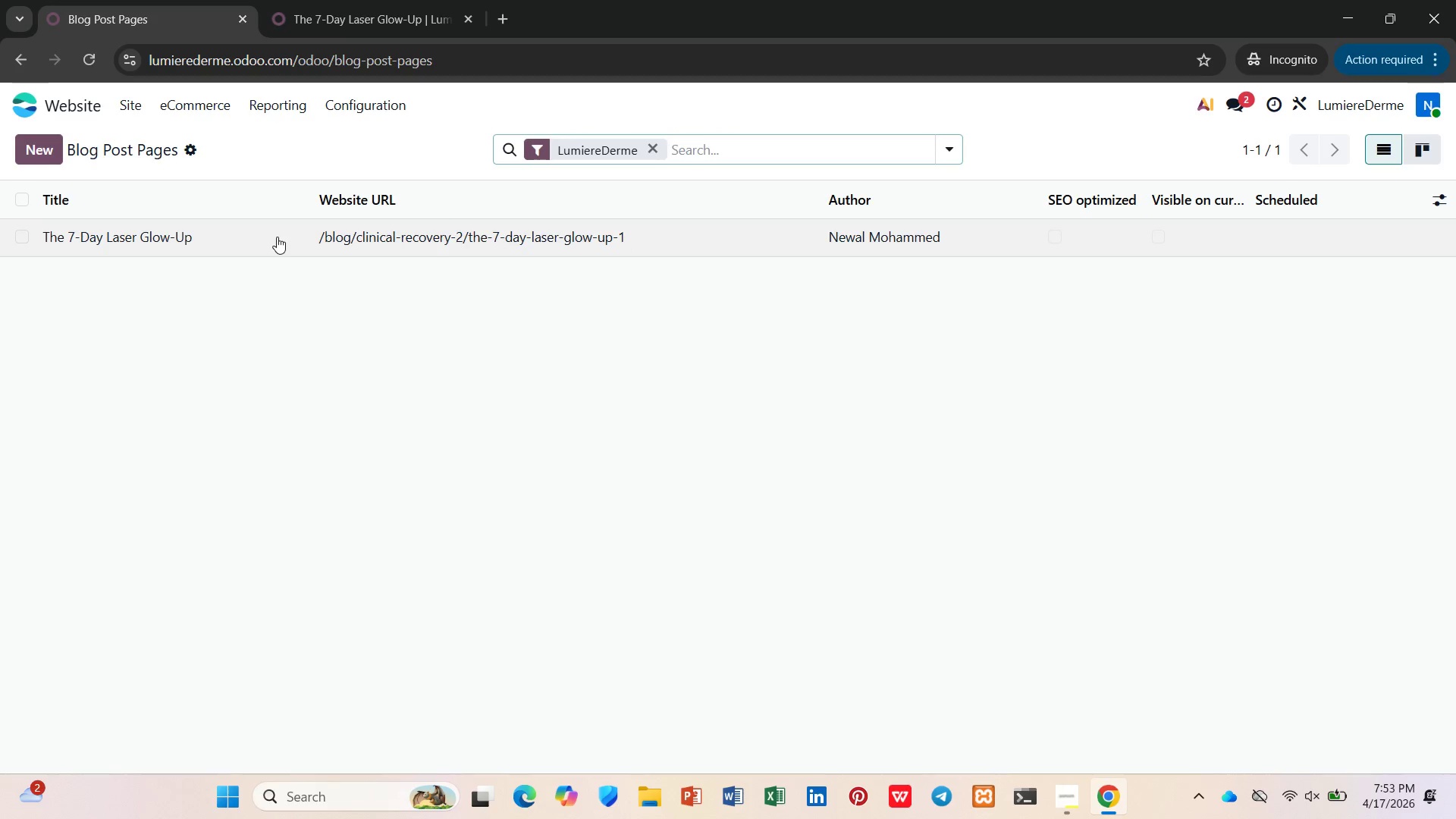 
wait(6.07)
 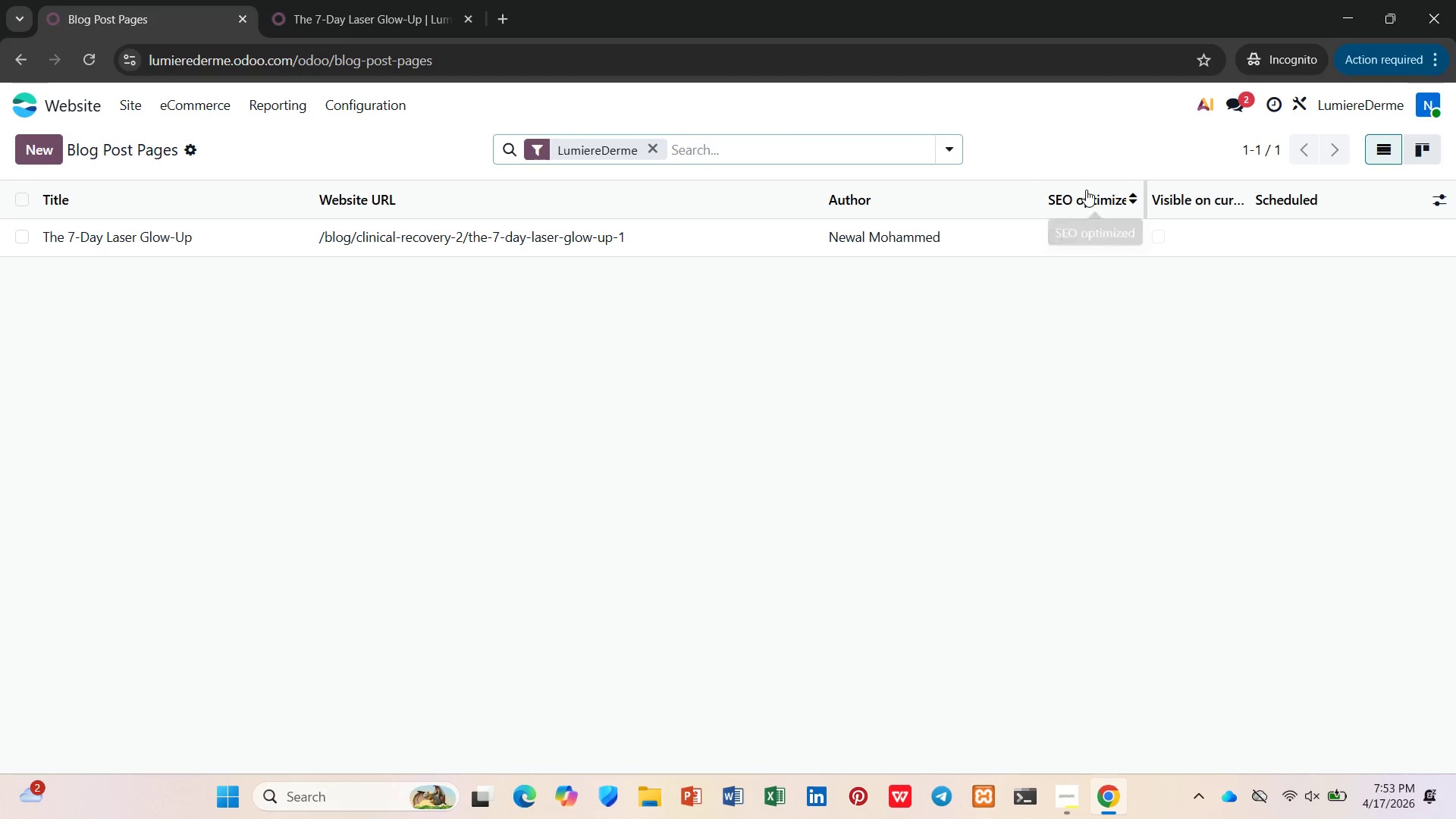 
left_click([652, 154])
 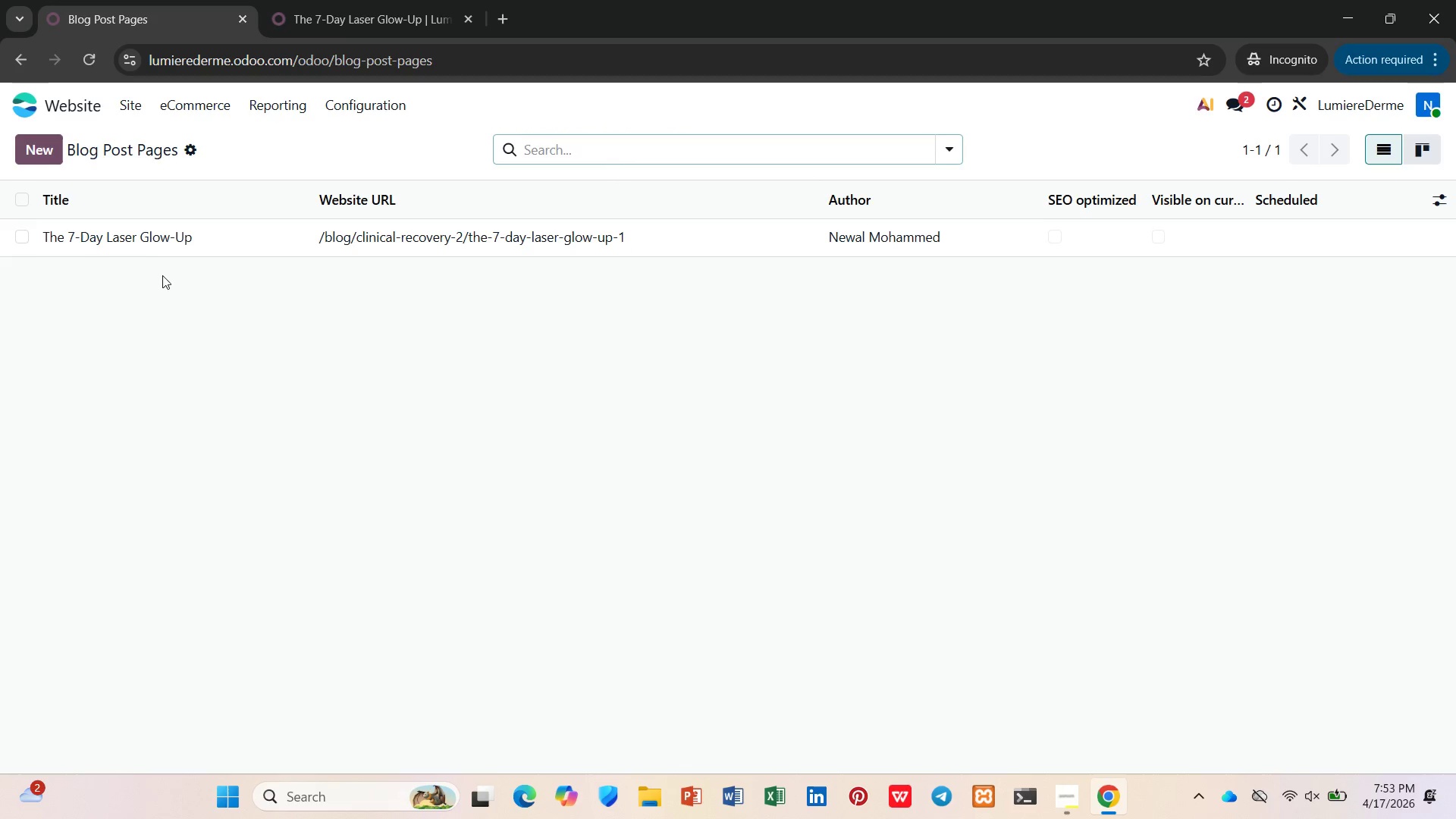 
left_click([154, 249])
 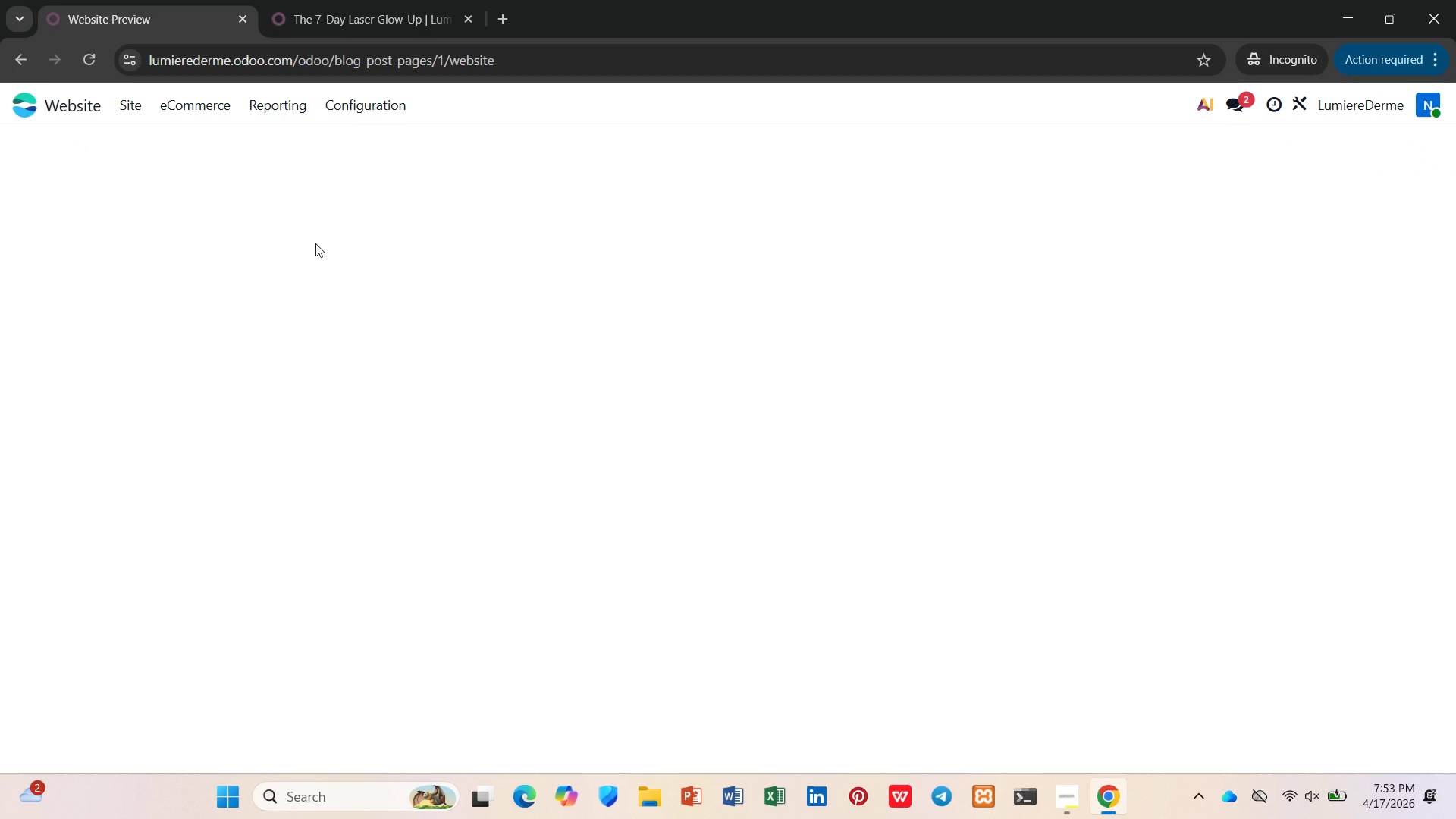 
wait(10.97)
 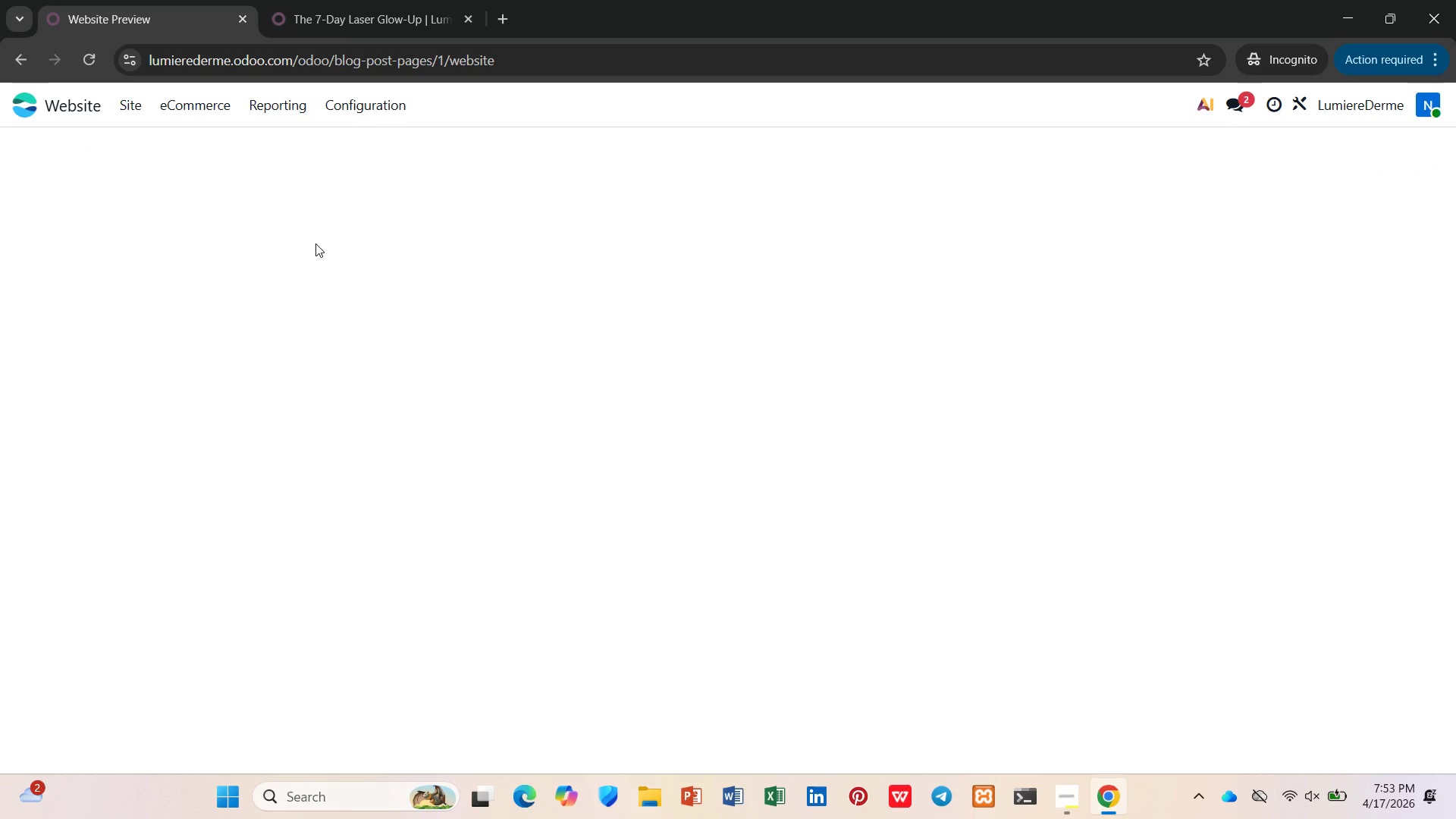 
left_click([464, 27])
 